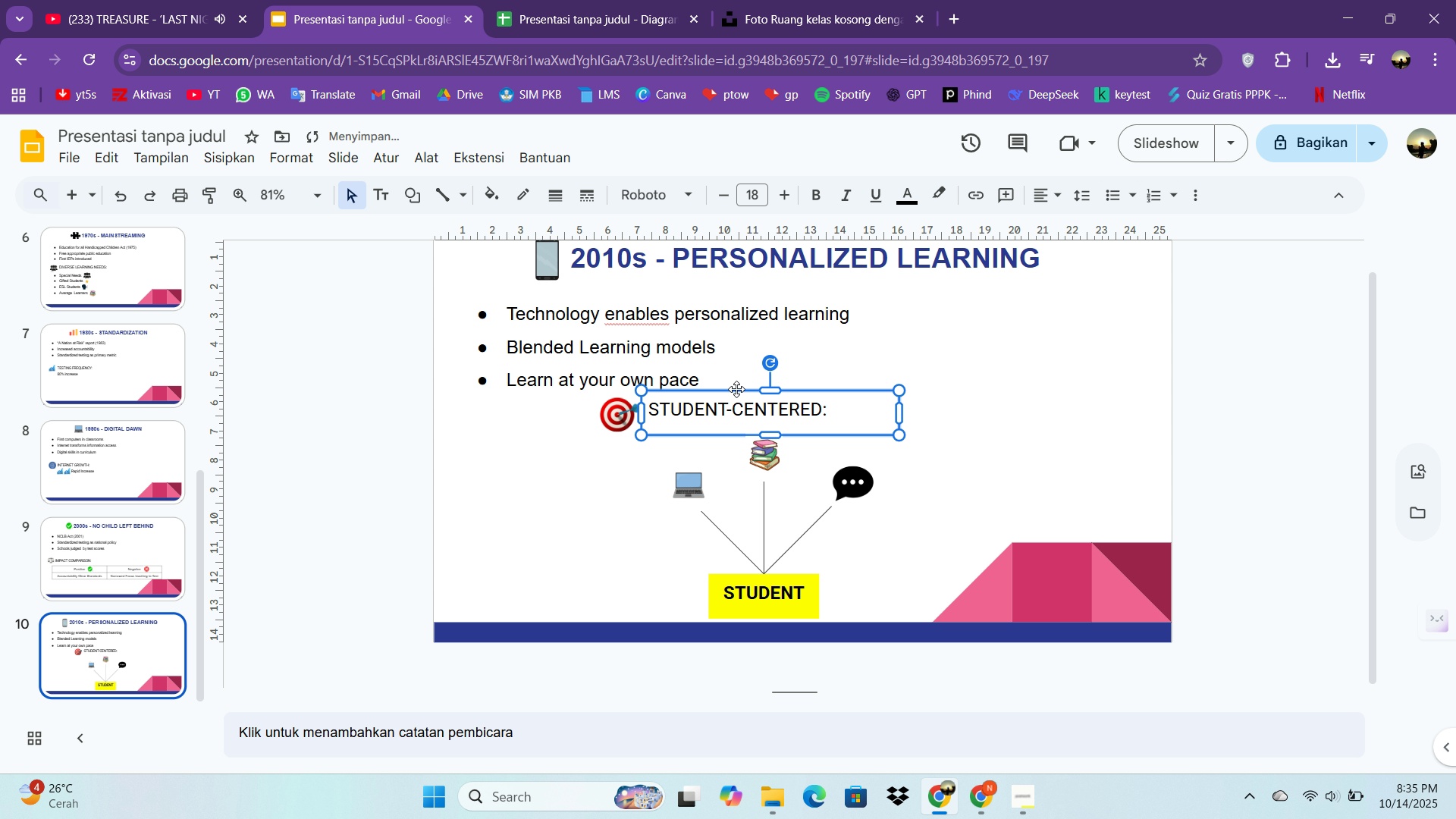 
left_click([736, 389])
 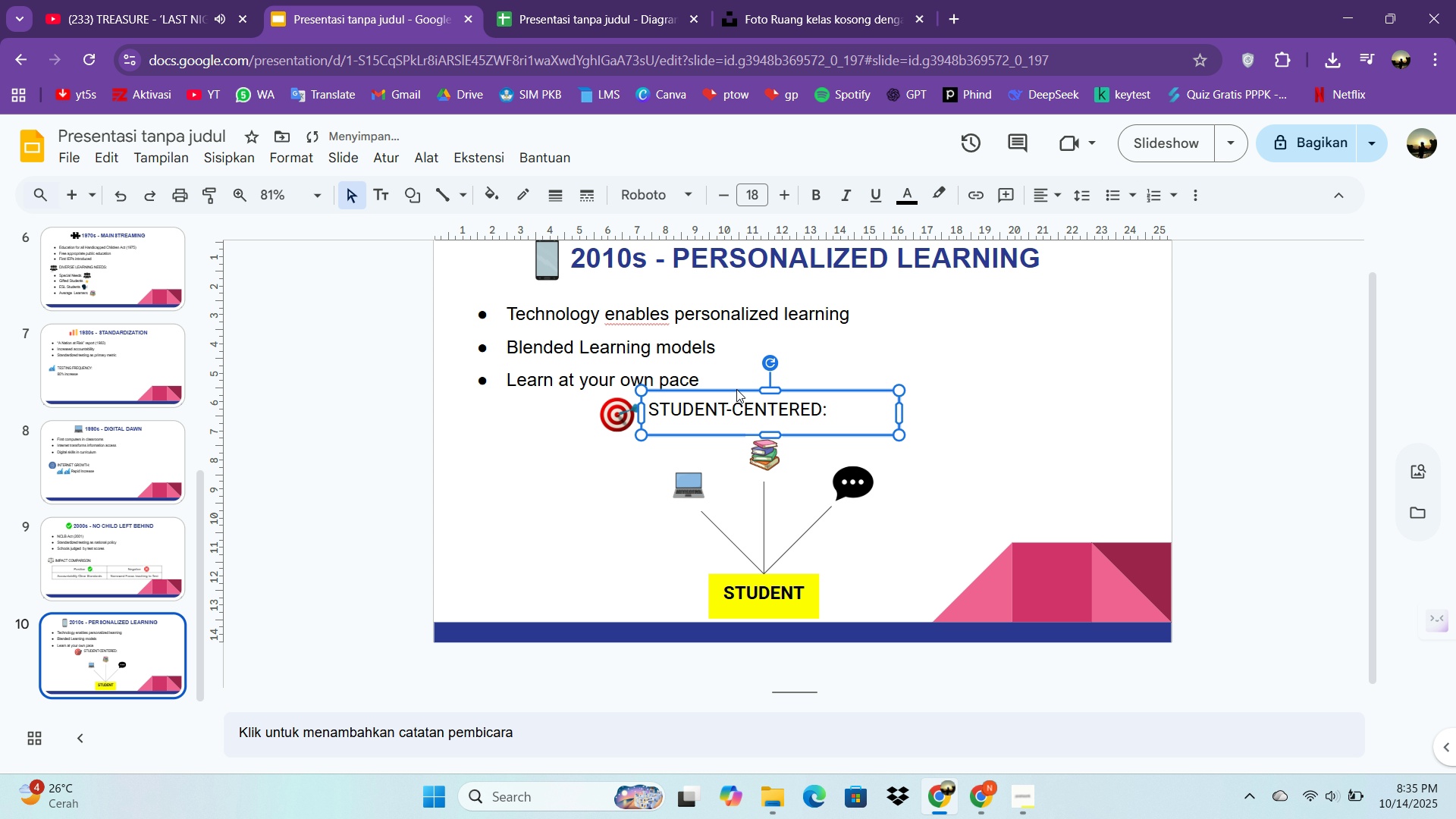 
hold_key(key=ArrowDown, duration=0.79)
 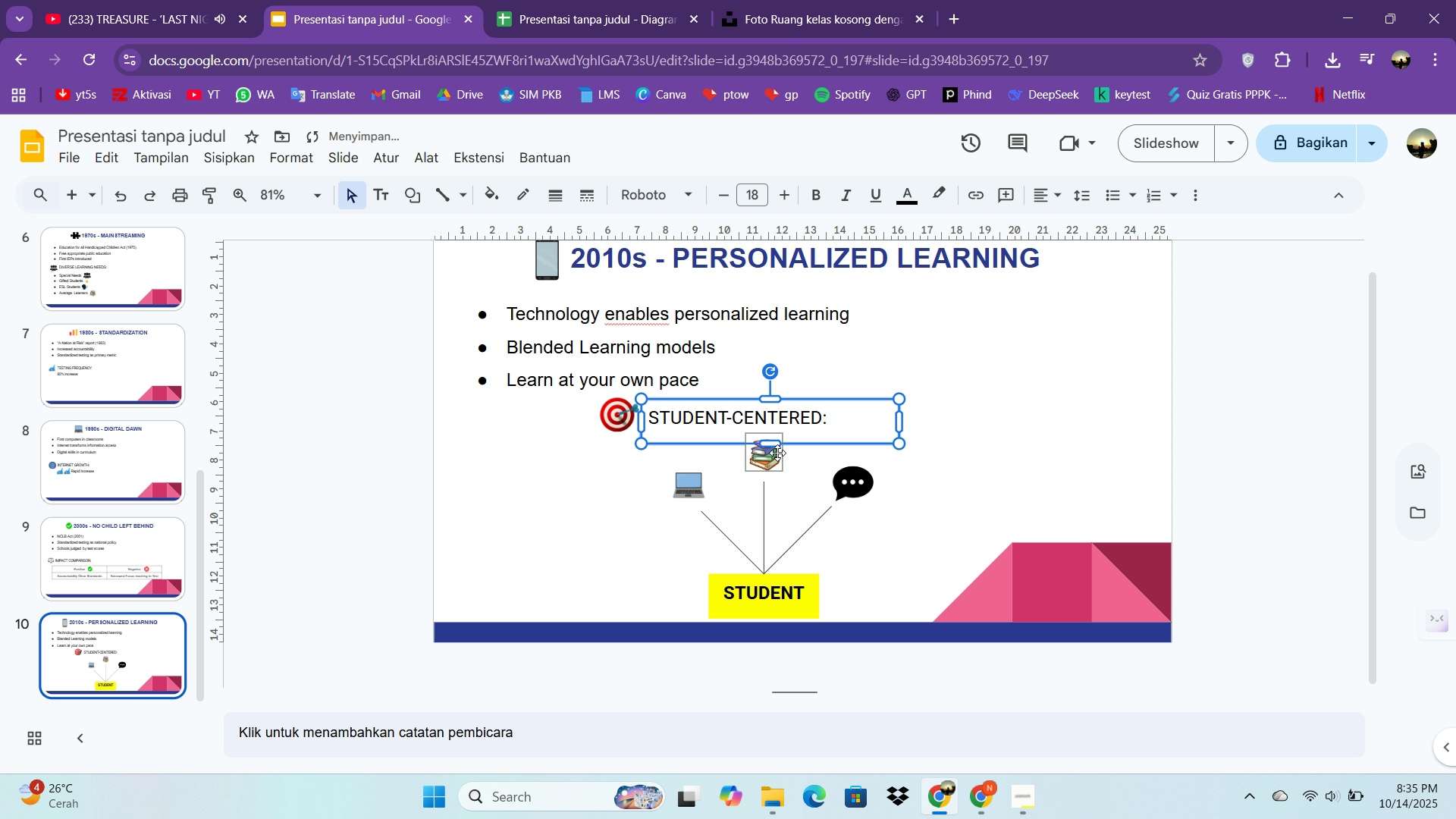 
left_click_drag(start_coordinate=[764, 447], to_coordinate=[760, 435])
 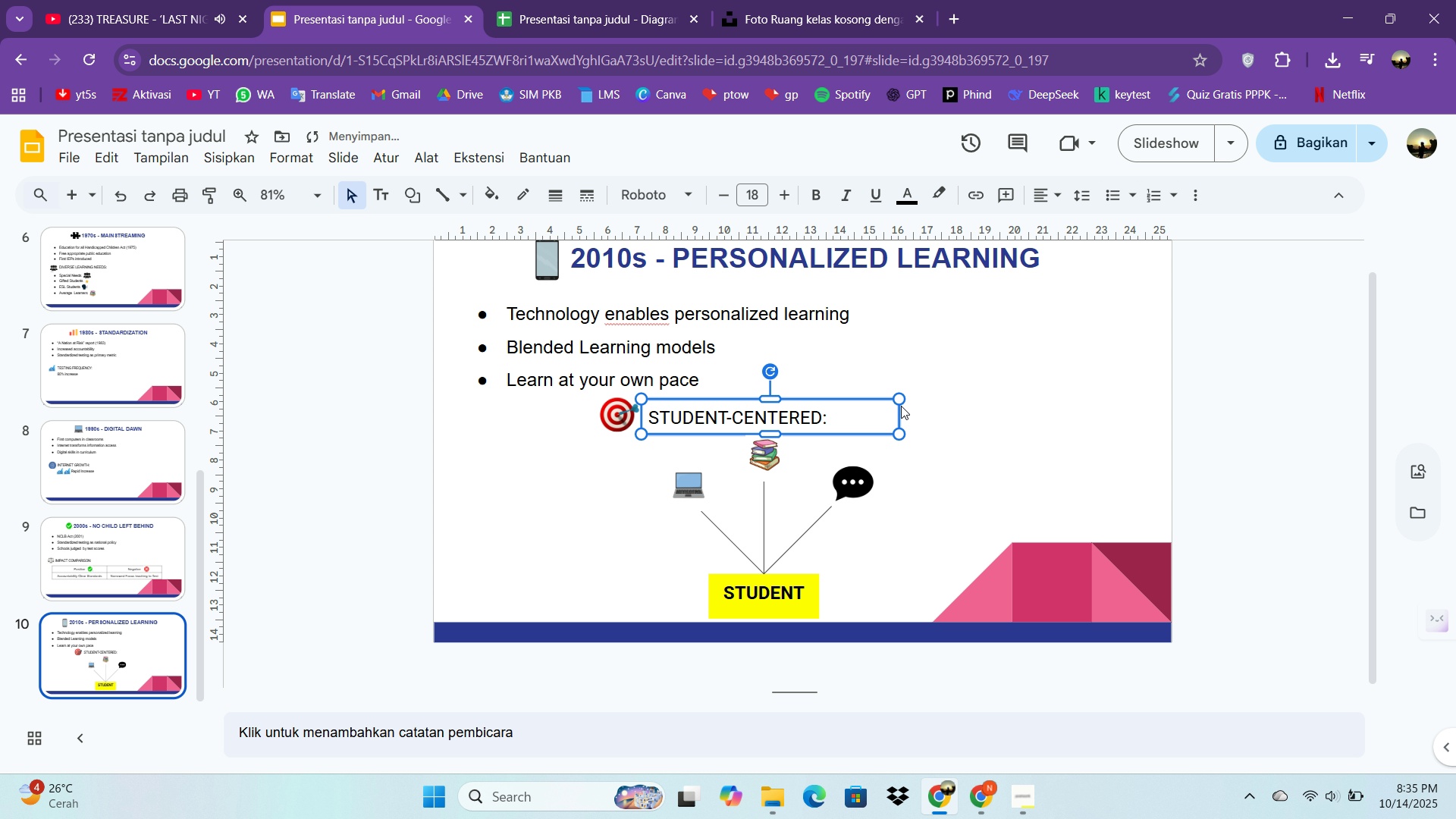 
left_click([872, 419])
 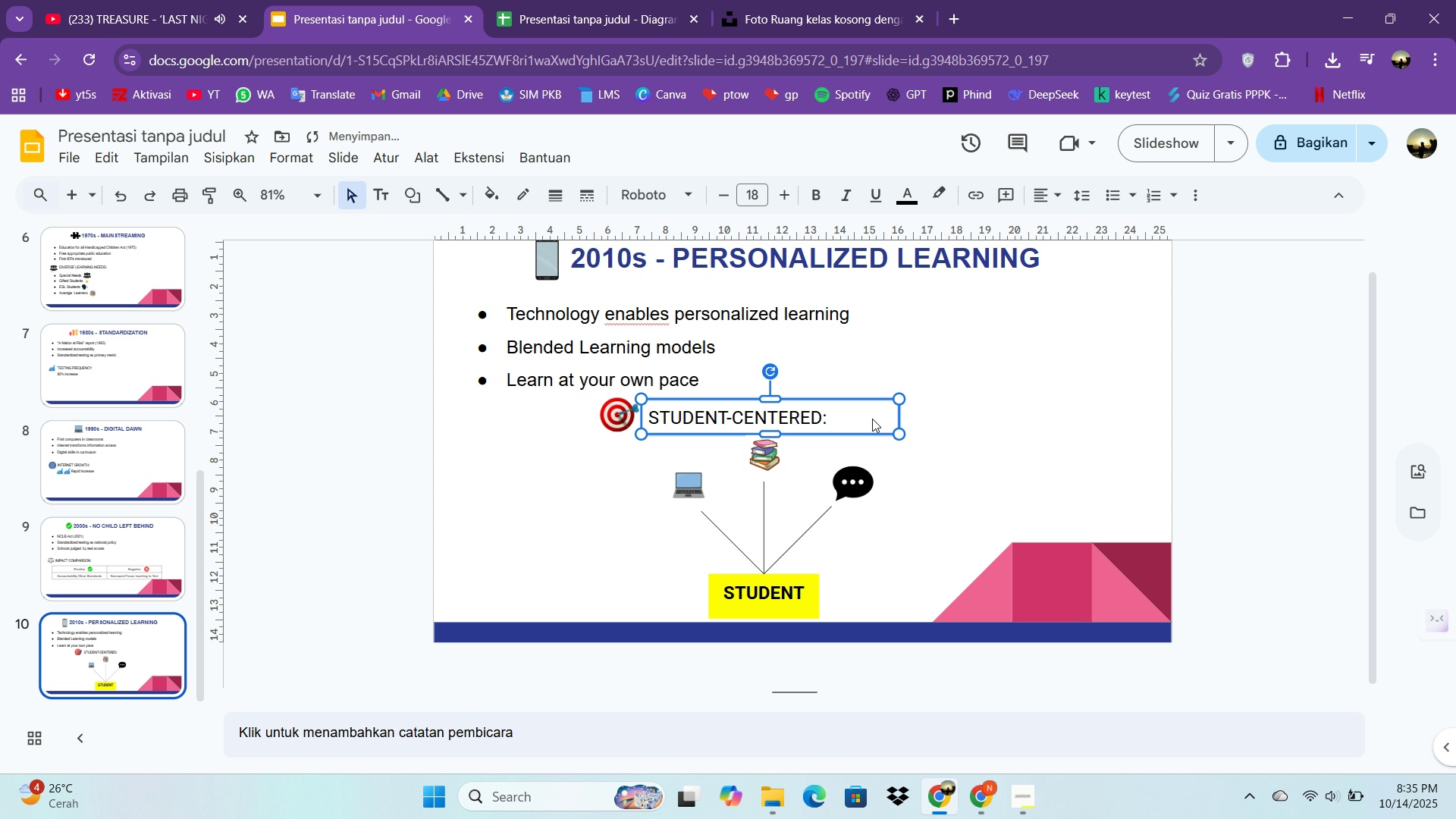 
key(Control+A)
 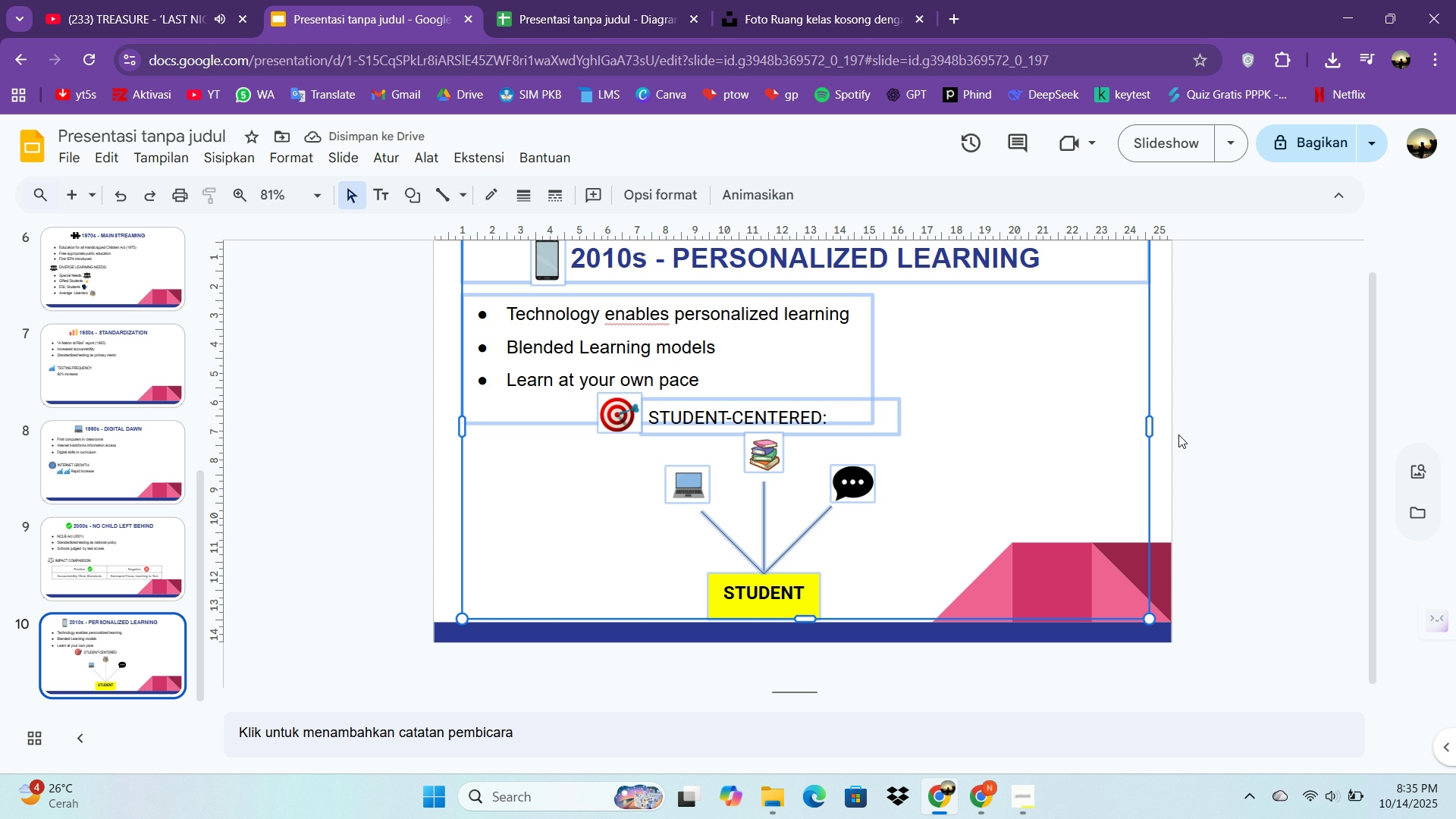 
left_click([1178, 435])
 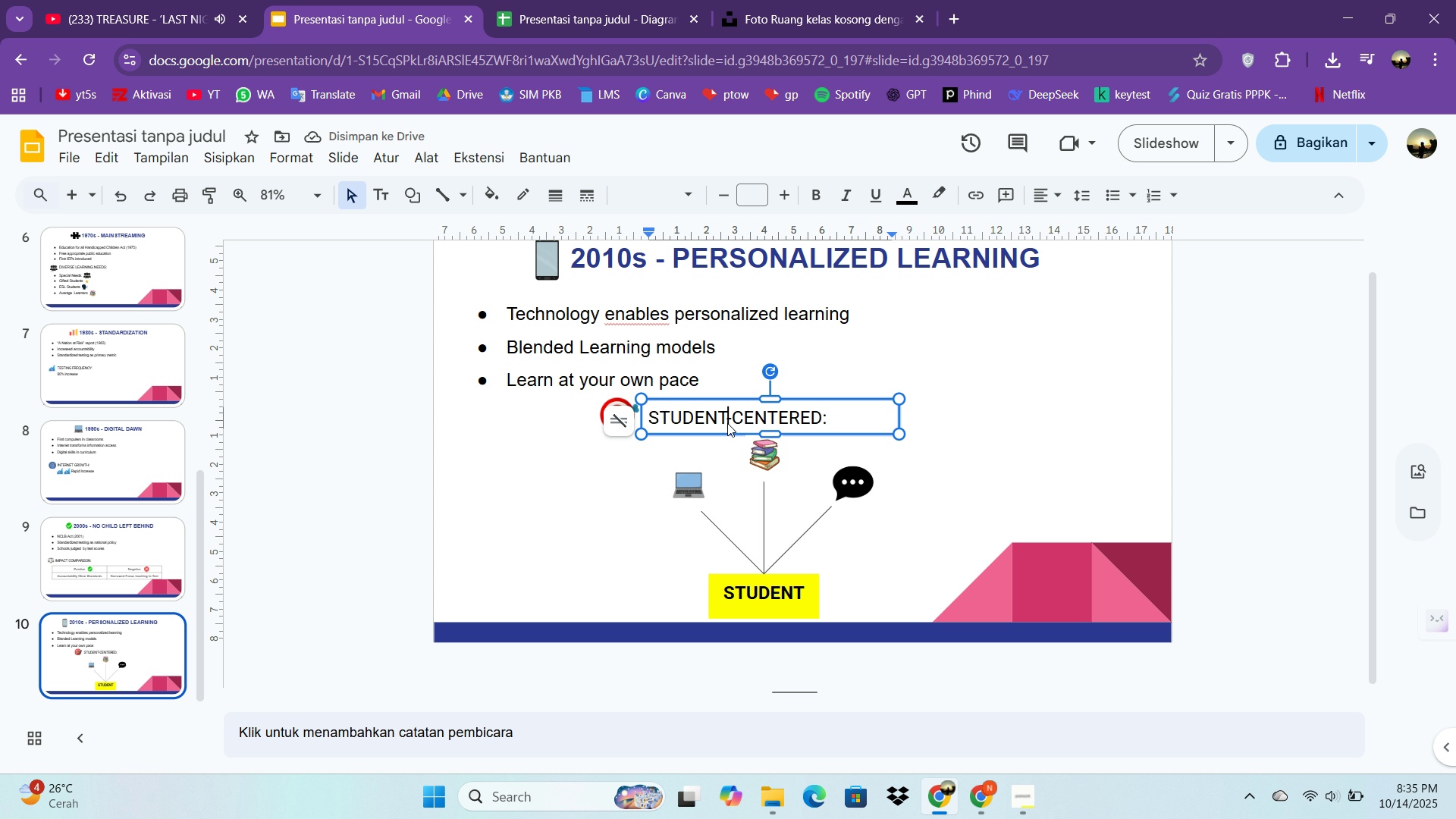 
left_click([727, 423])
 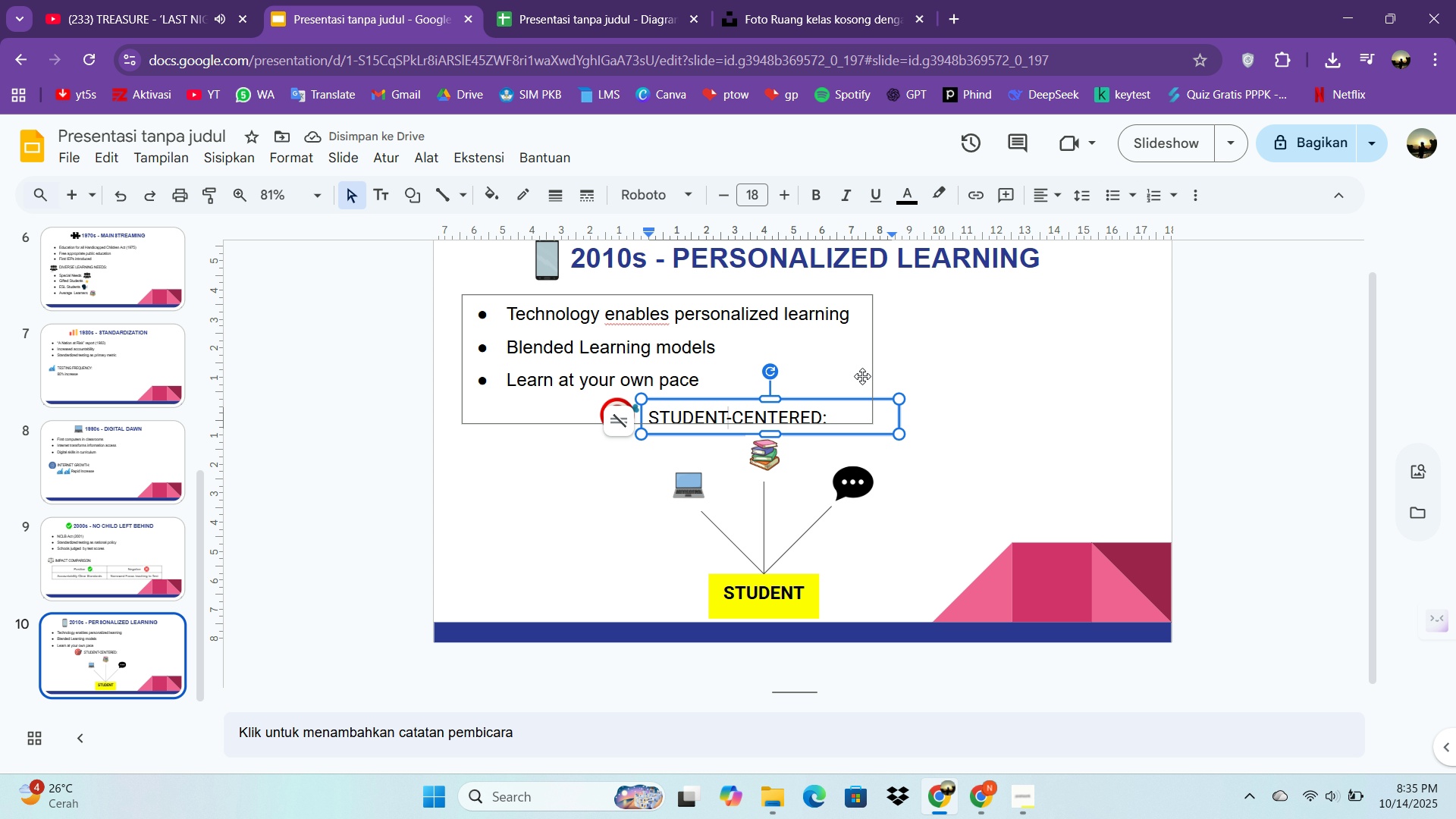 
key(Control+A)
 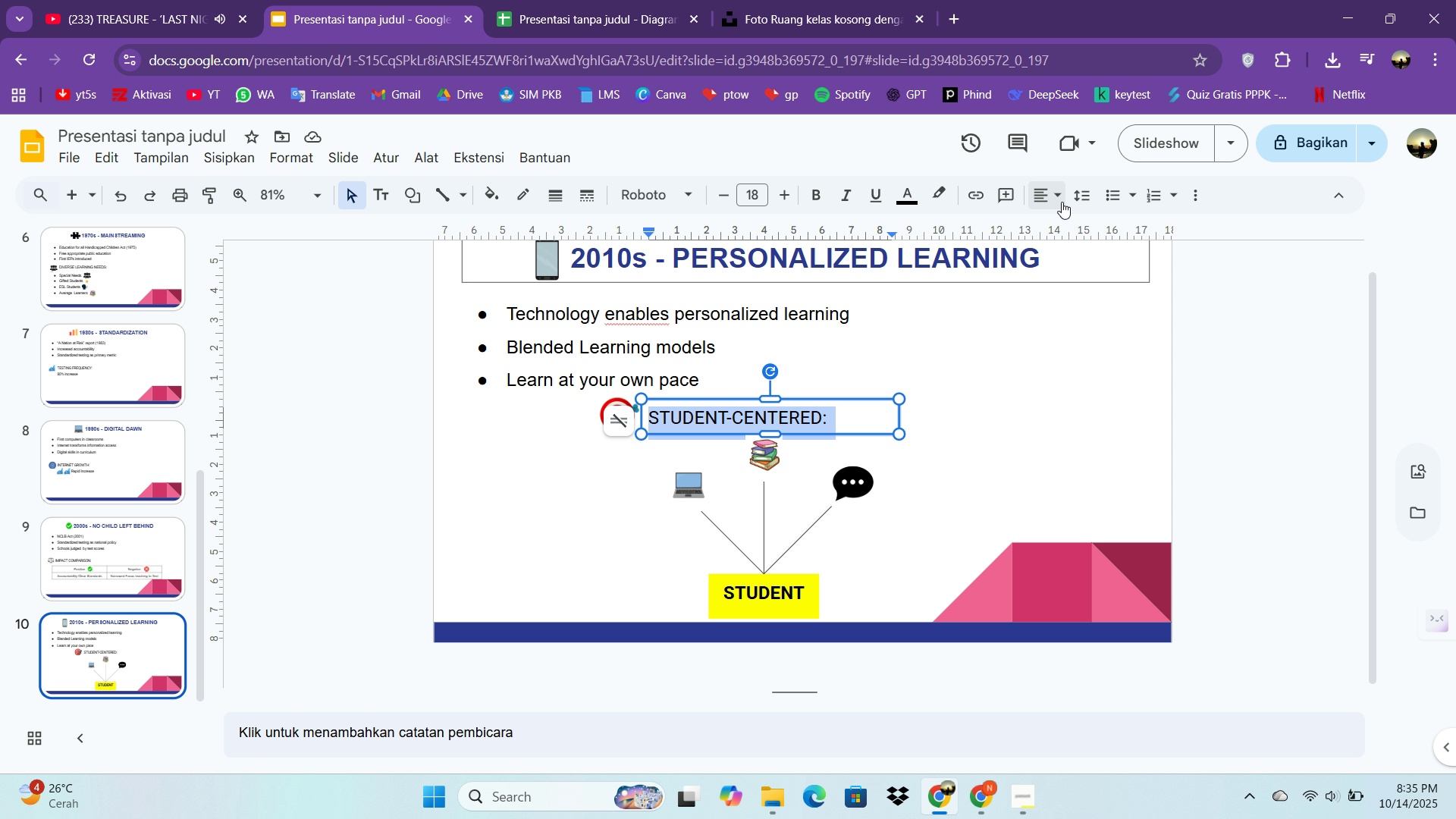 
left_click([1051, 195])
 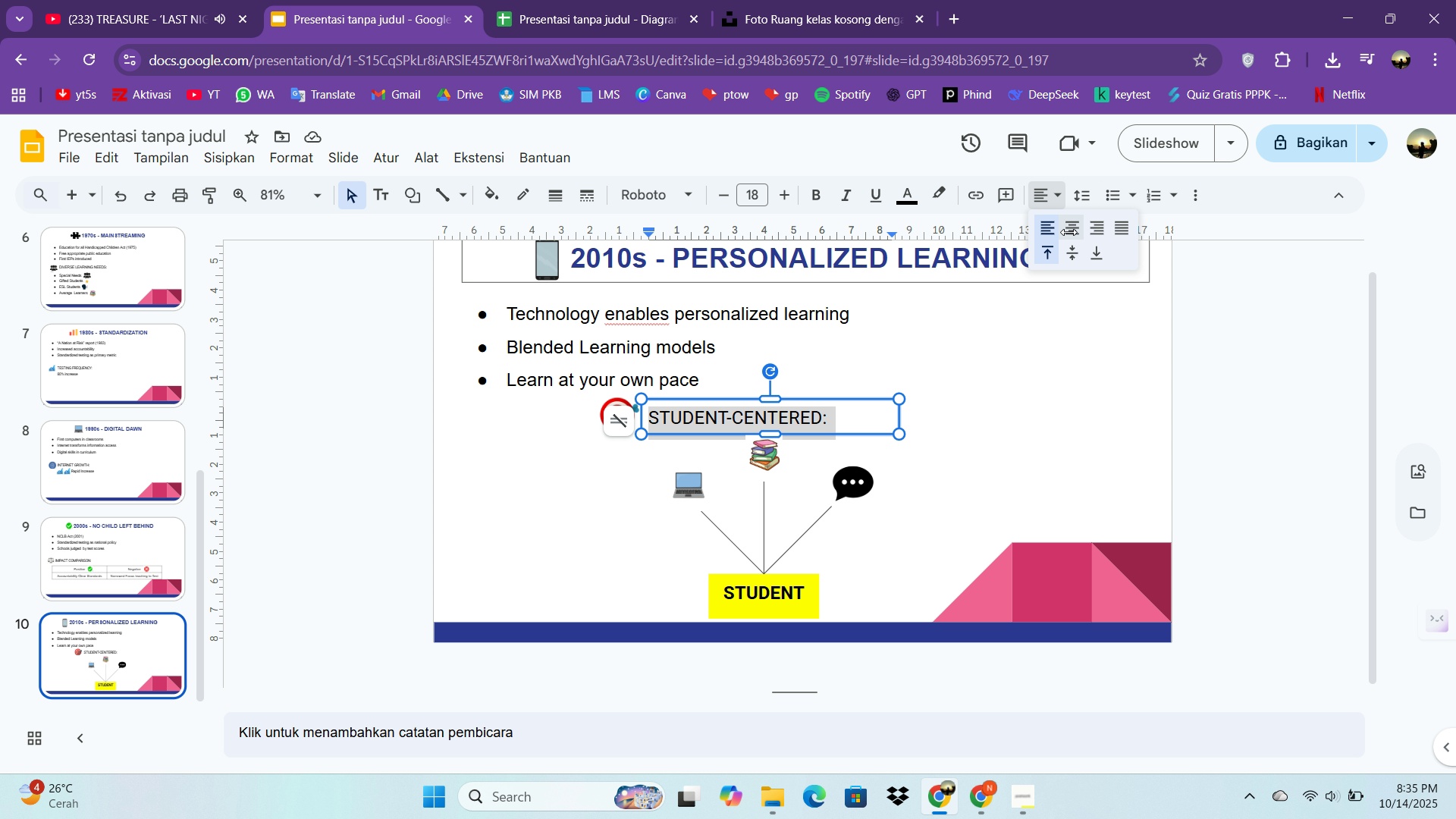 
left_click([1068, 232])
 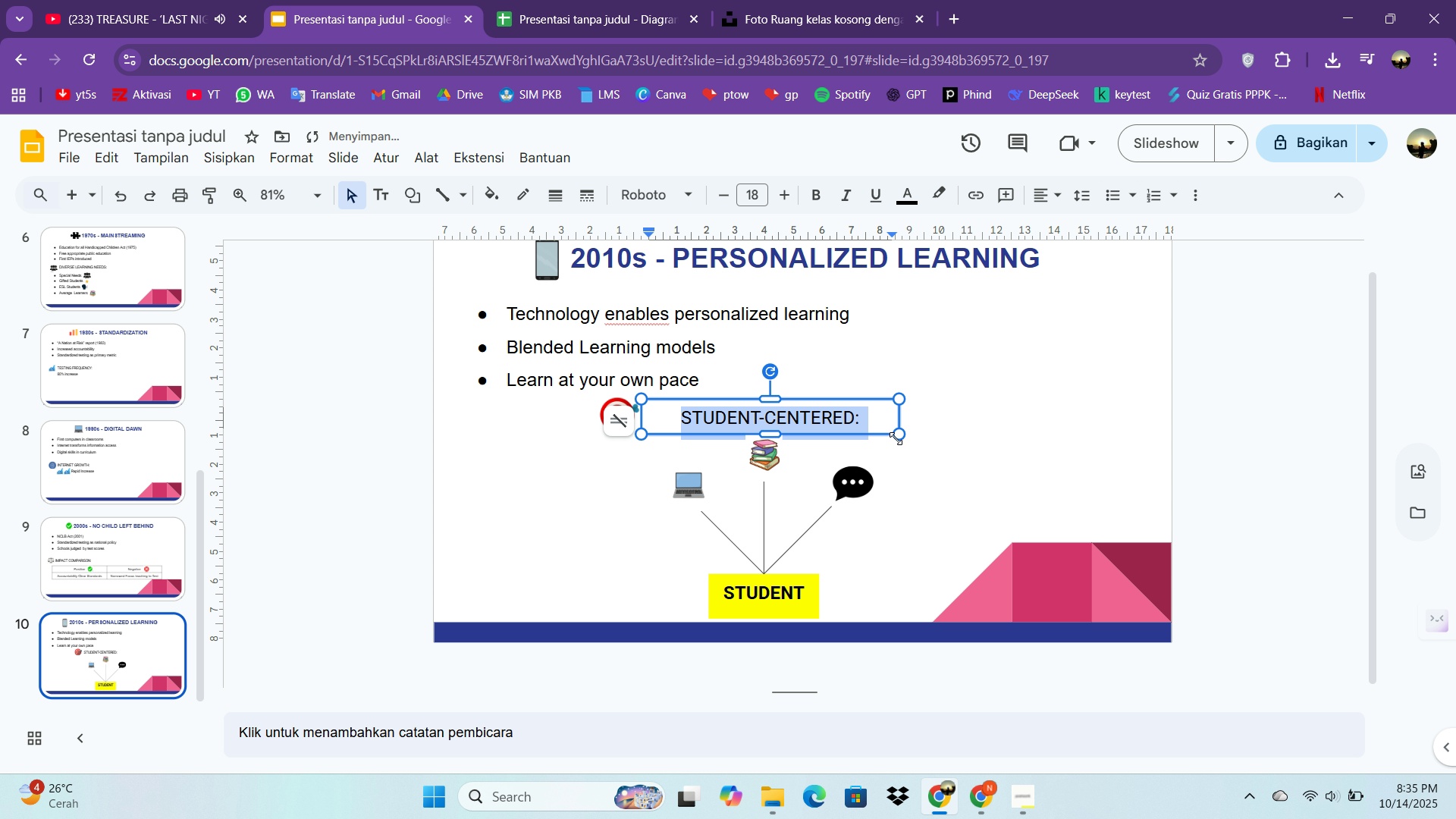 
left_click_drag(start_coordinate=[897, 434], to_coordinate=[860, 438])
 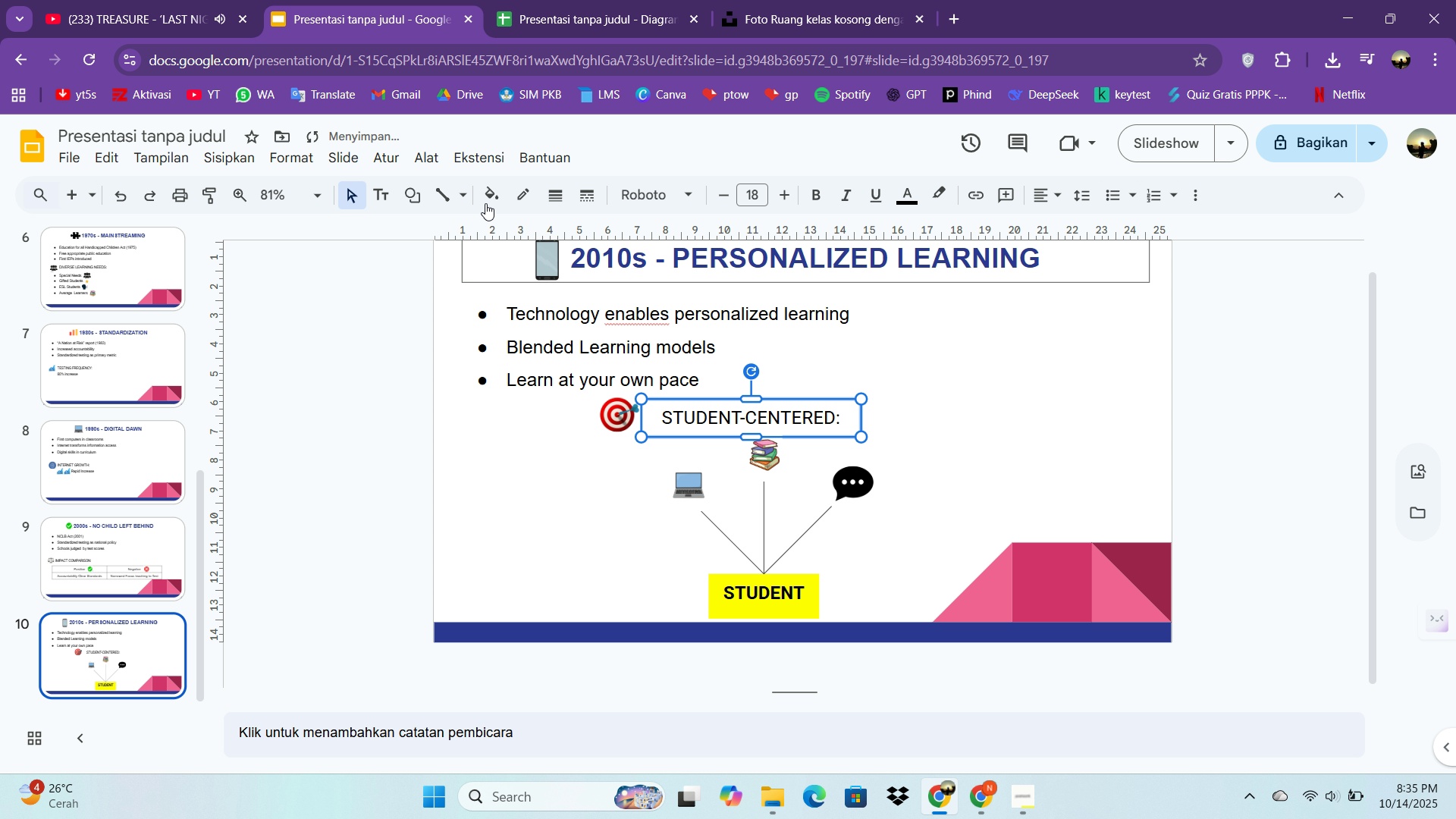 
left_click([487, 198])
 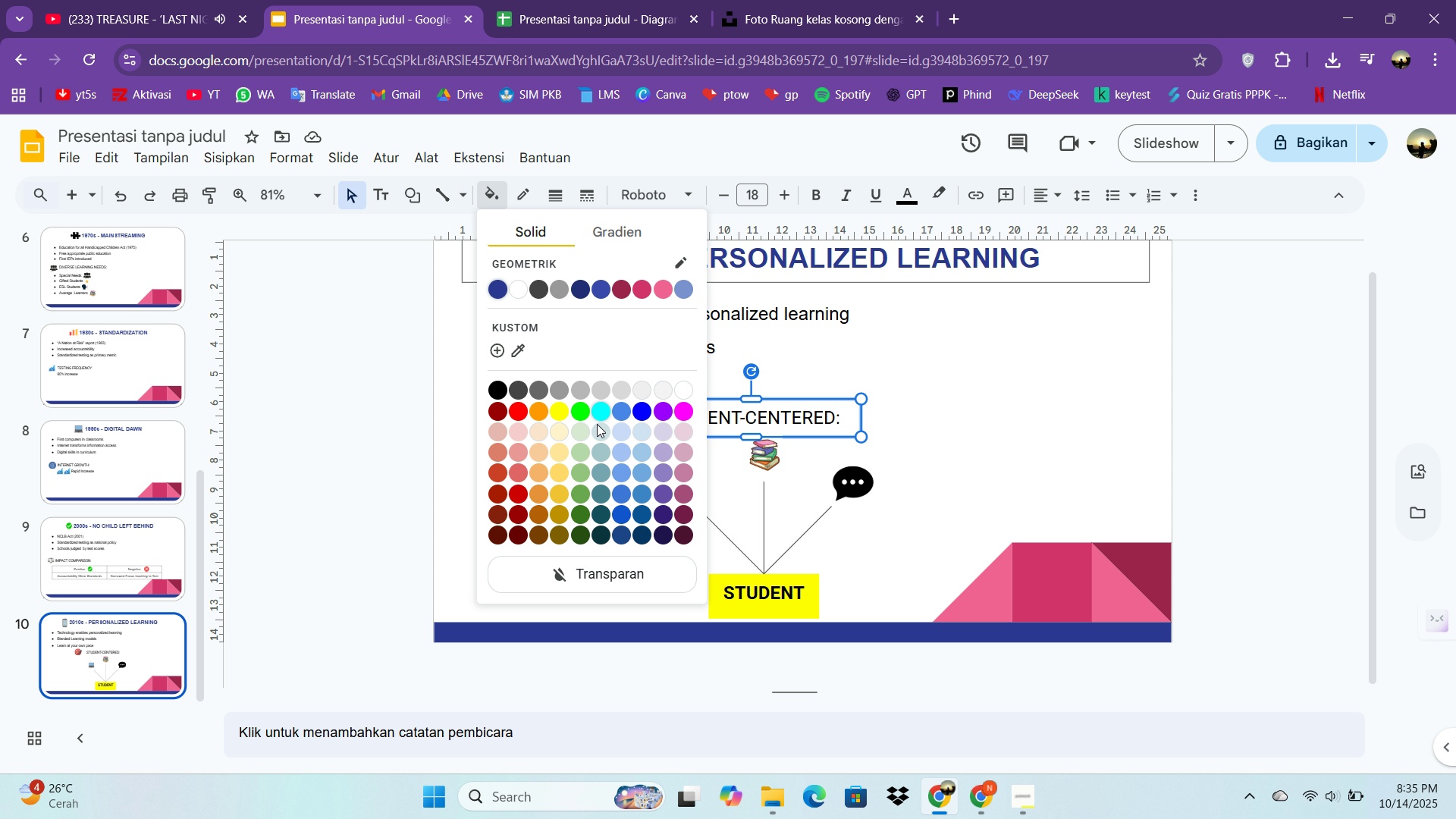 
left_click([562, 435])
 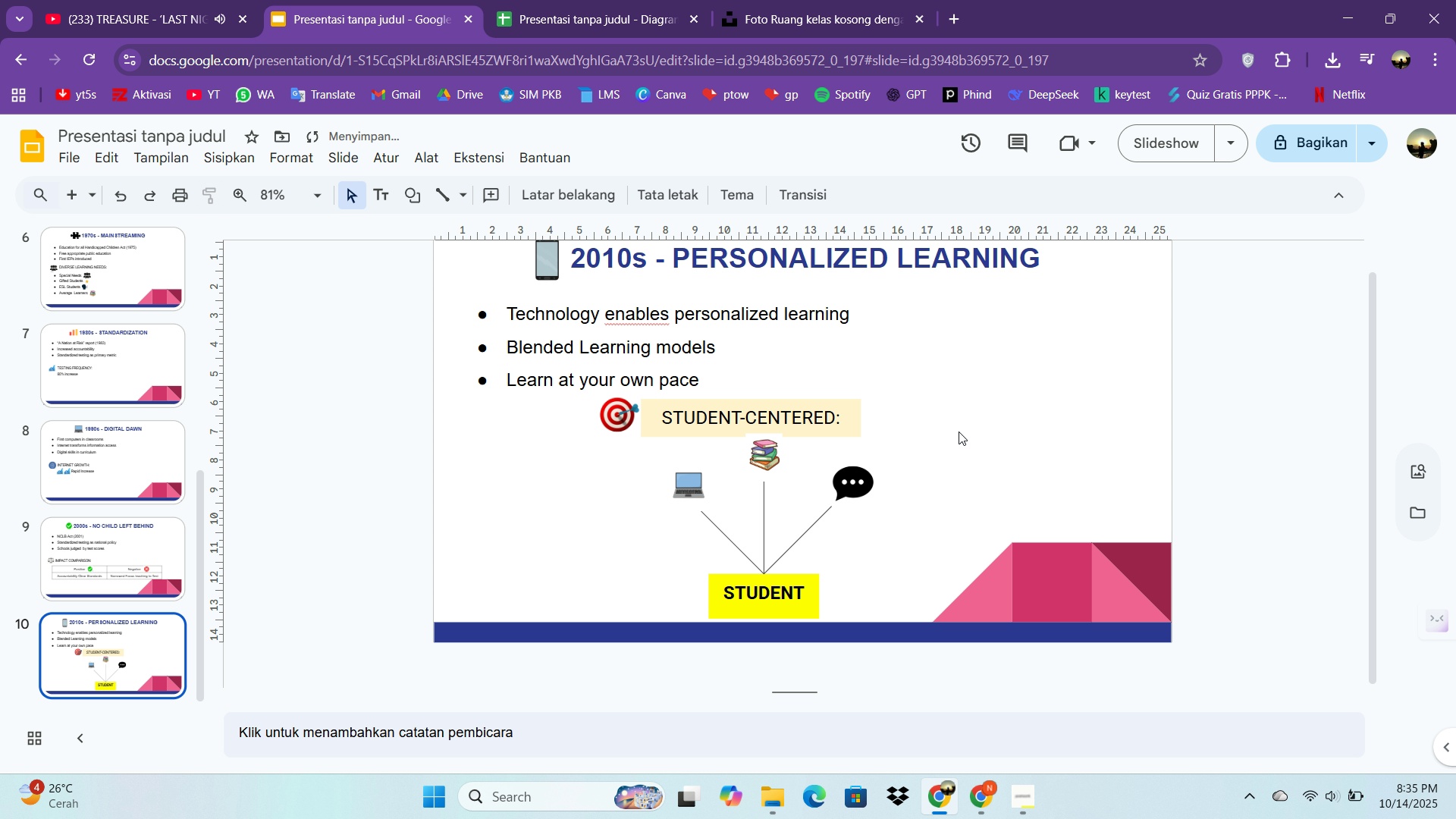 
left_click([959, 431])
 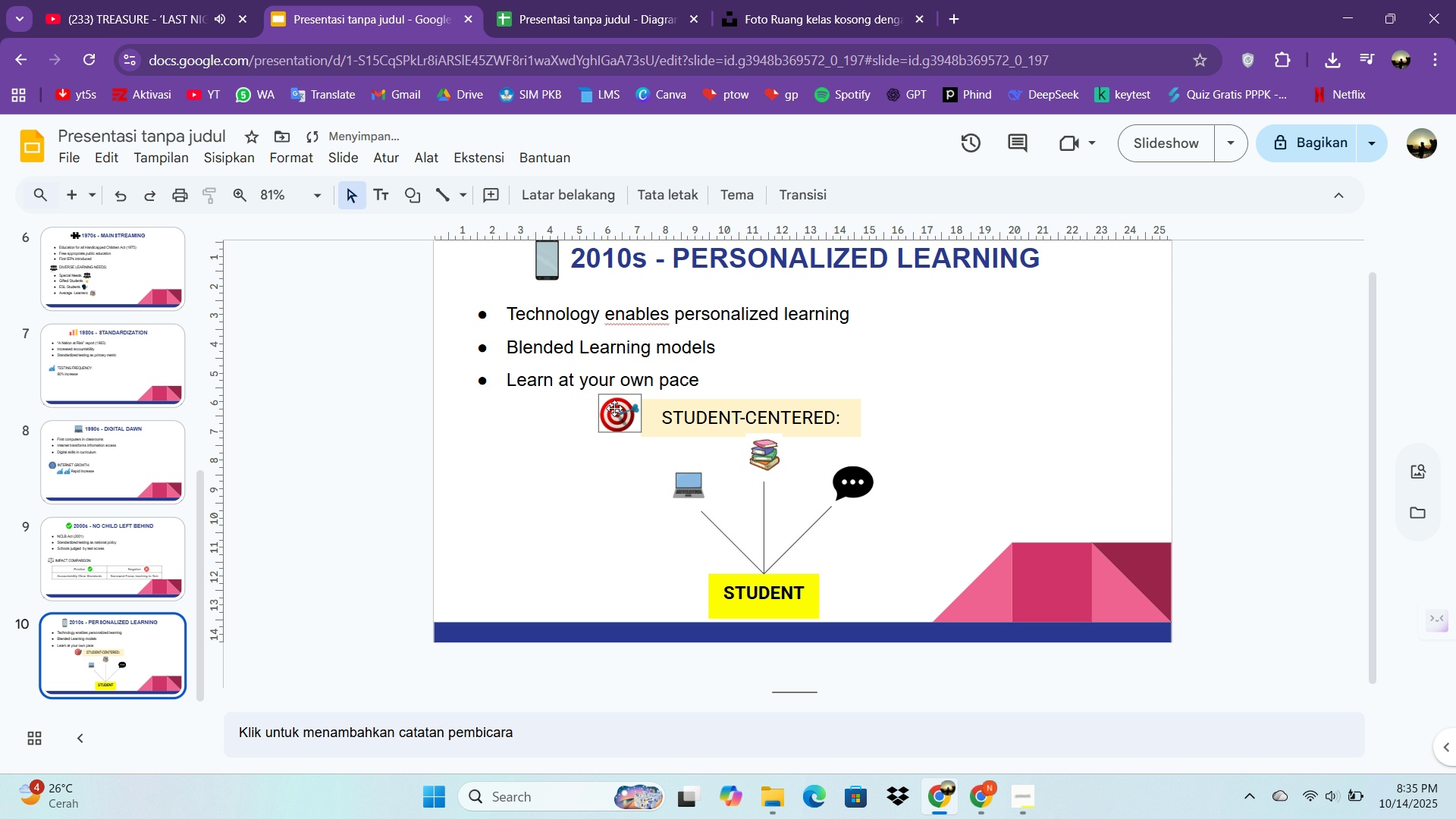 
left_click_drag(start_coordinate=[614, 408], to_coordinate=[631, 416])
 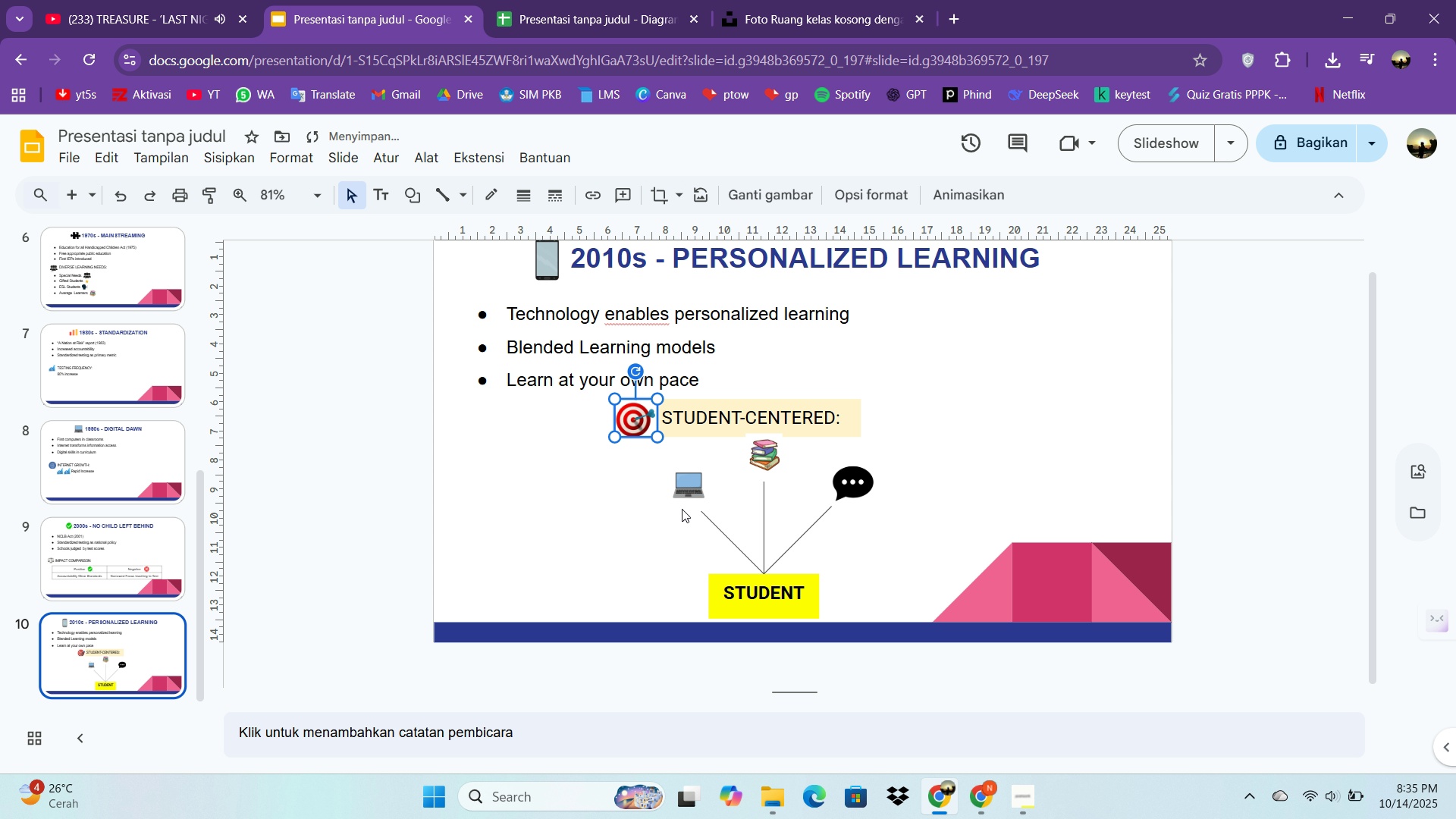 
left_click([682, 509])
 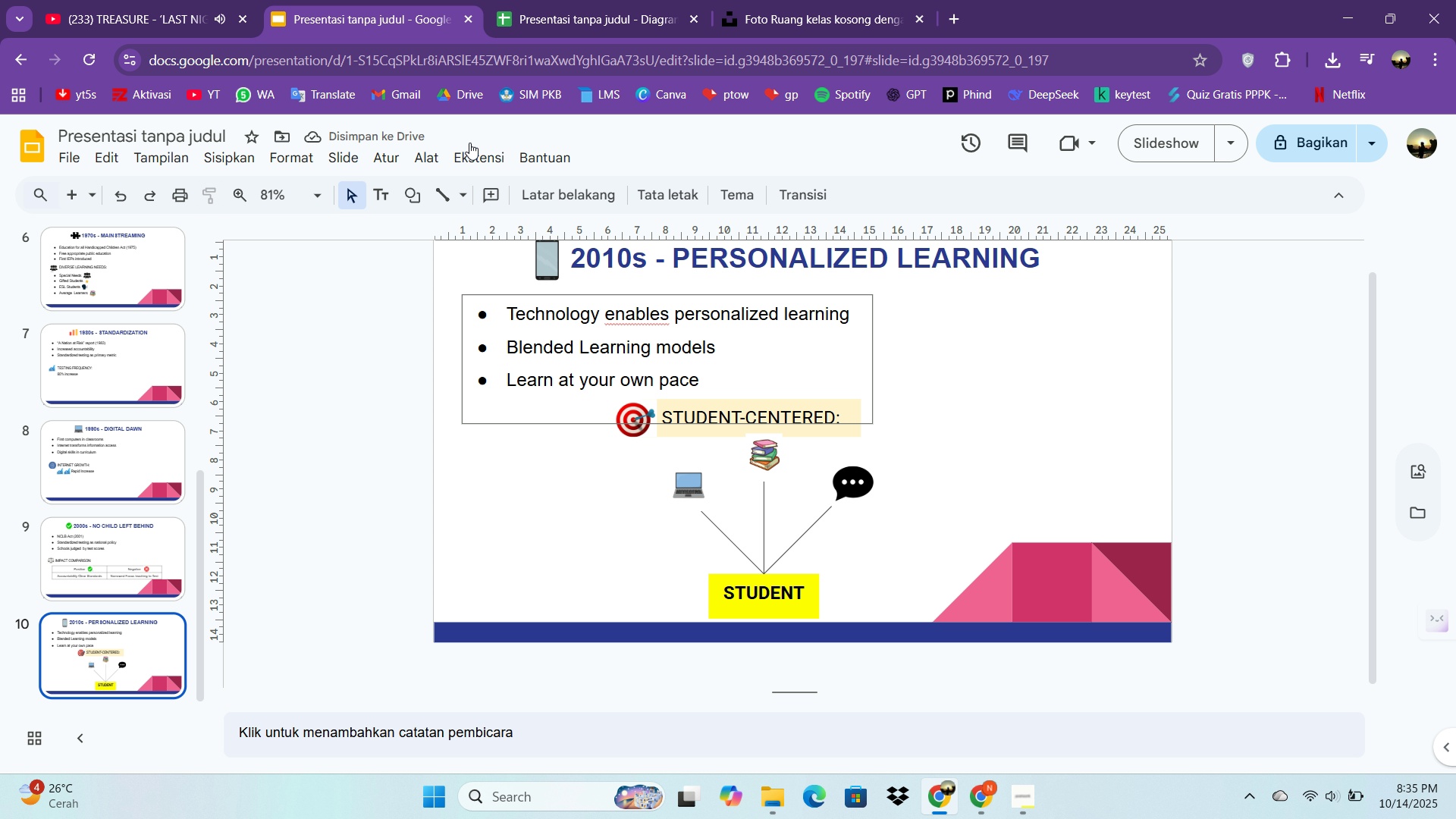 
scroll: coordinate [738, 378], scroll_direction: up, amount: 3.0
 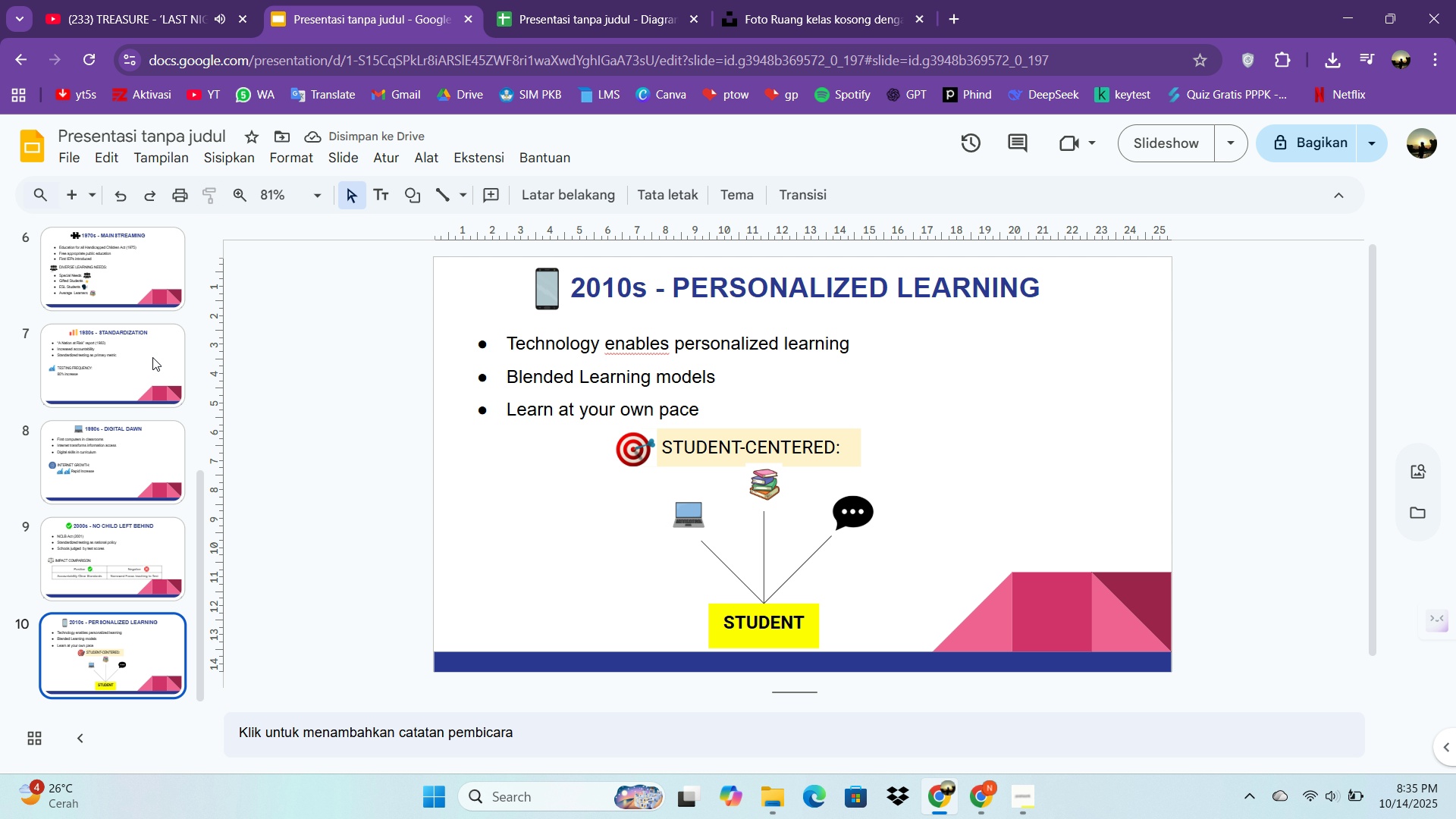 
scroll: coordinate [100, 388], scroll_direction: down, amount: 1.0
 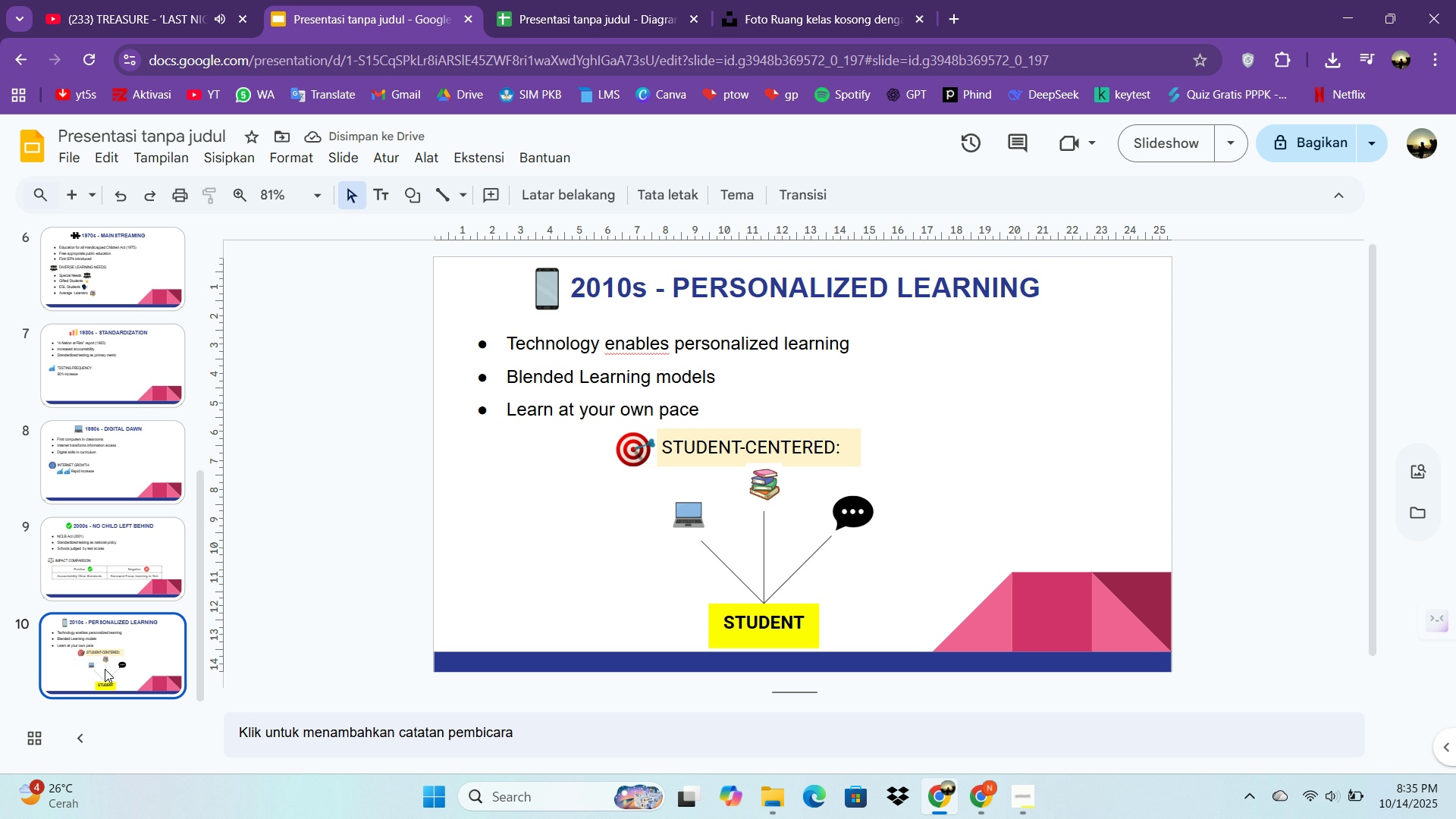 
right_click([105, 669])
 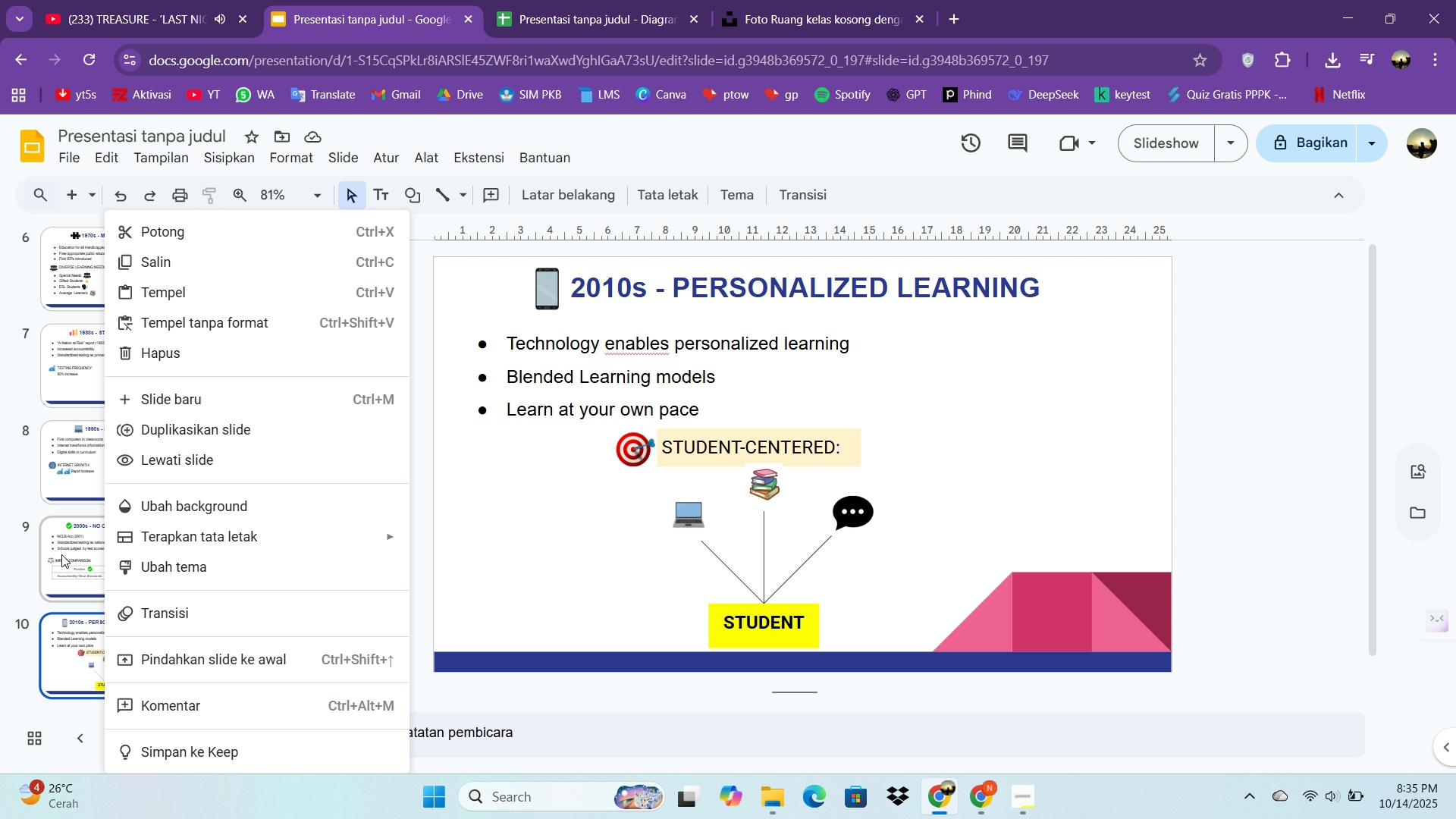 
left_click([59, 550])
 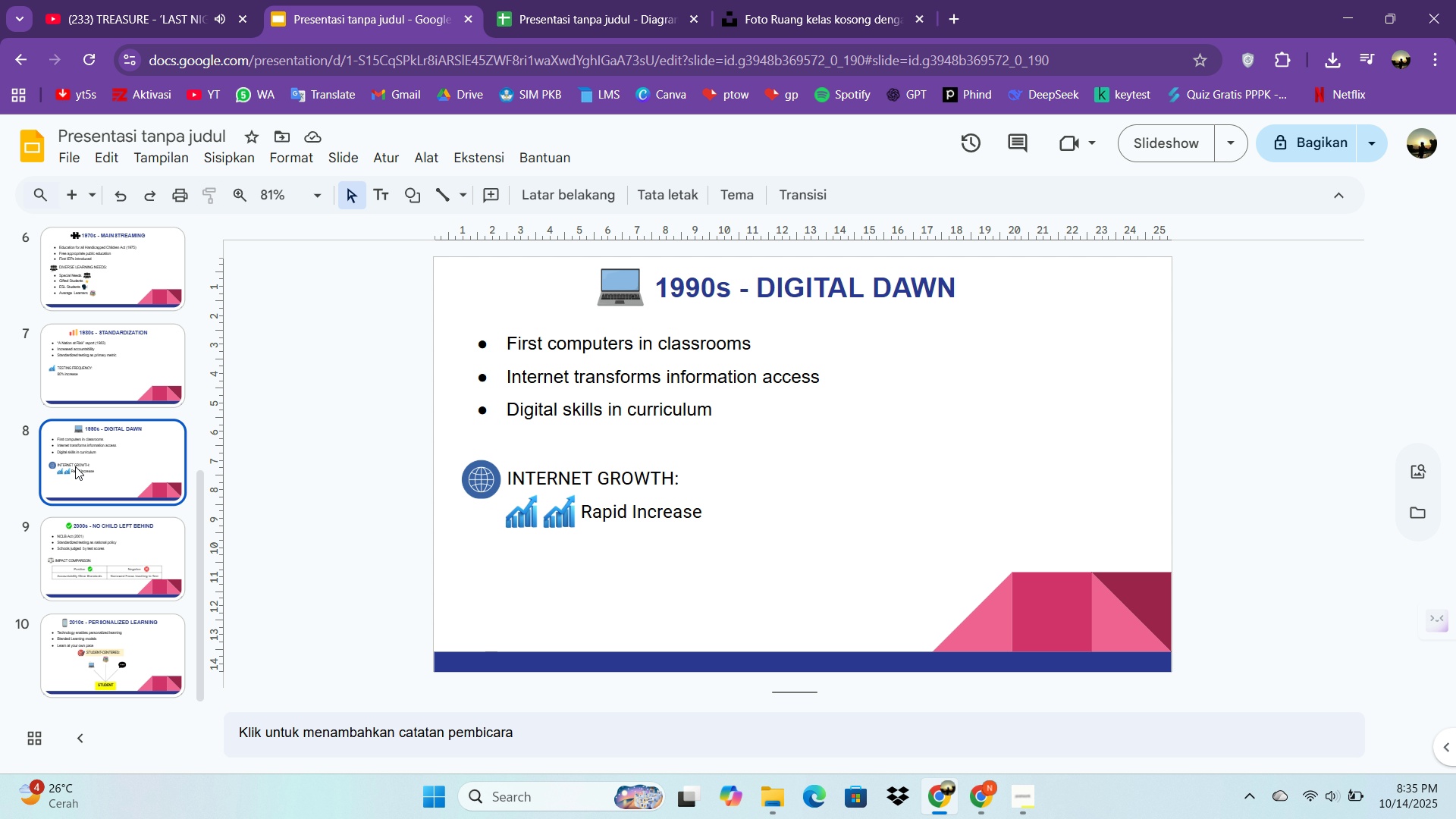 
right_click([75, 466])
 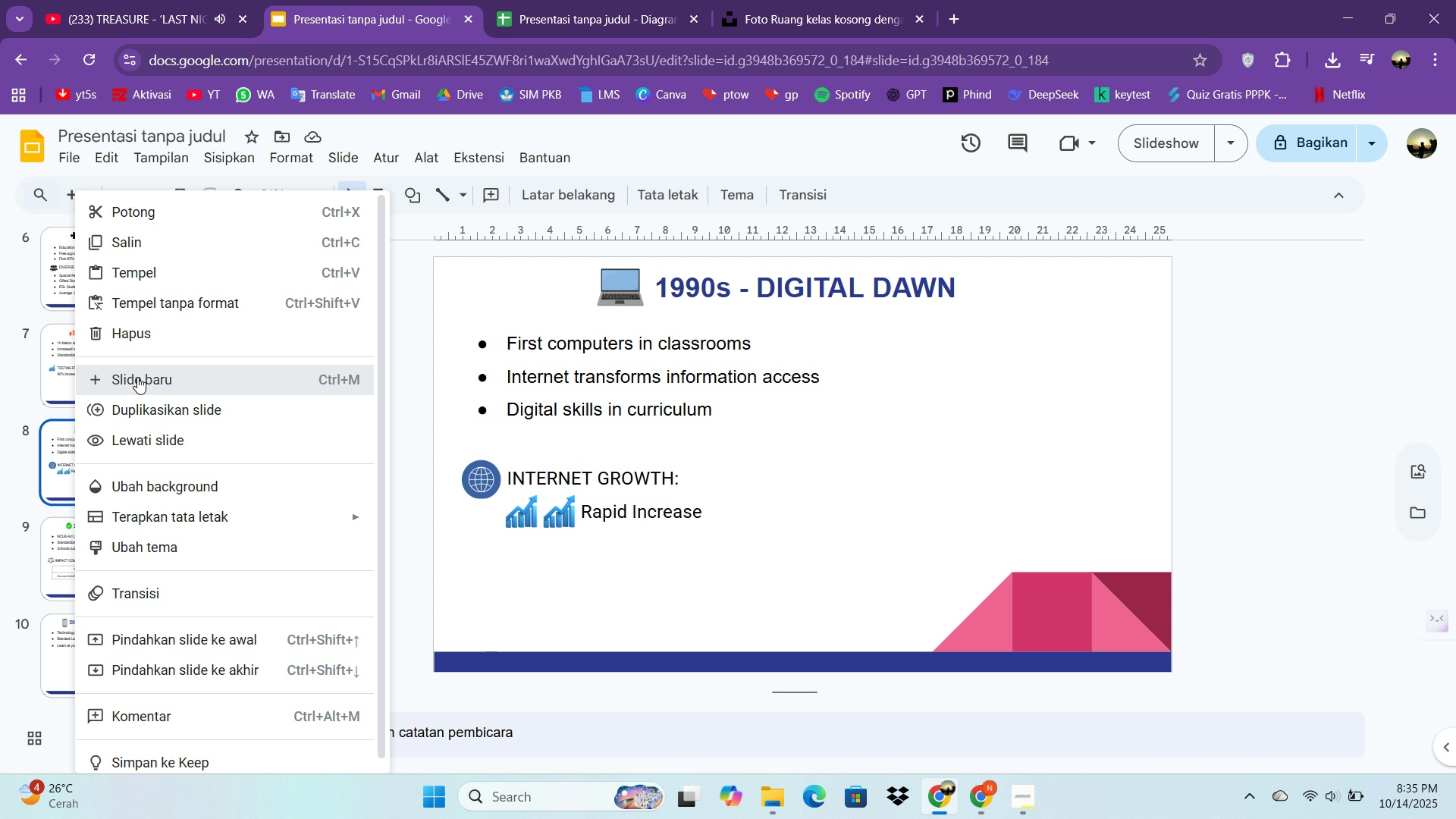 
left_click([137, 377])
 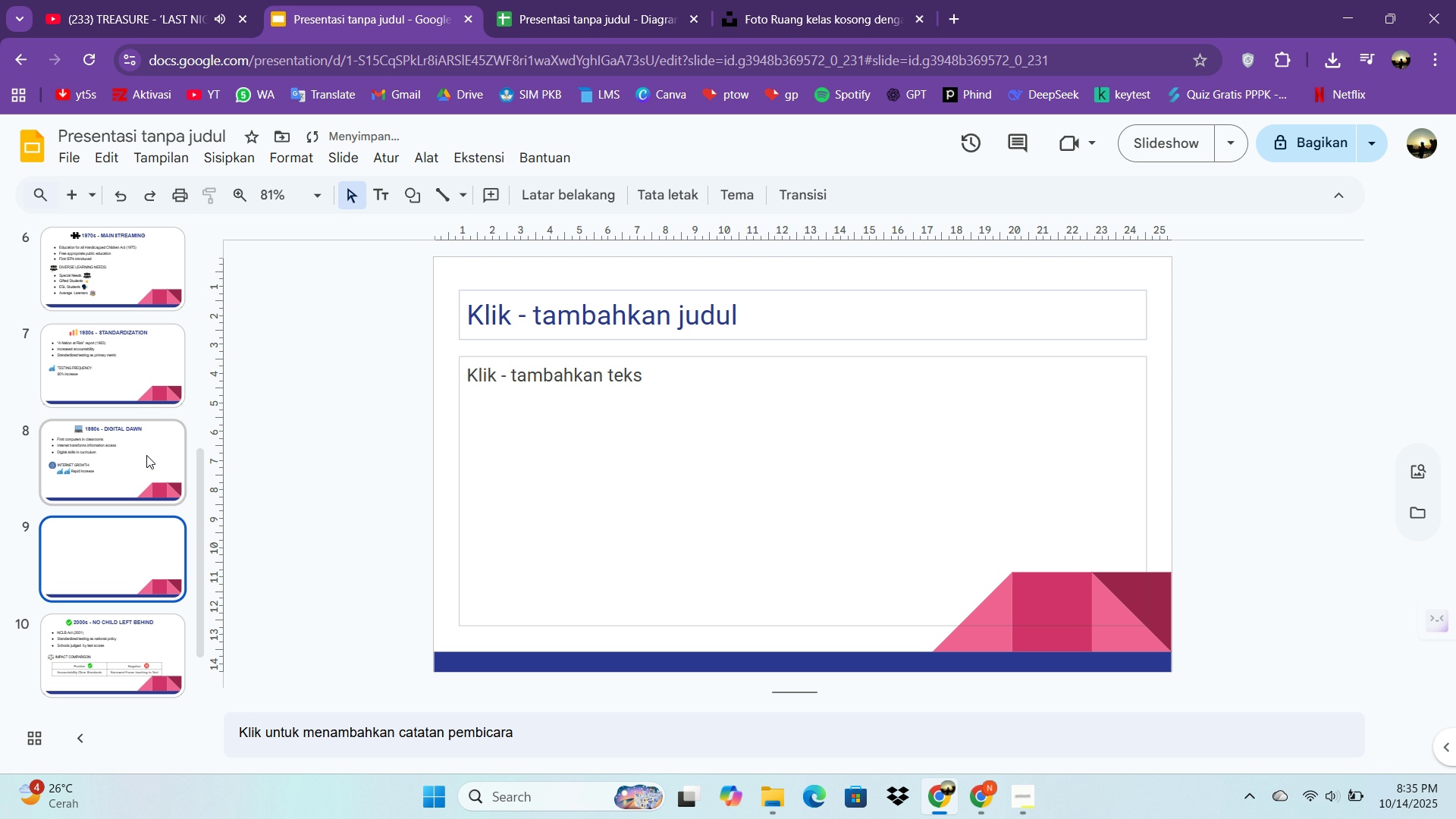 
key(Control+Z)
 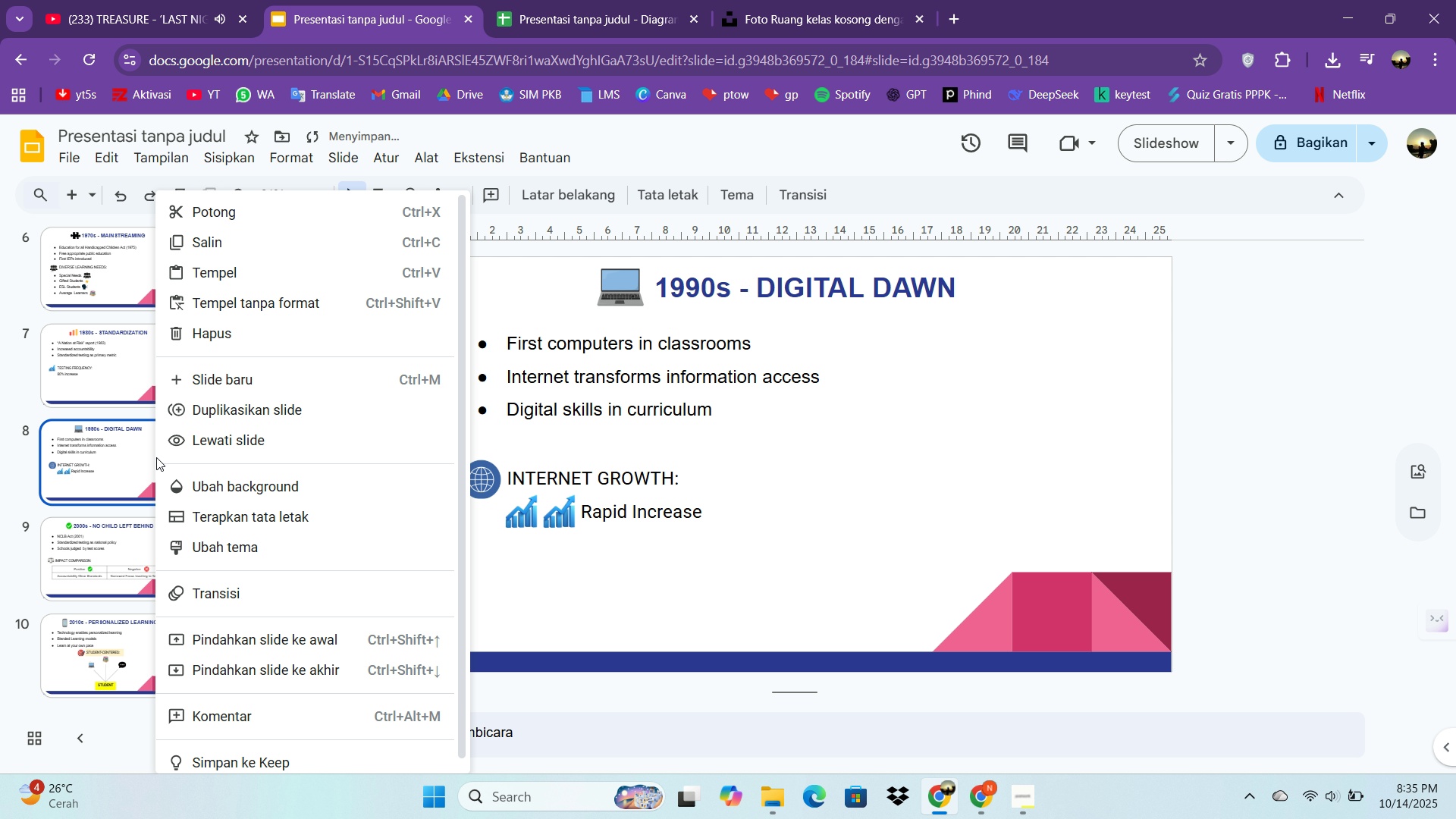 
right_click([156, 457])
 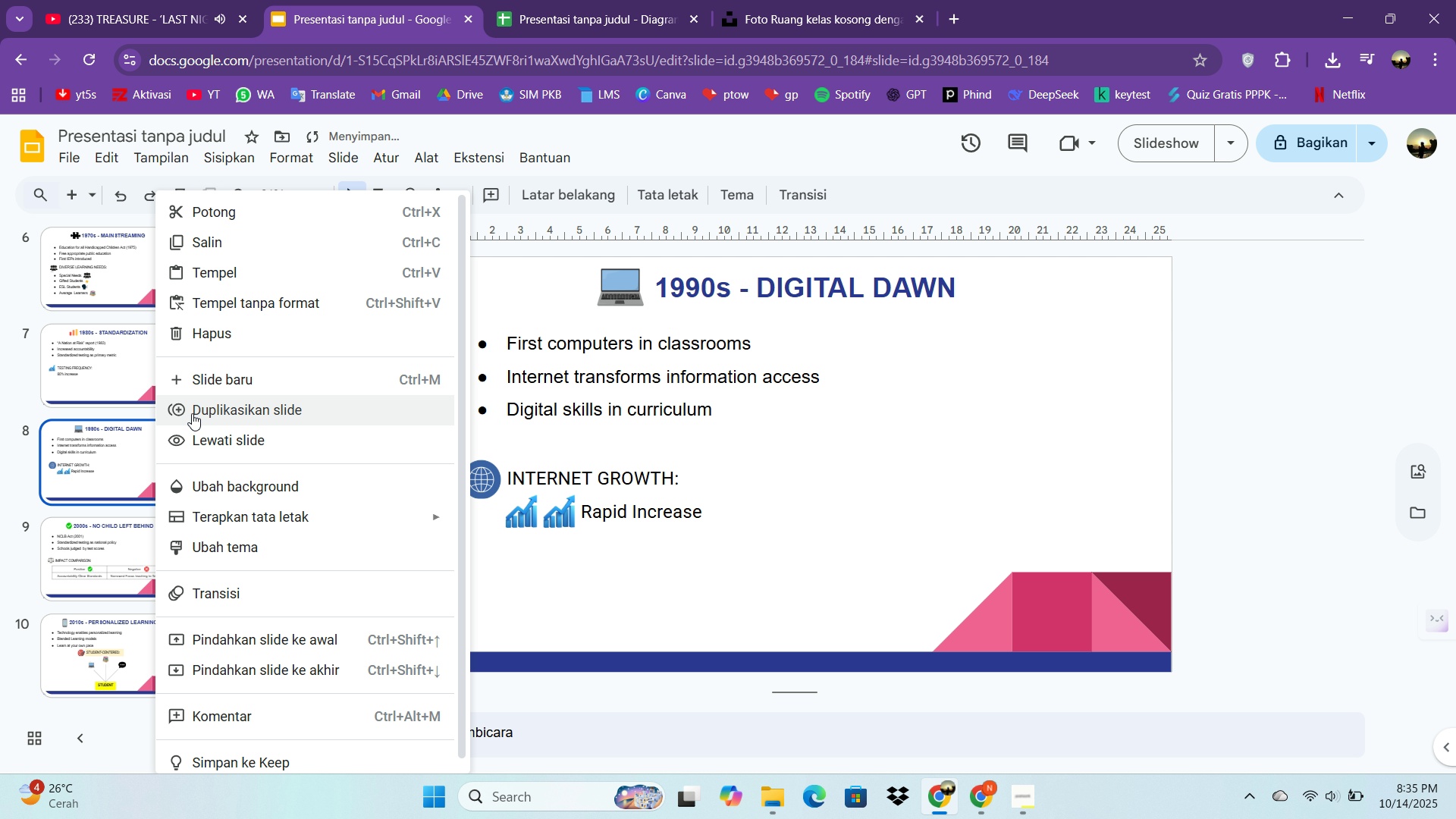 
left_click([192, 413])
 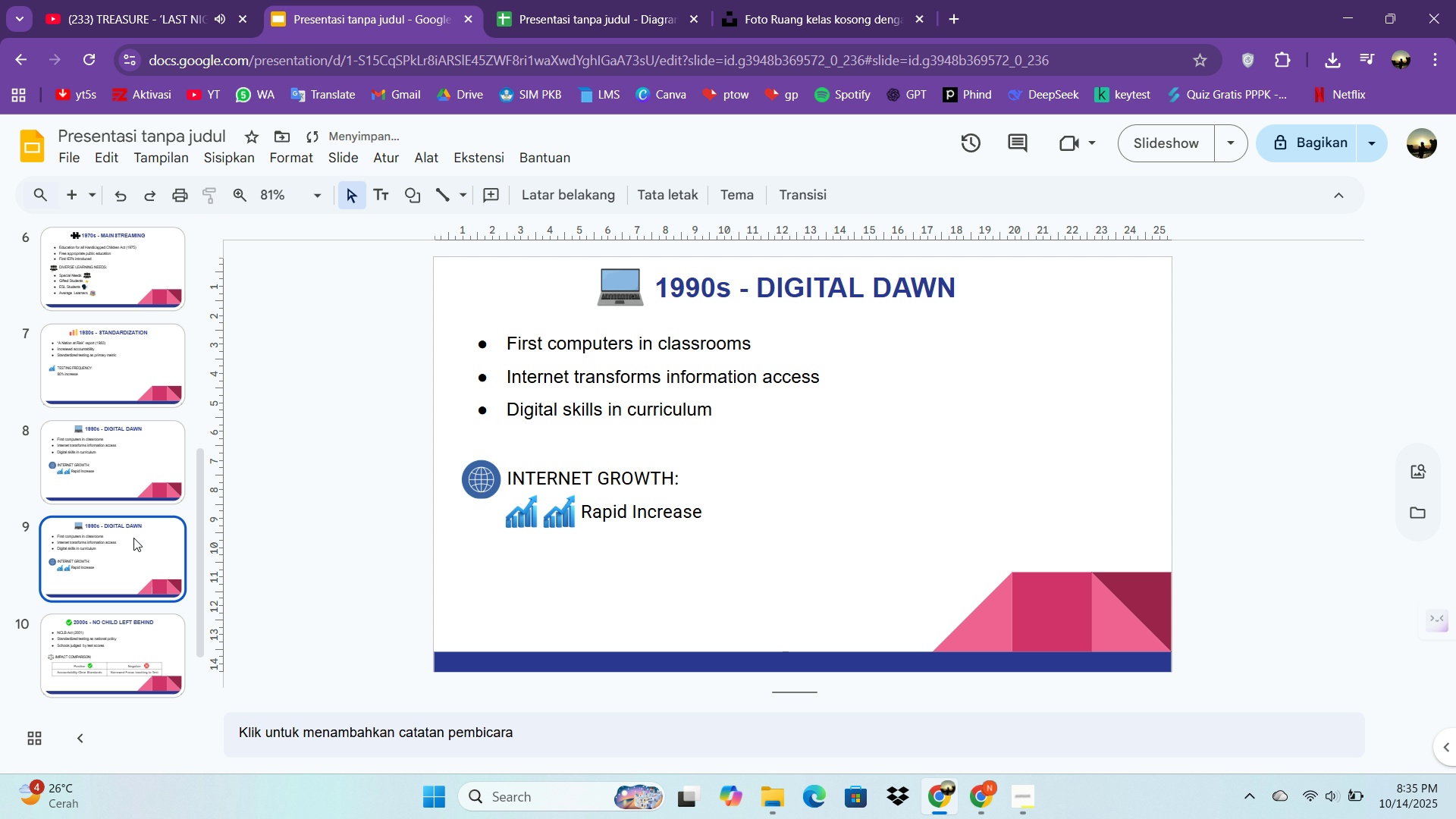 
left_click_drag(start_coordinate=[133, 538], to_coordinate=[155, 755])
 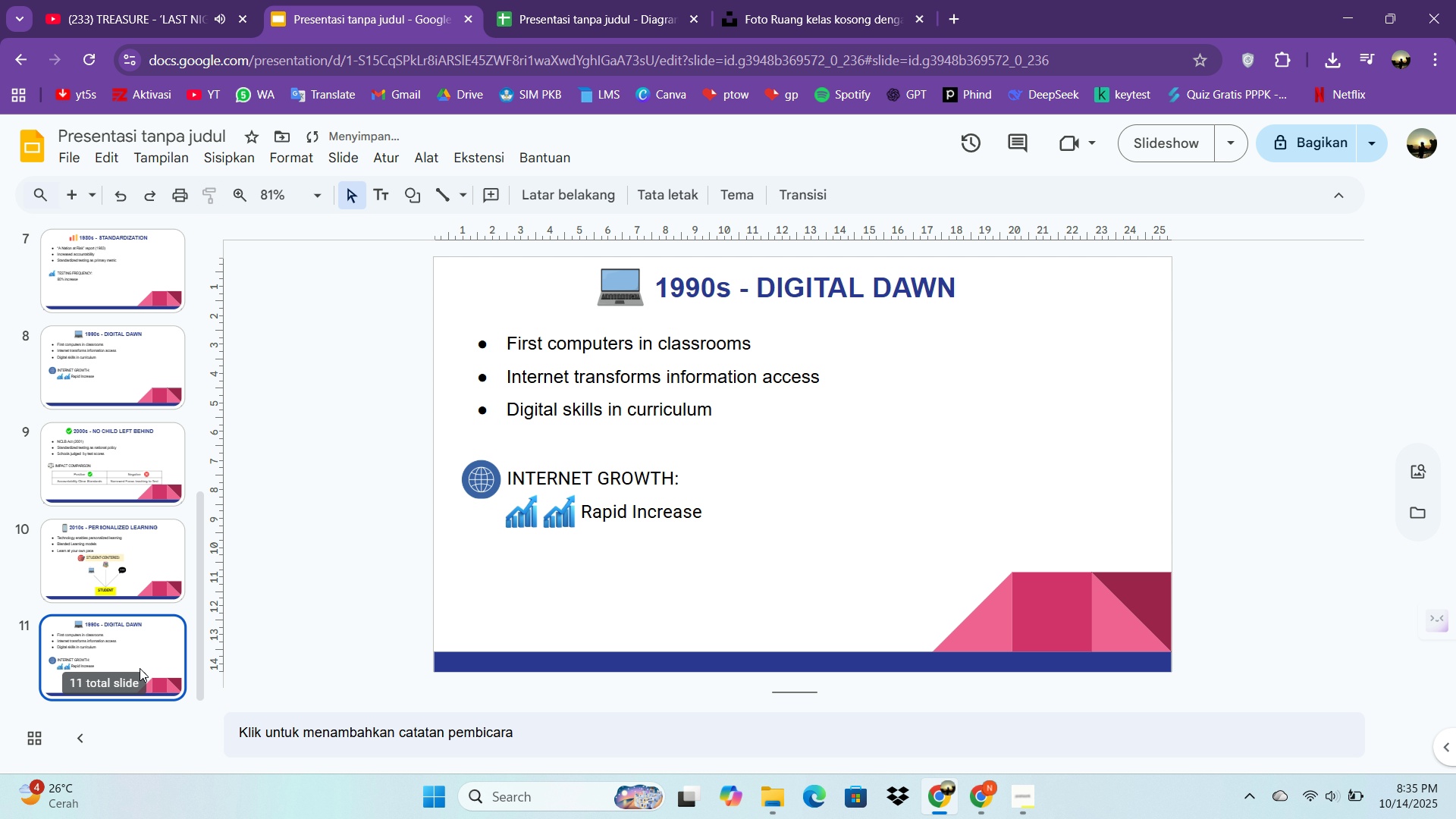 
scroll: coordinate [140, 668], scroll_direction: up, amount: 1.0
 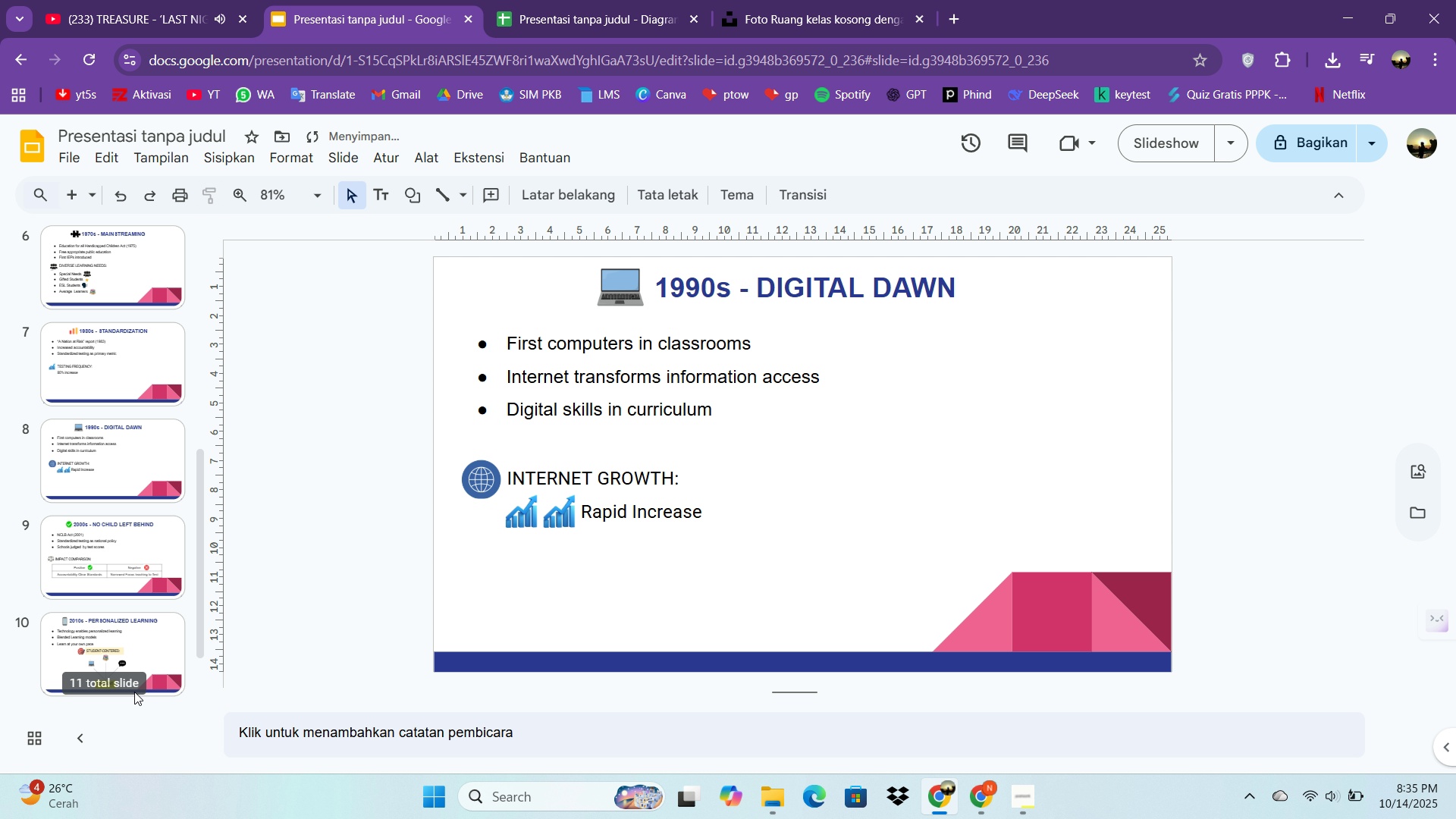 
scroll: coordinate [172, 660], scroll_direction: down, amount: 8.0
 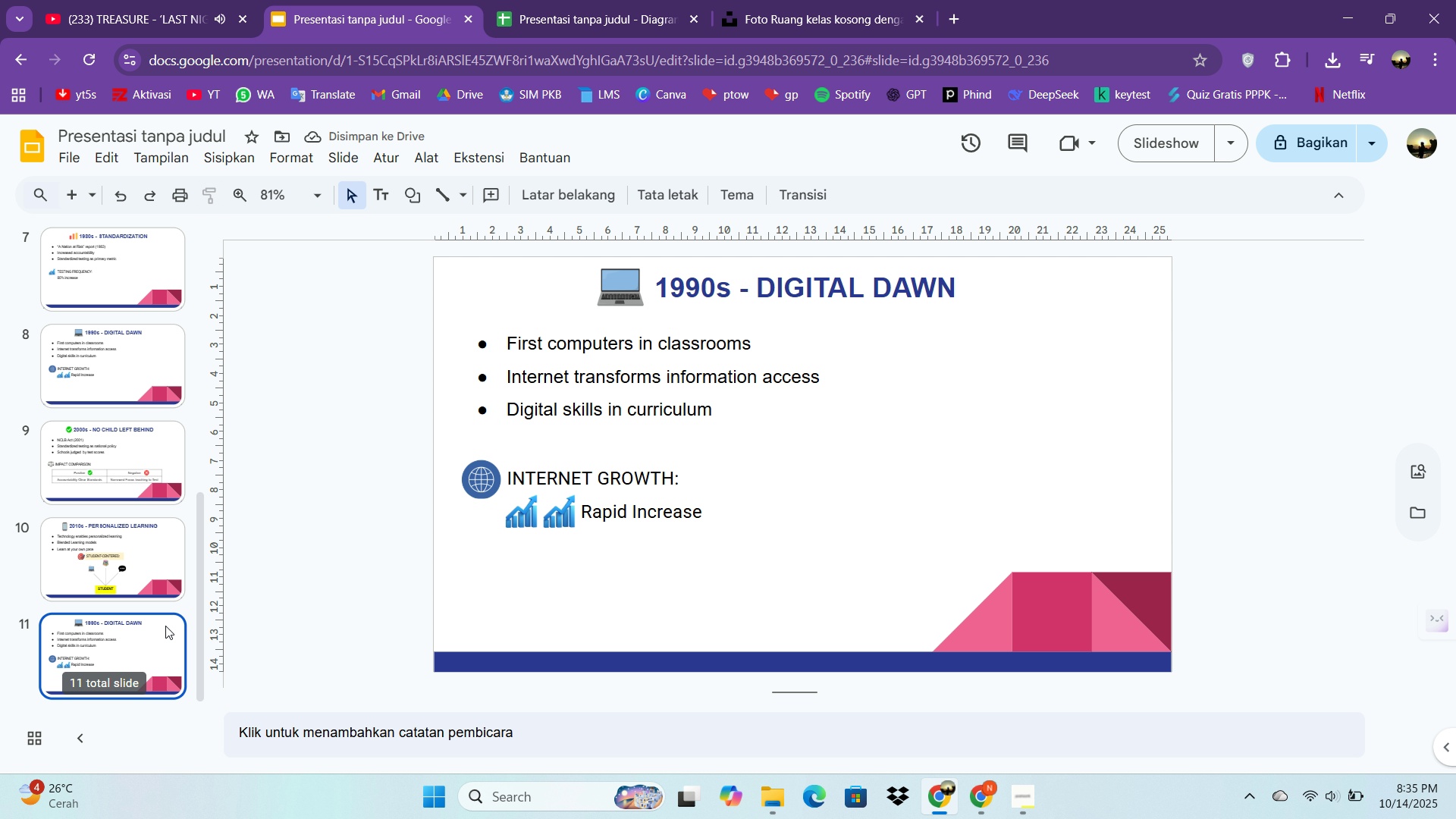 
left_click([165, 626])
 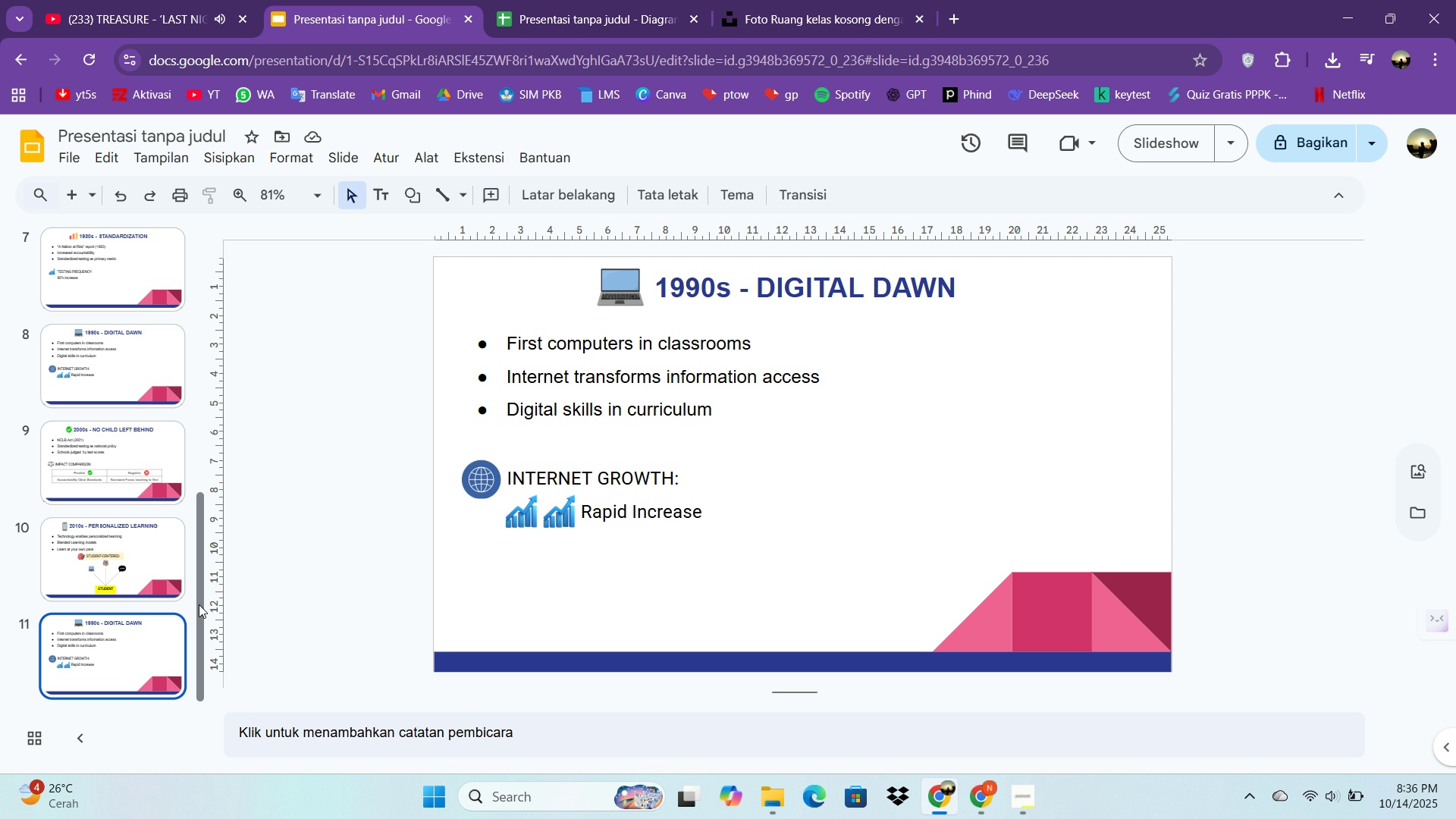 
wait(18.55)
 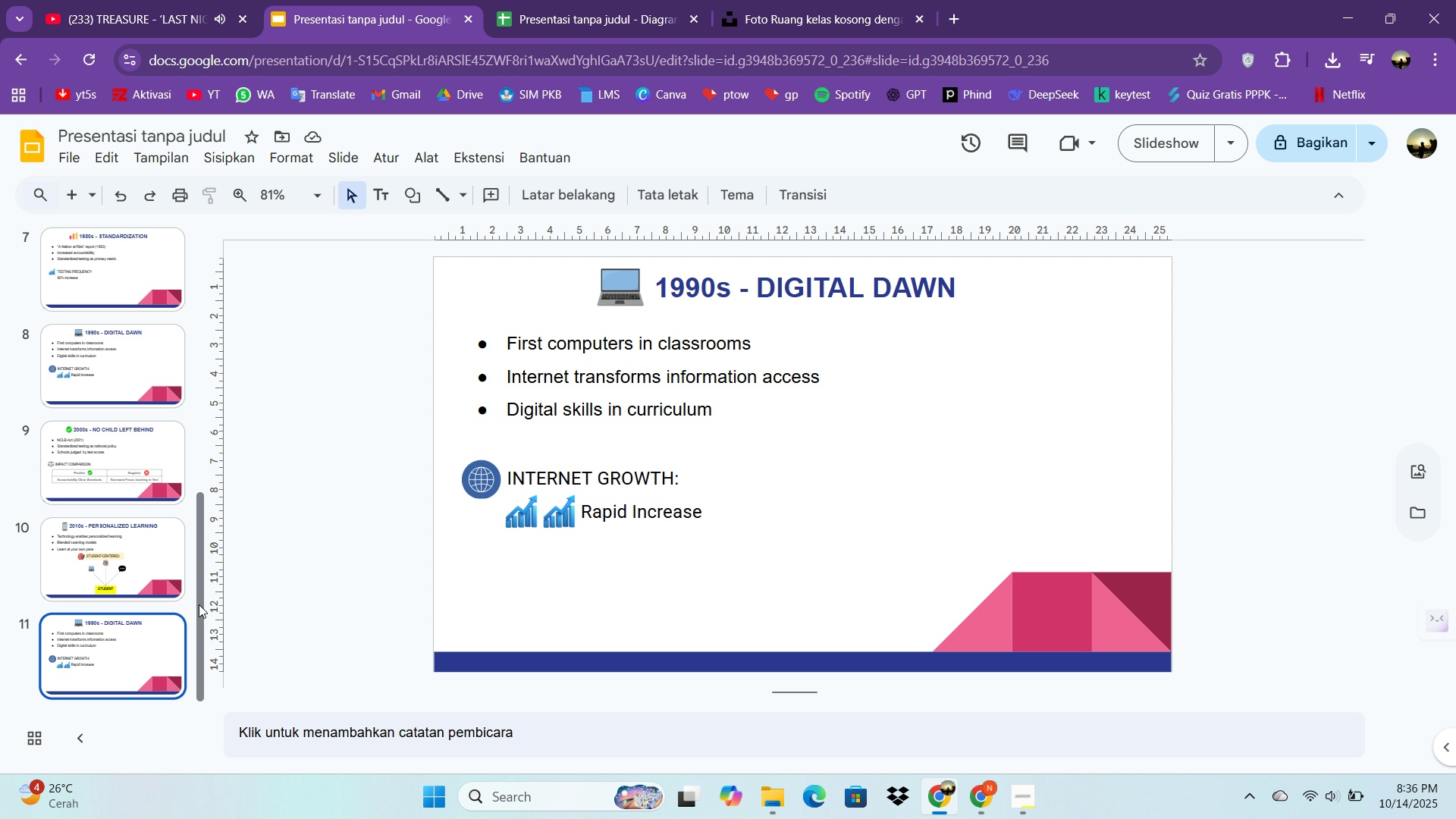 
scroll: coordinate [93, 466], scroll_direction: up, amount: 9.0
 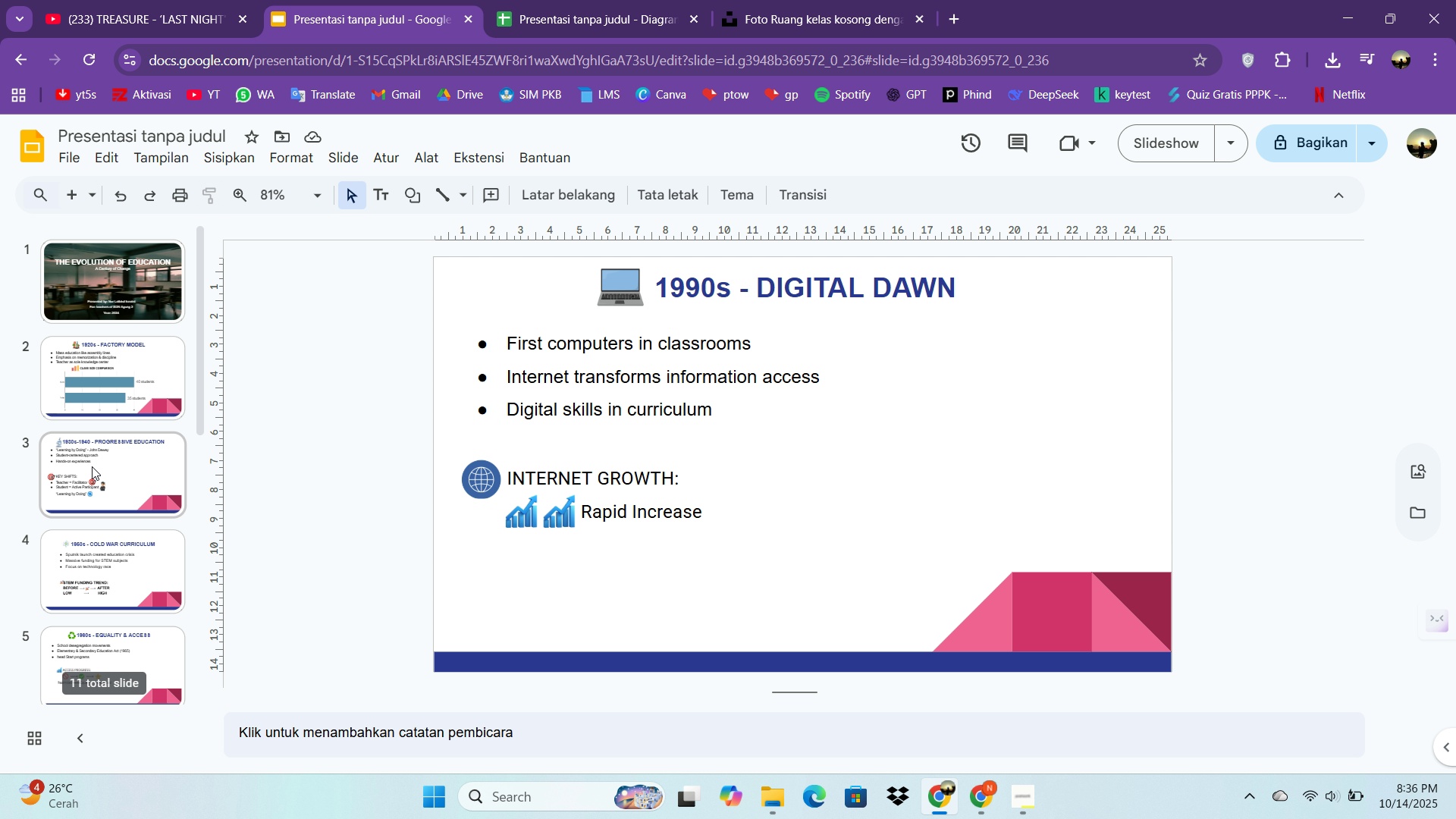 
scroll: coordinate [92, 466], scroll_direction: down, amount: 7.0
 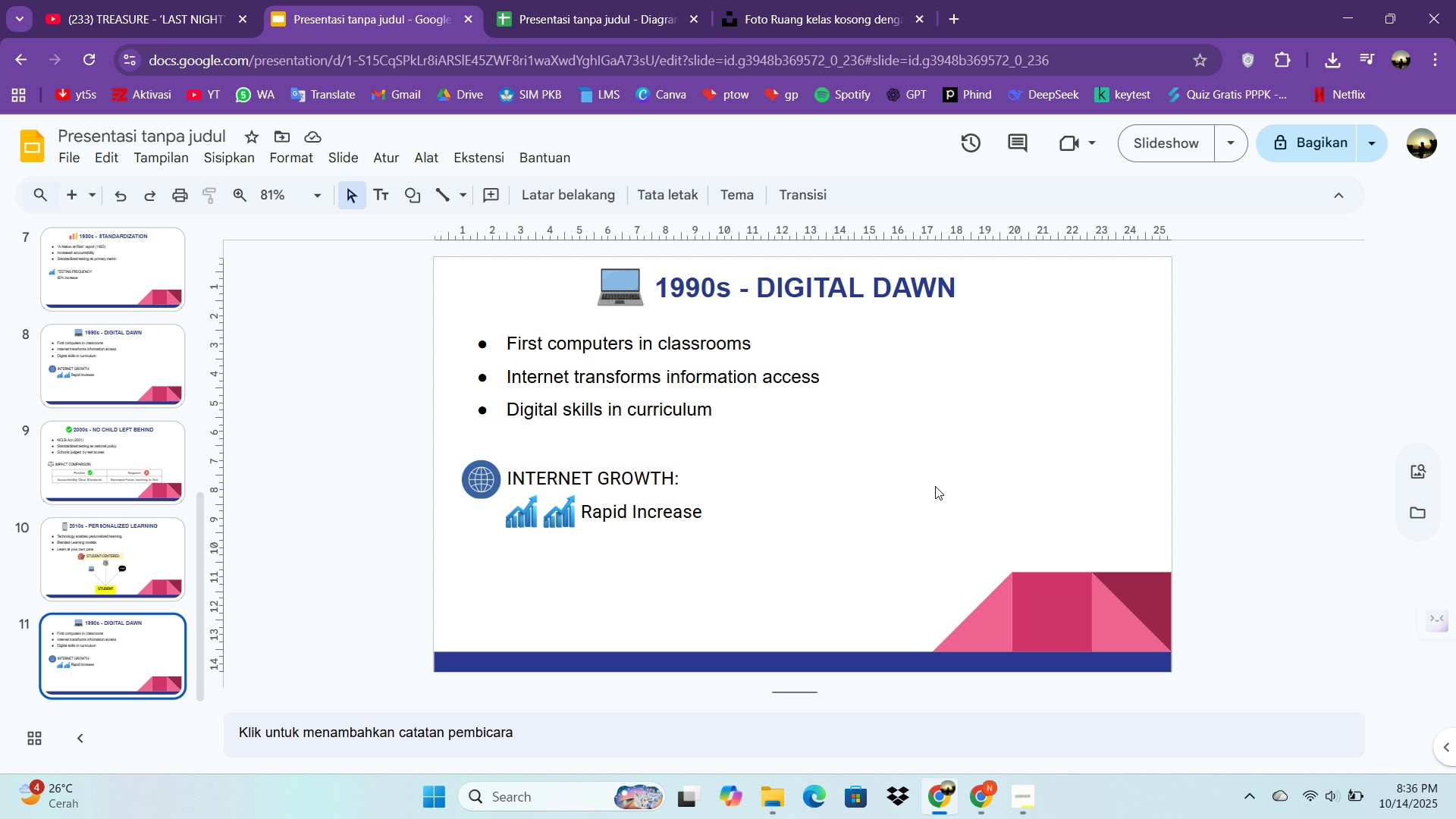 
left_click([1055, 542])
 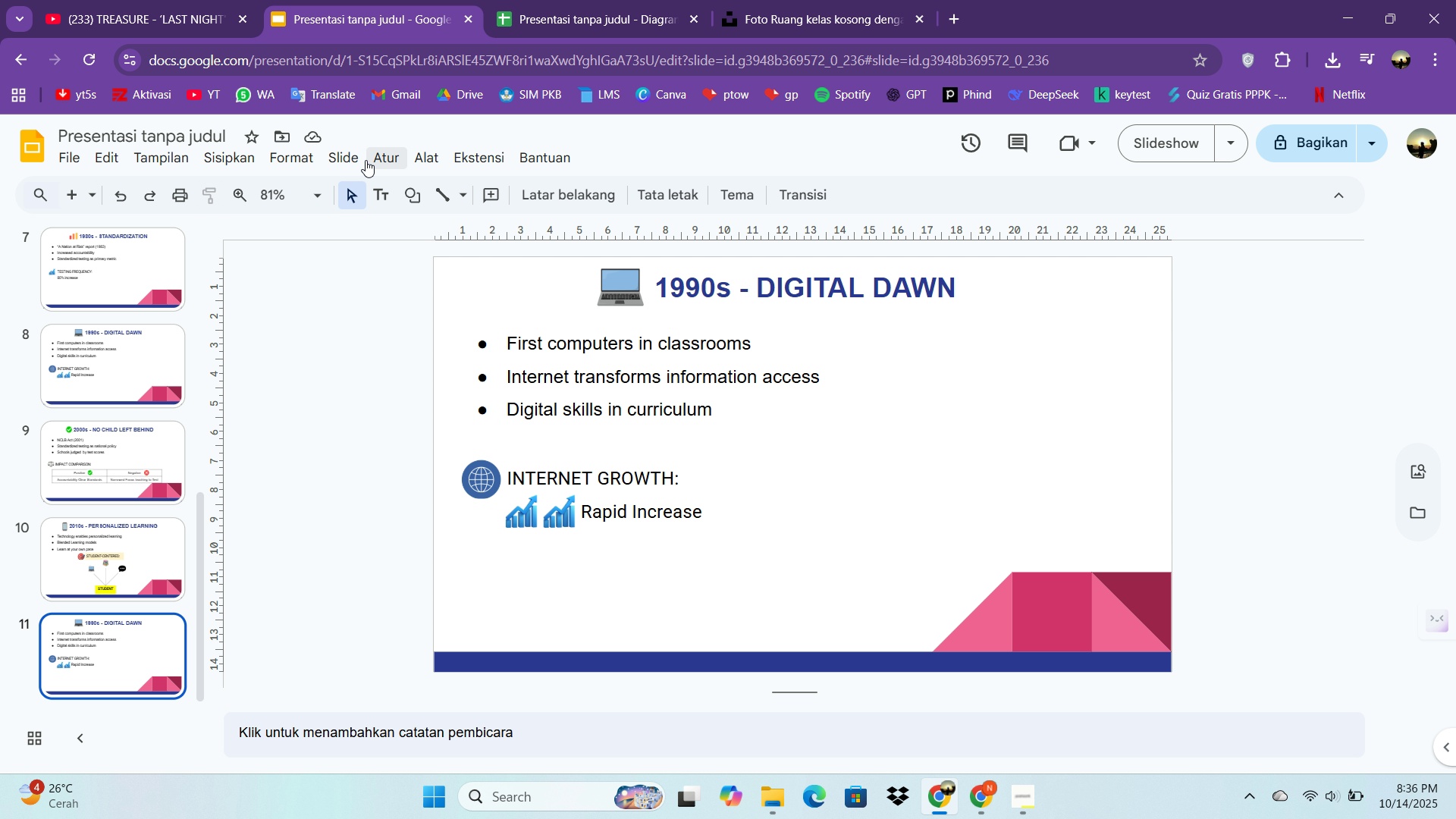 
left_click([358, 158])
 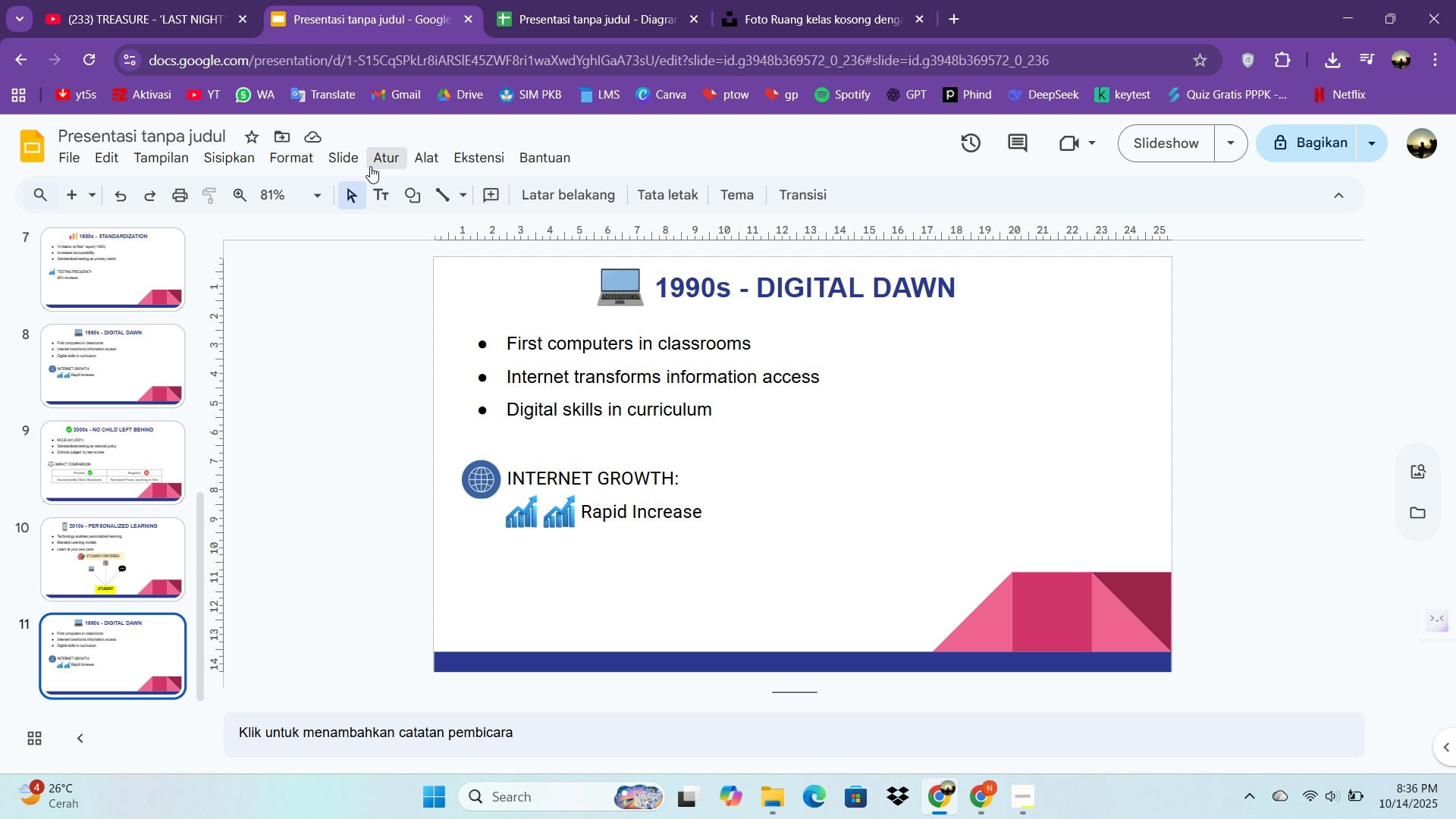 
double_click([356, 162])
 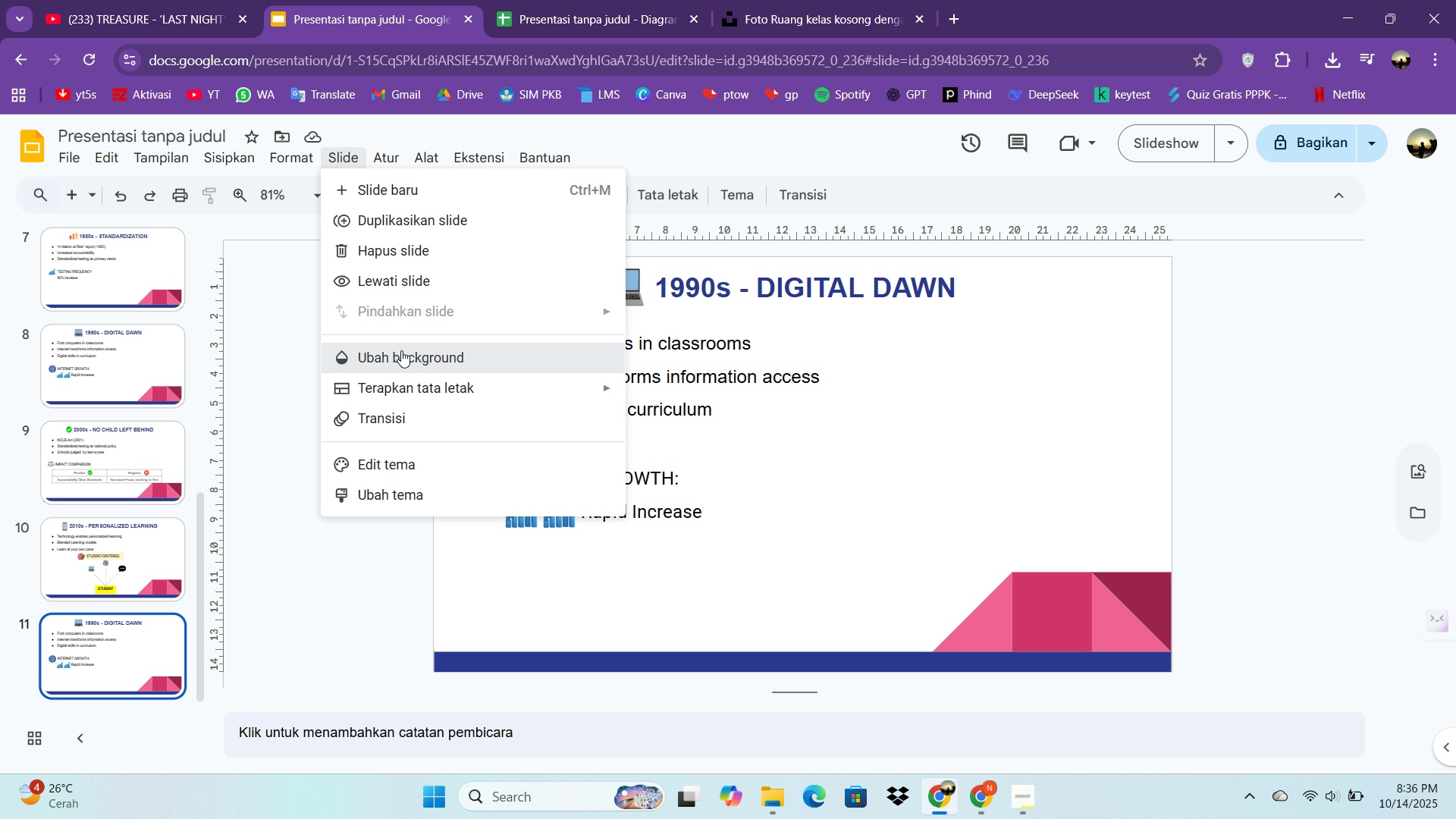 
double_click([401, 350])
 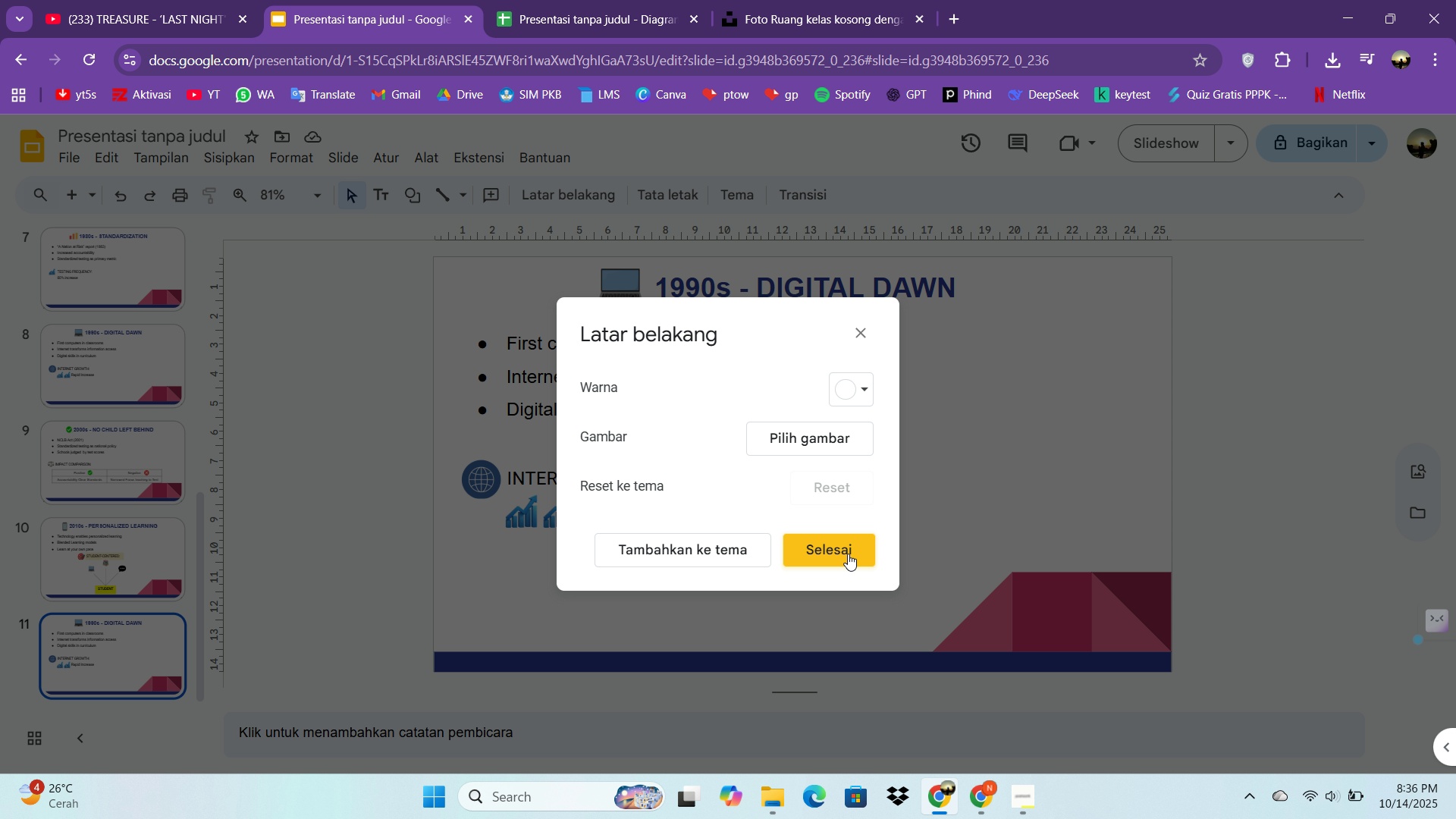 
left_click([848, 554])
 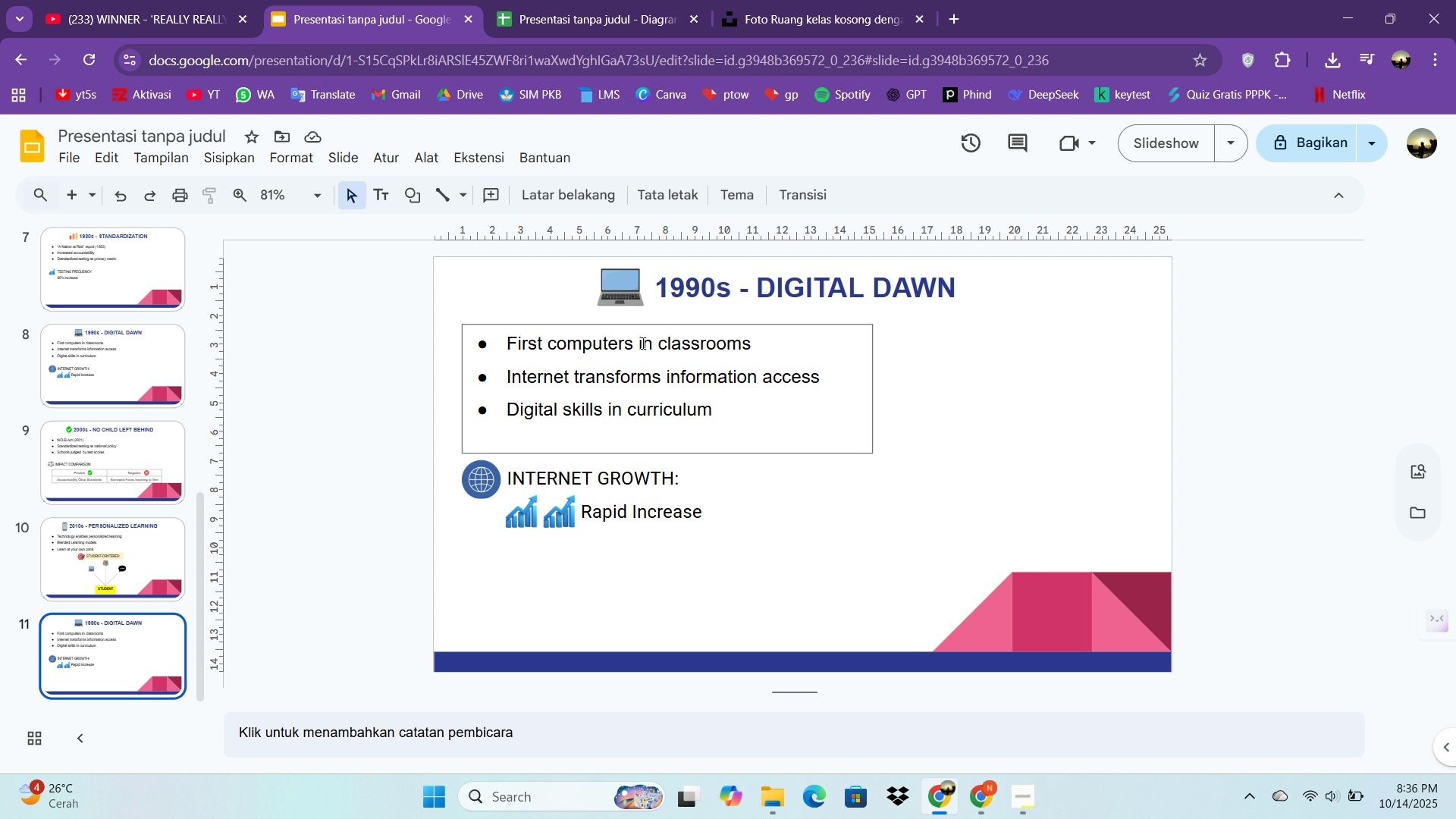 
left_click([755, 249])
 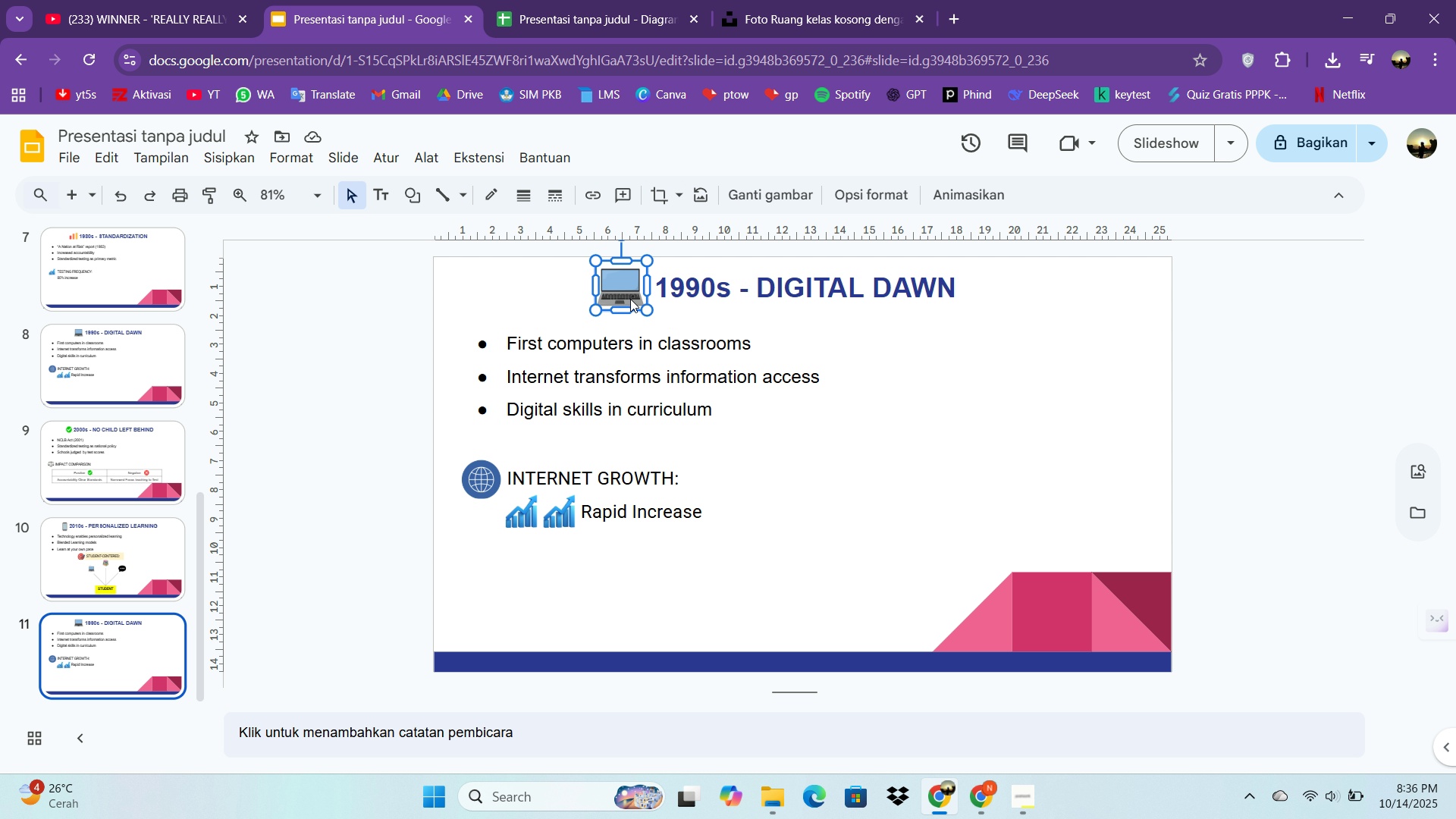 
left_click([630, 299])
 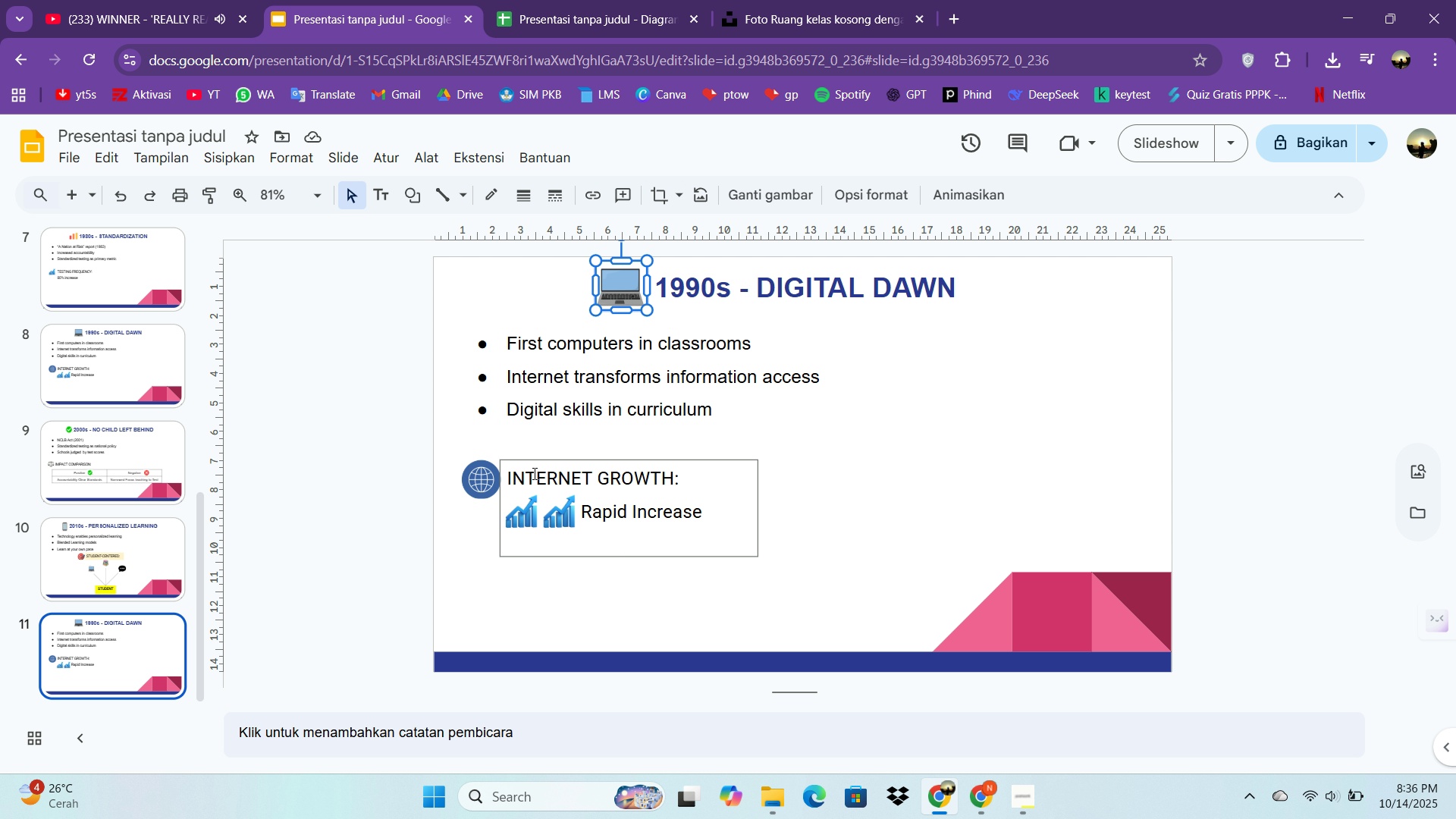 
wait(7.78)
 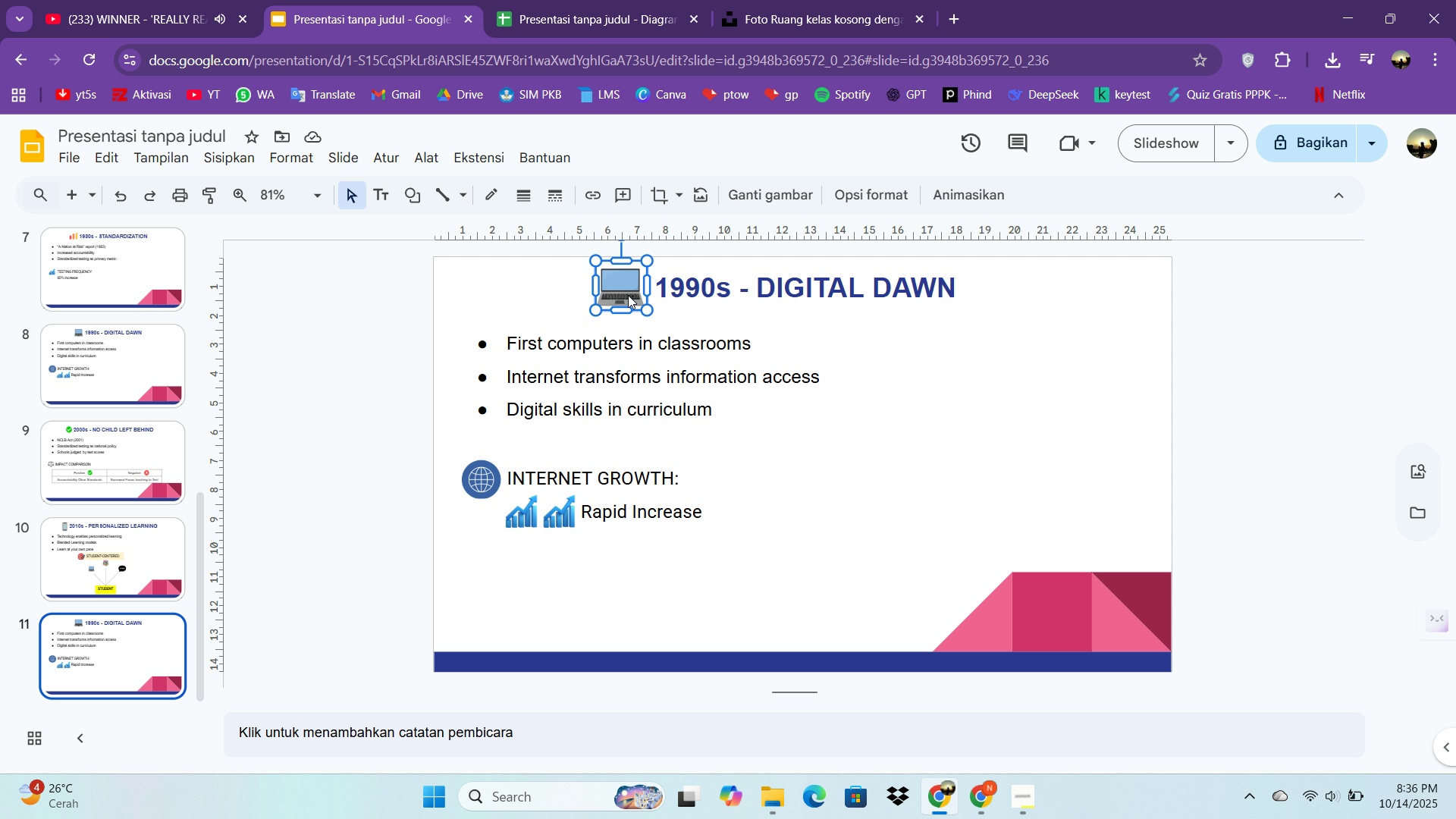 
left_click([489, 479])
 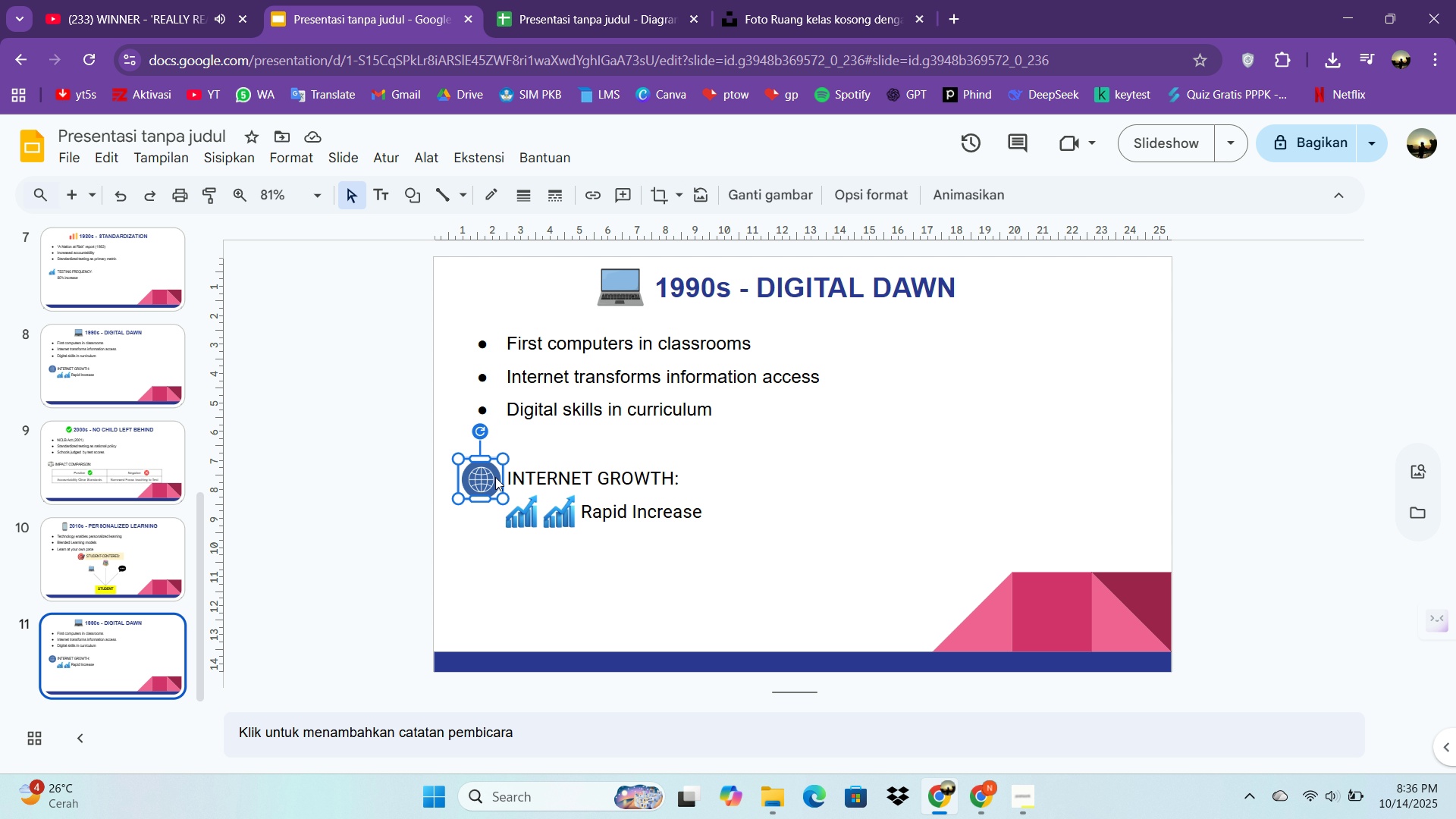 
key(Delete)
 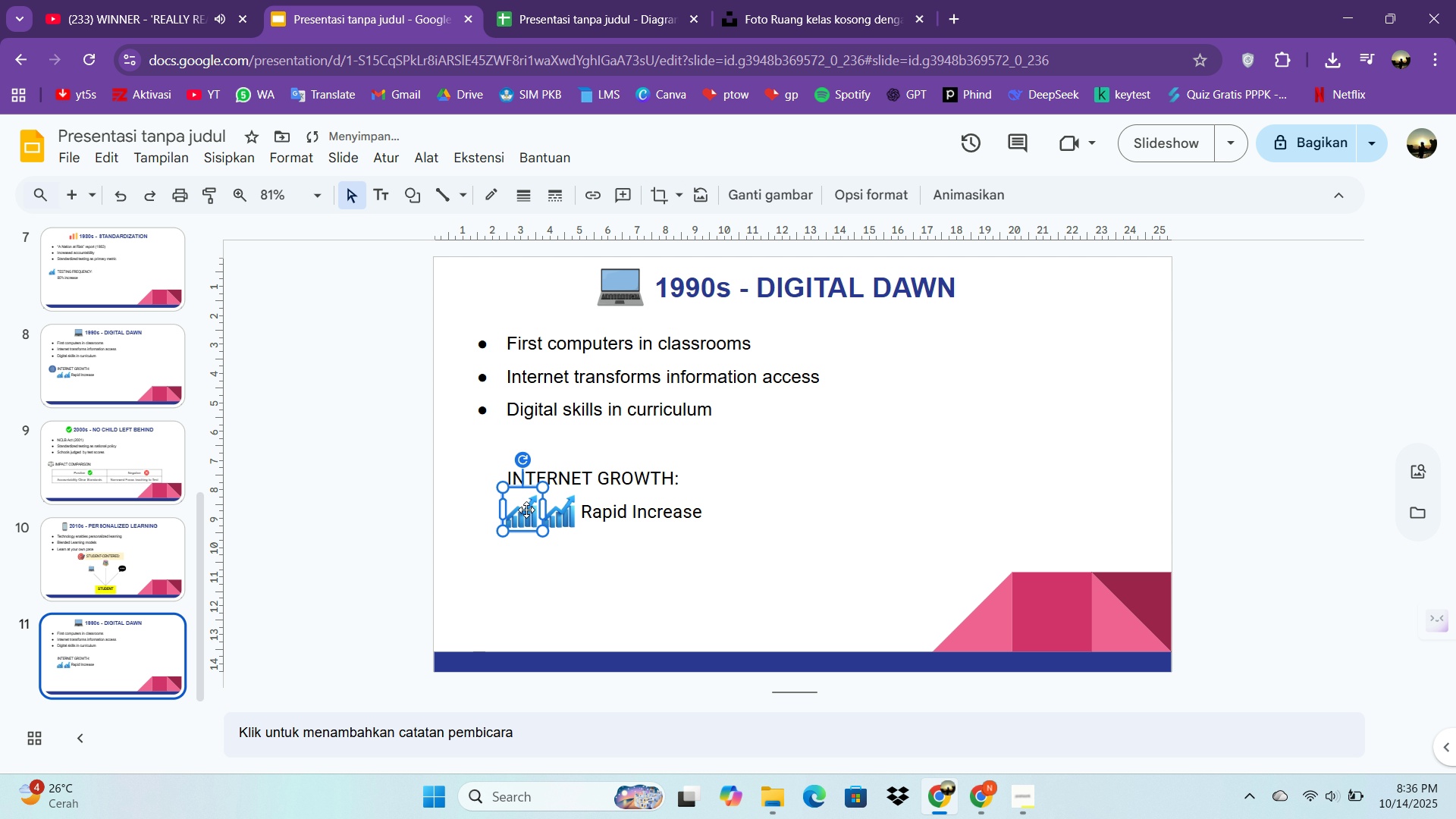 
left_click([526, 510])
 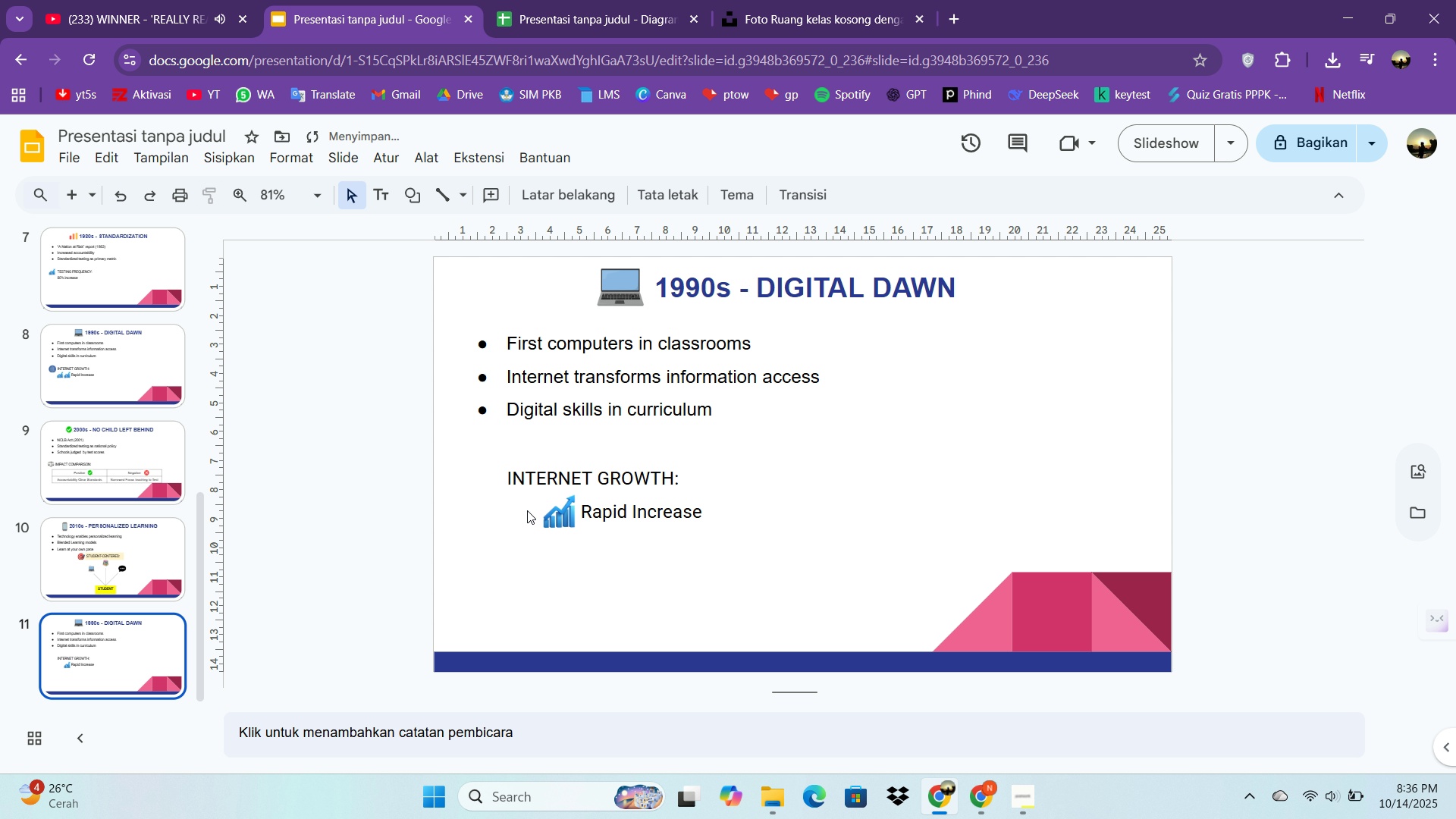 
key(Delete)
 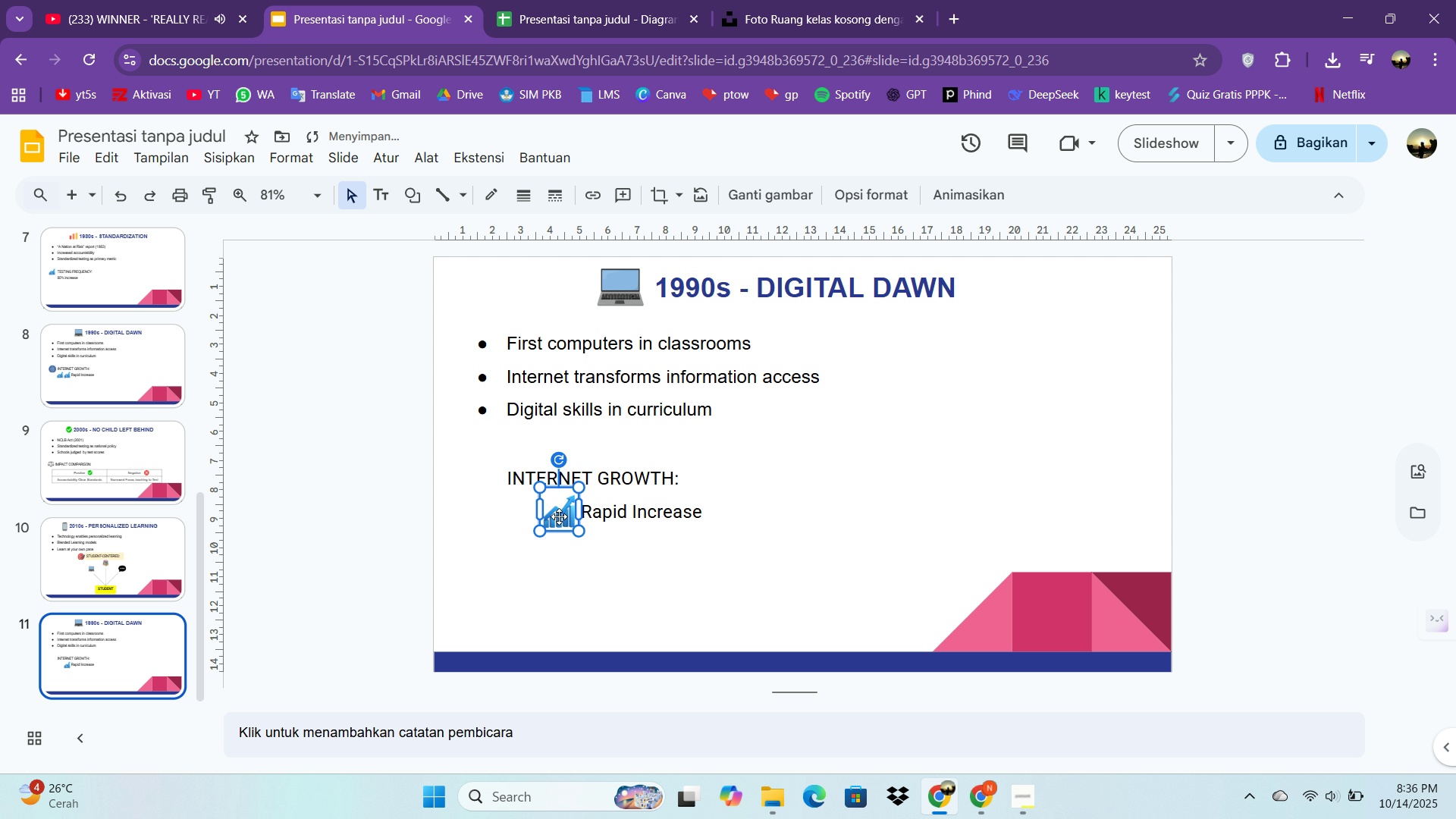 
left_click([559, 516])
 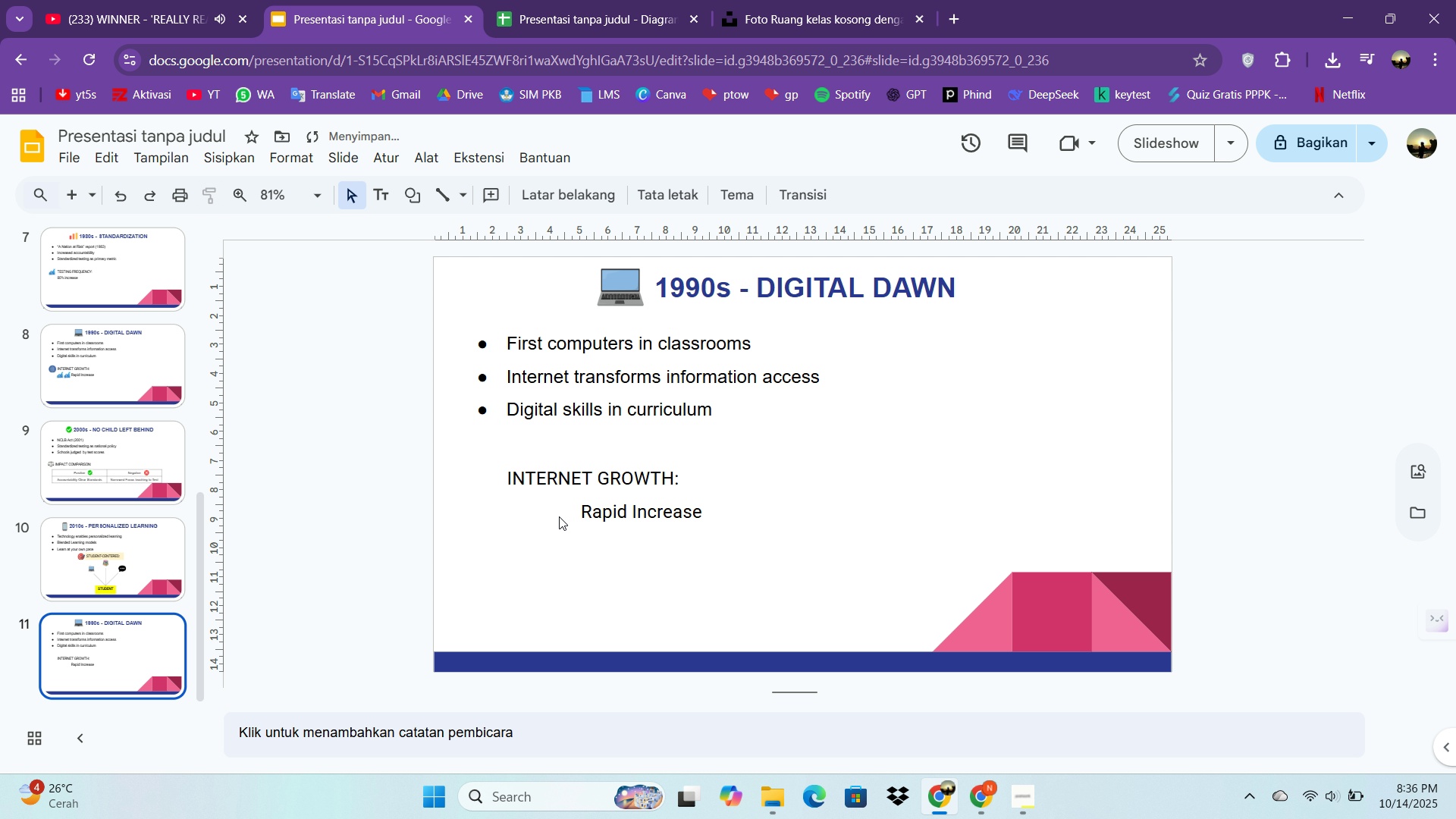 
key(Delete)
 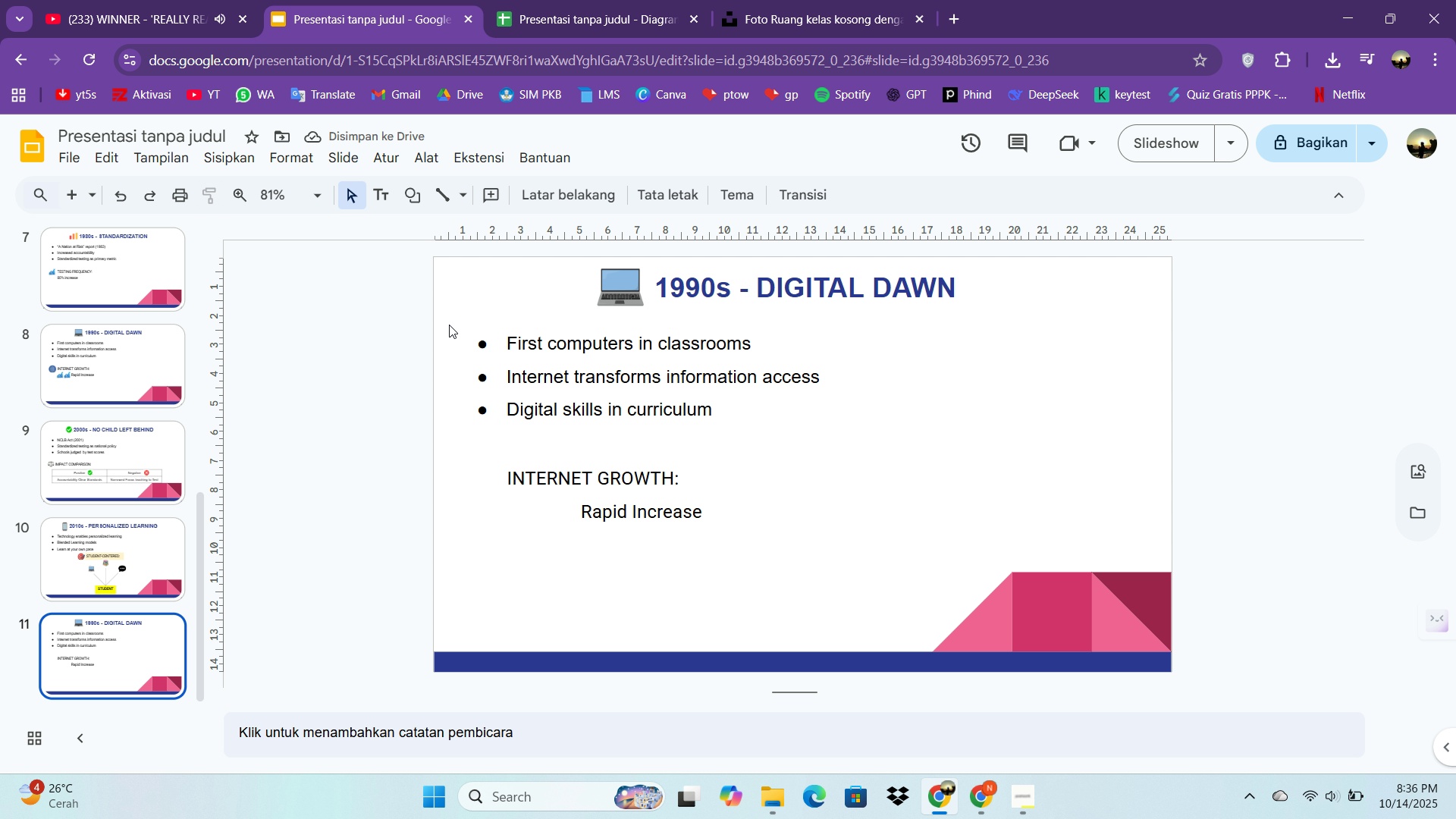 
left_click([608, 296])
 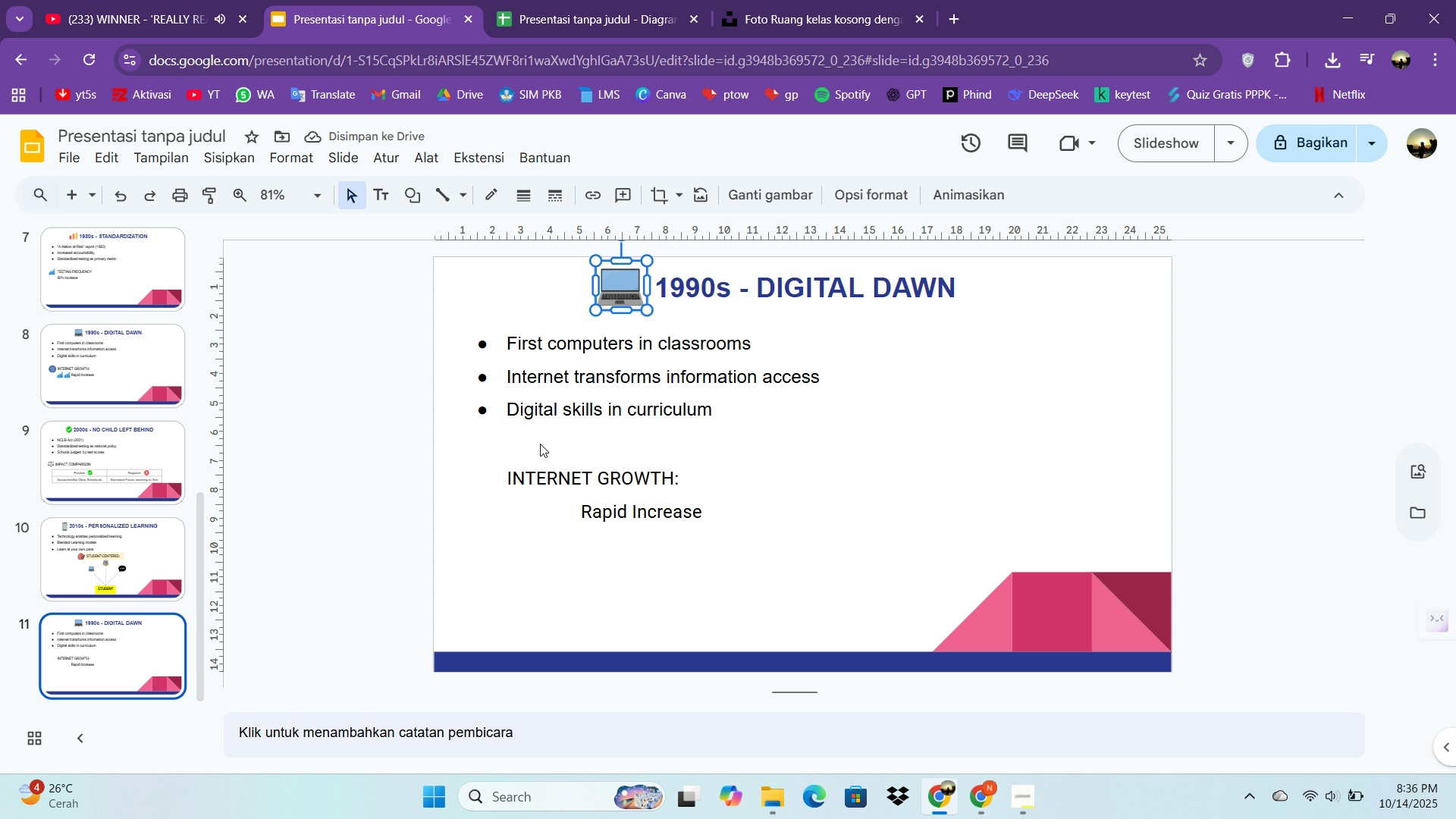 
left_click([540, 444])
 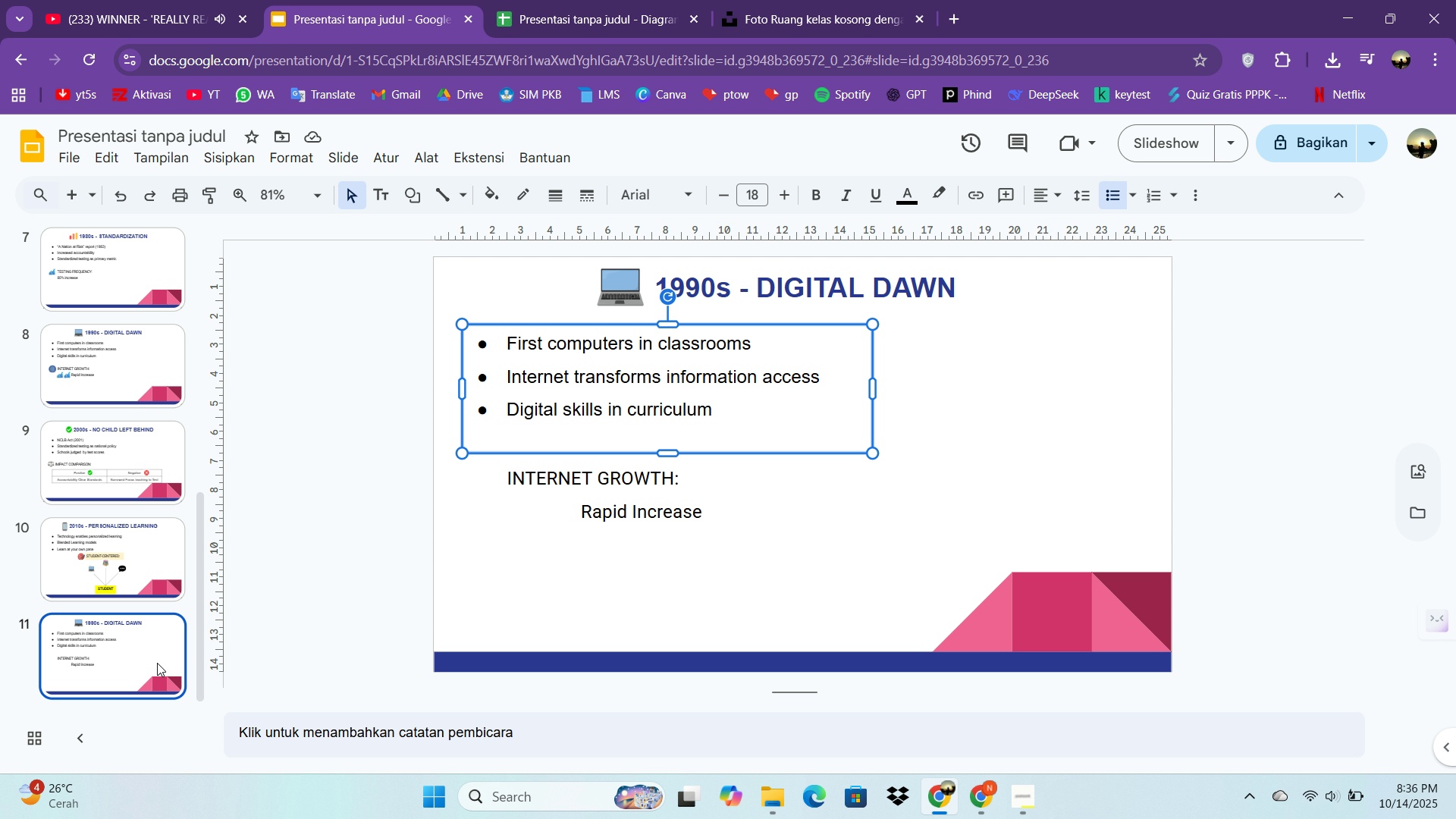 
right_click([157, 663])
 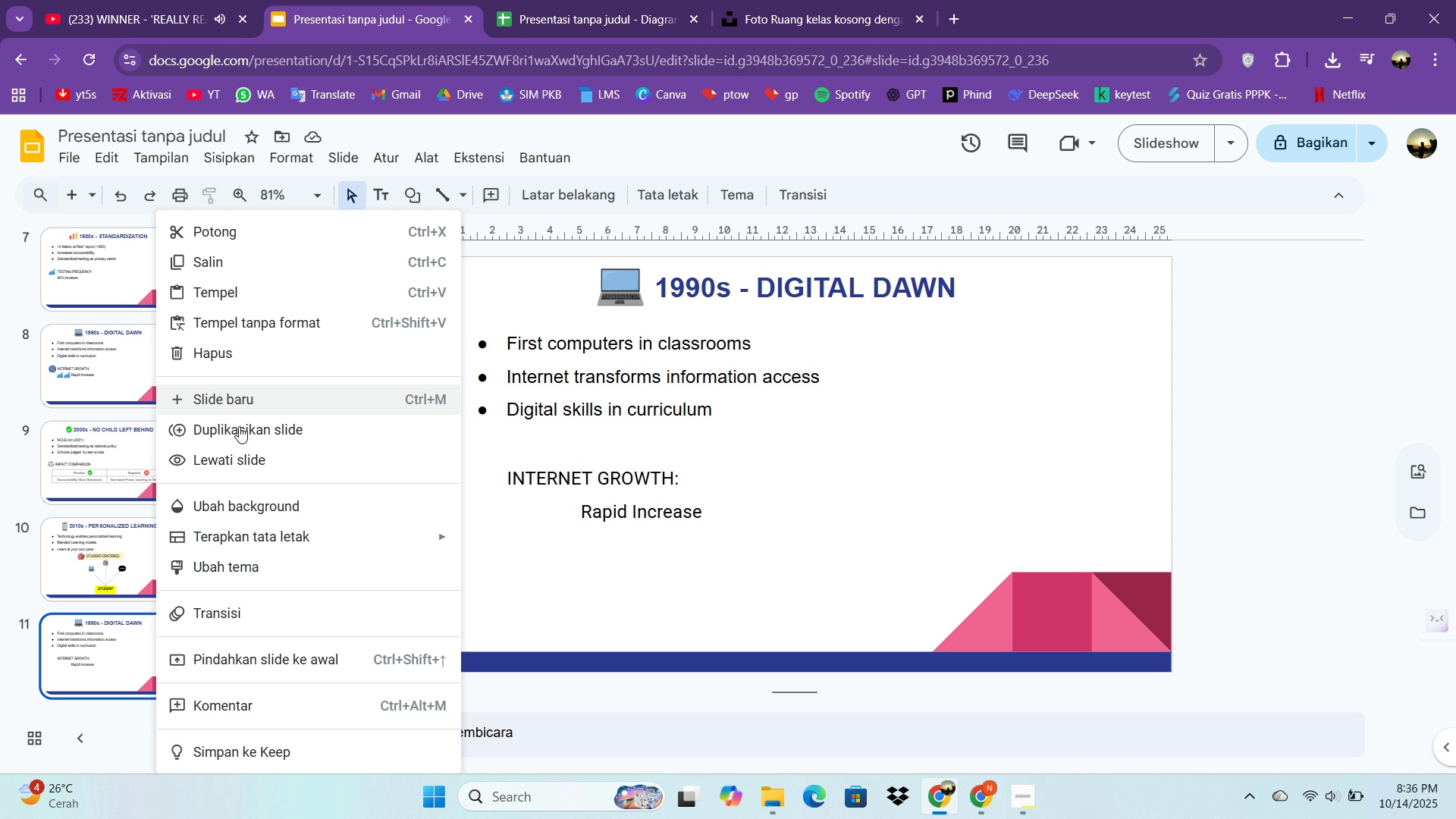 
left_click([243, 434])
 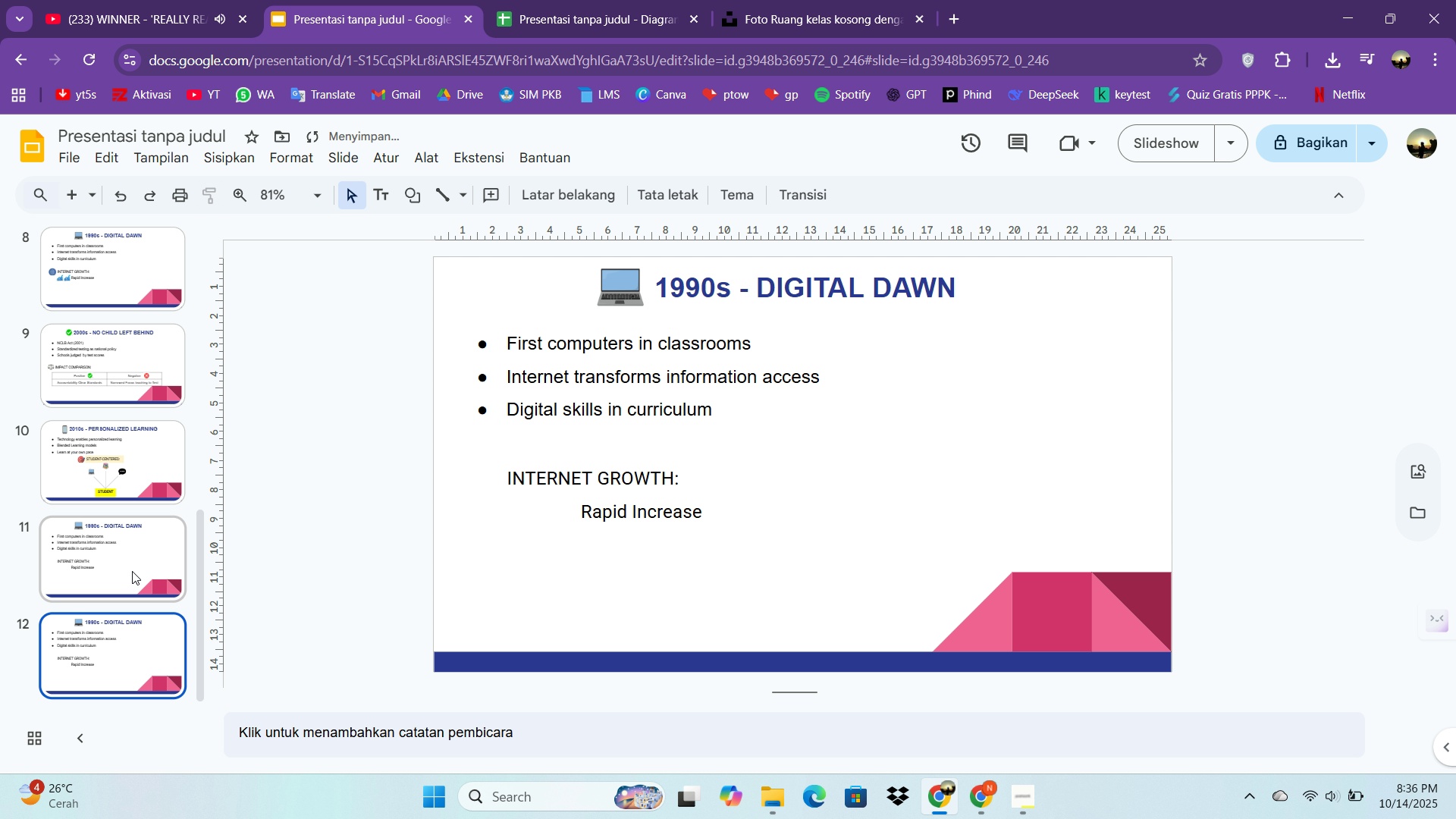 
left_click([127, 560])
 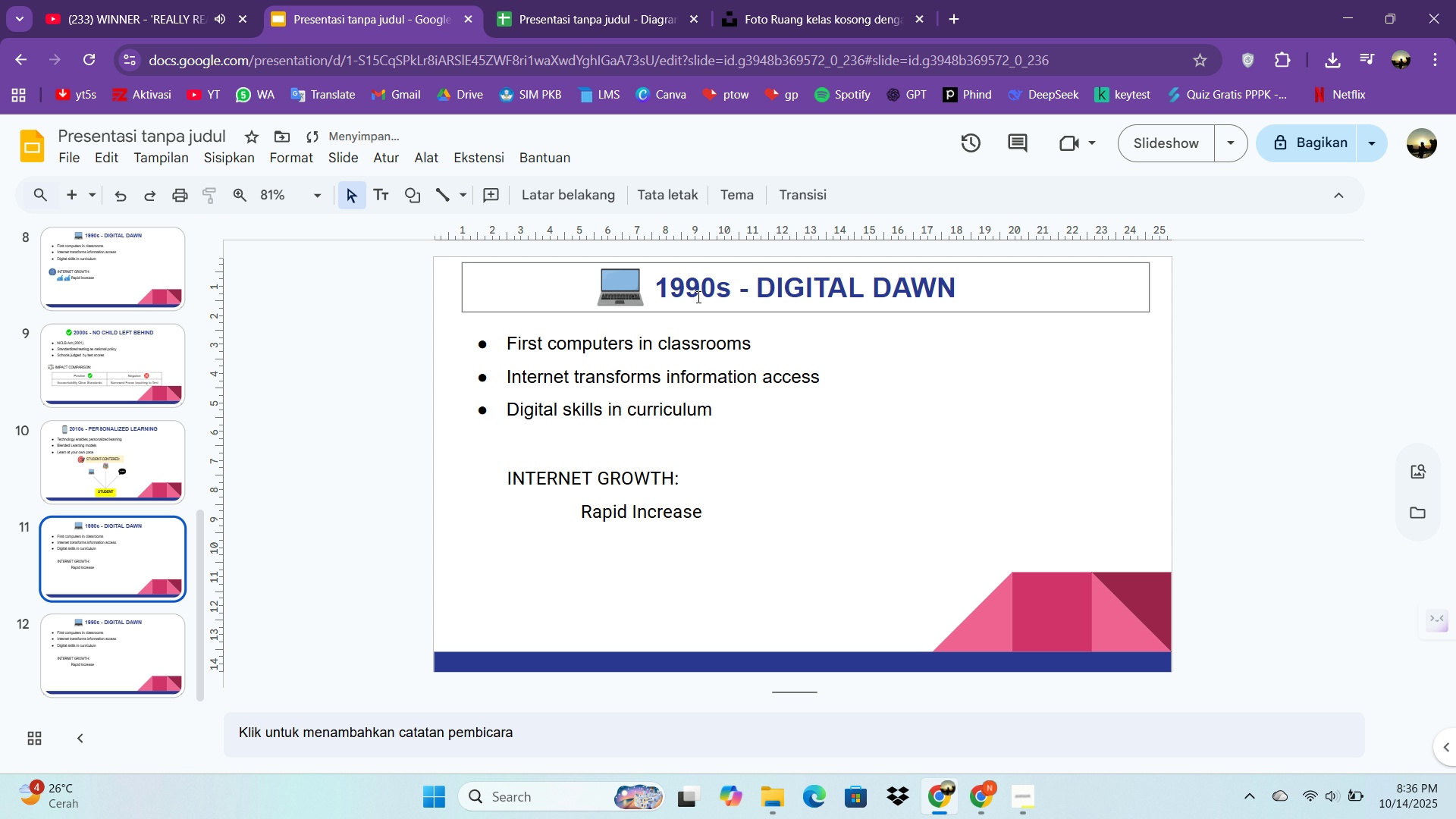 
double_click([697, 297])
 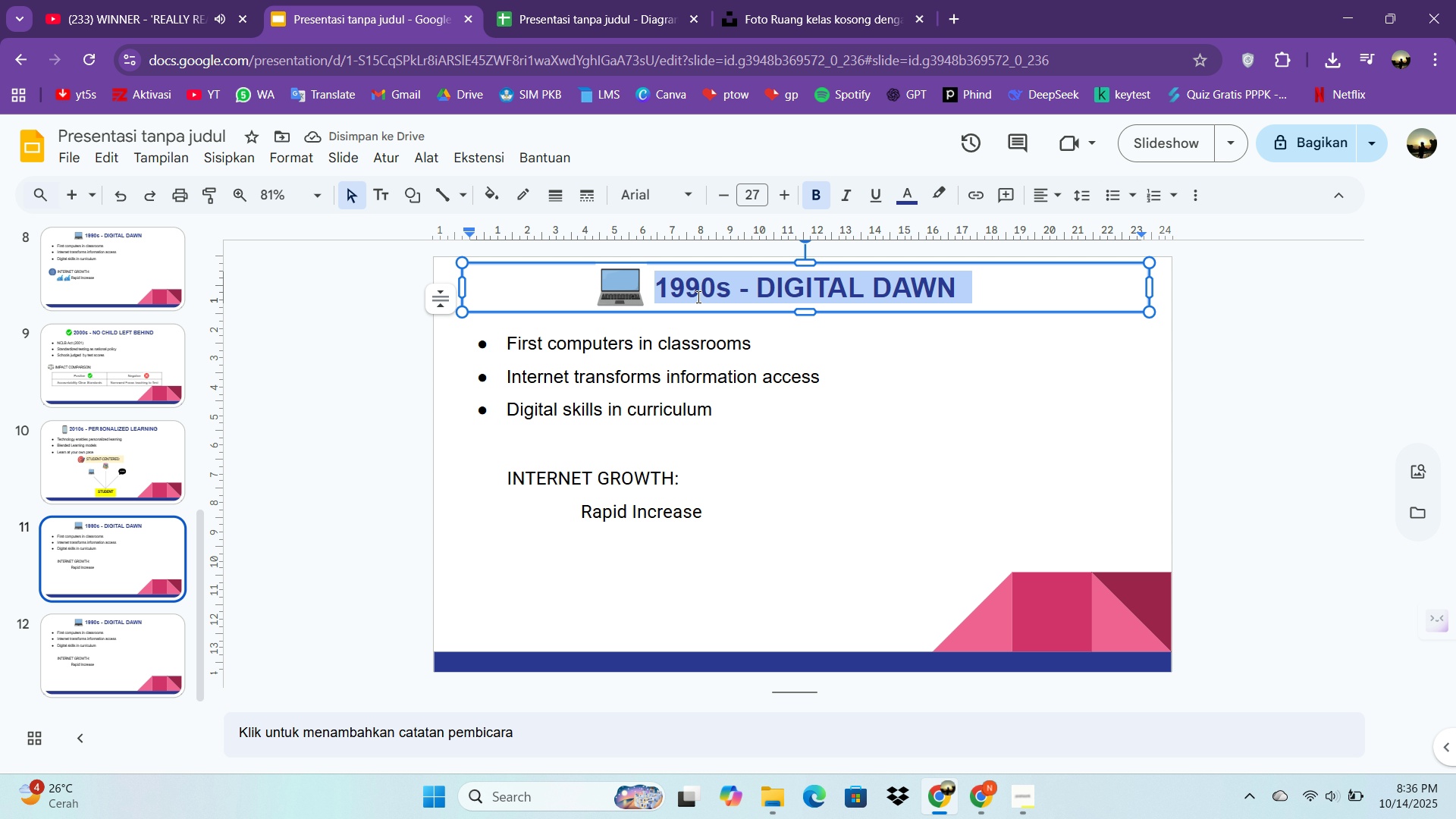 
key(Control+ControlLeft)
 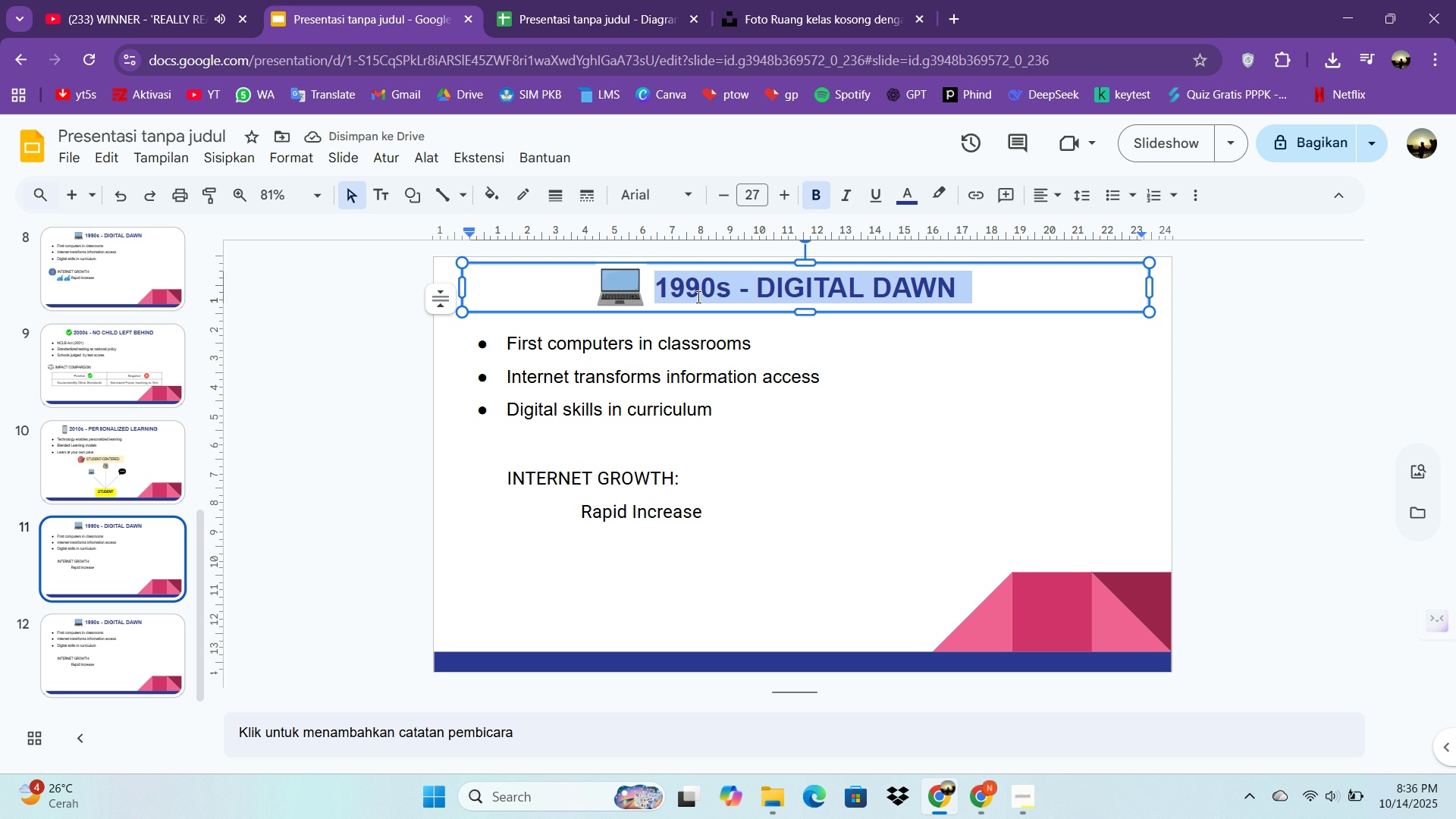 
key(Control+A)
 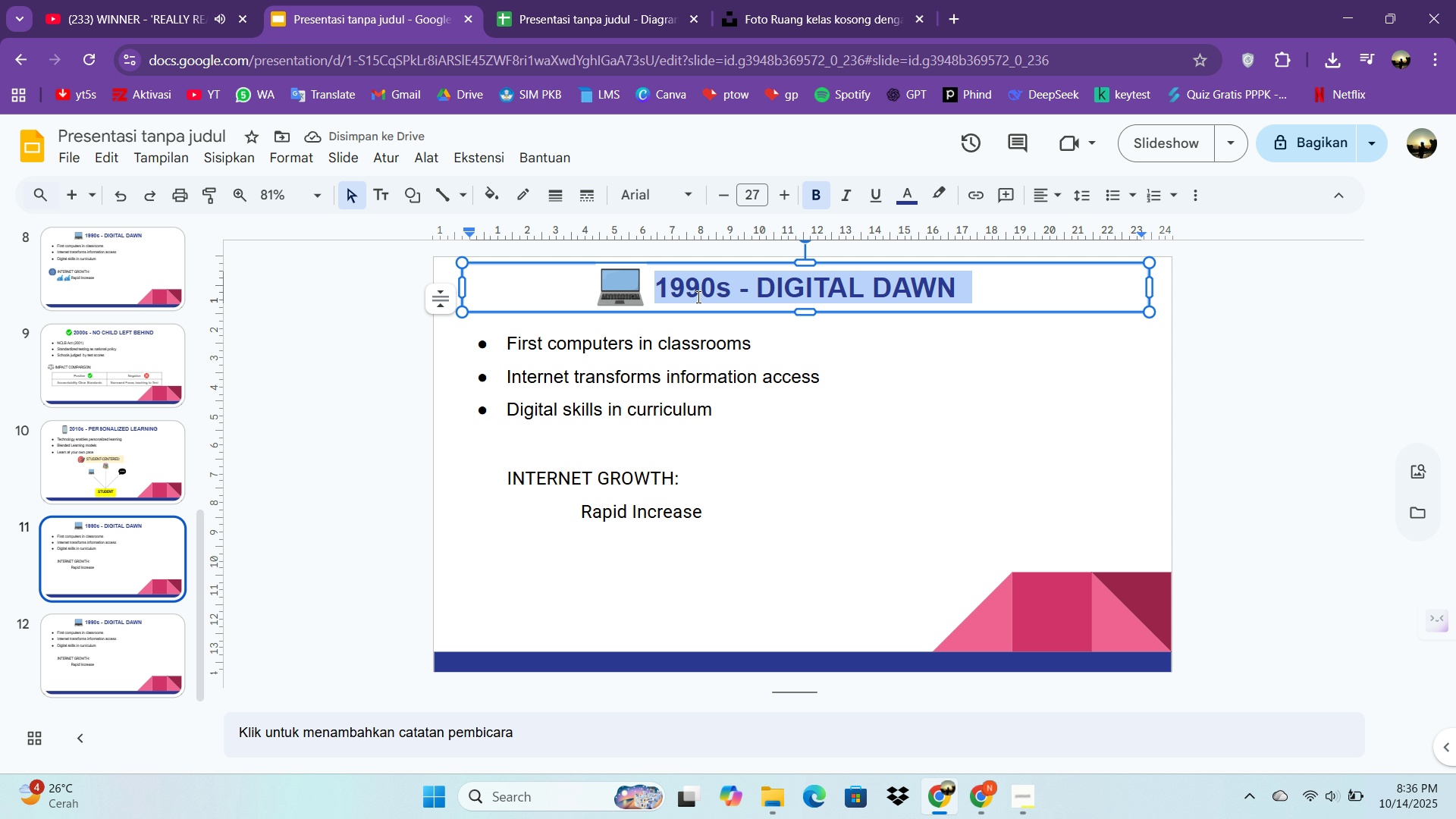 
type(2020S)
key(Backspace)
type(s-)
key(Backspace)
type( - PANDEMIC & HYBRID)
 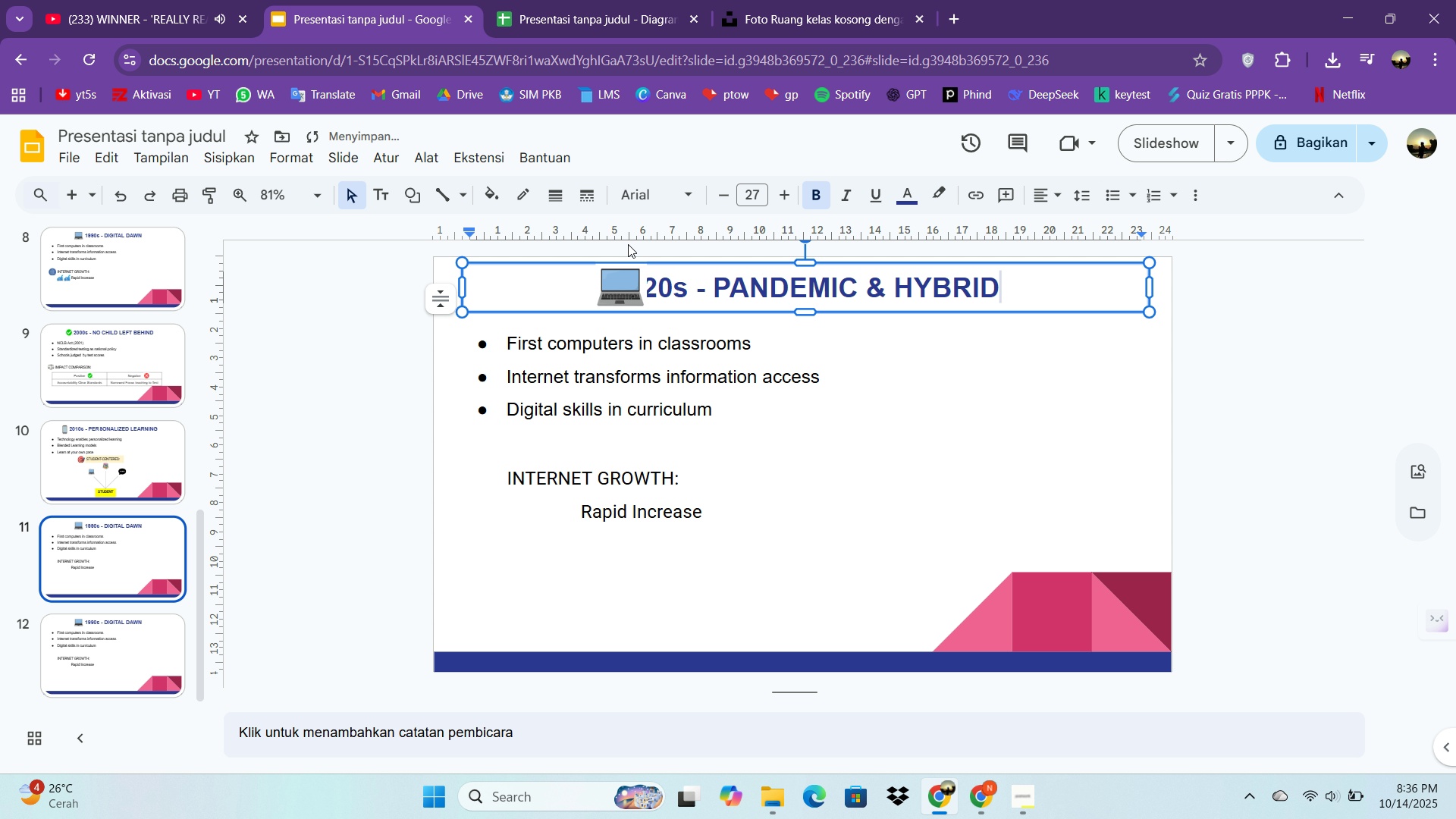 
left_click_drag(start_coordinate=[629, 291], to_coordinate=[555, 303])
 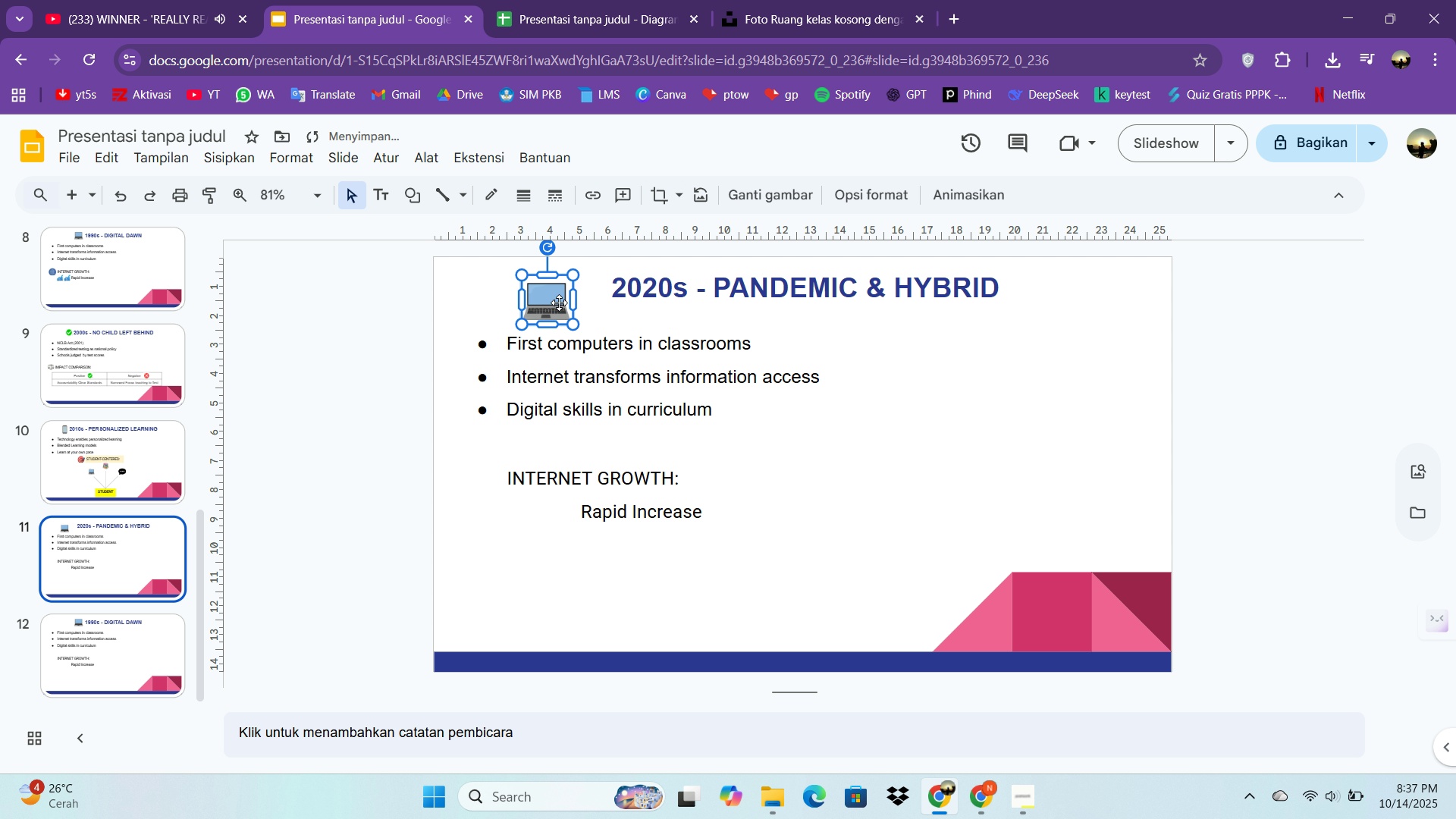 
left_click_drag(start_coordinate=[555, 303], to_coordinate=[544, 300])
 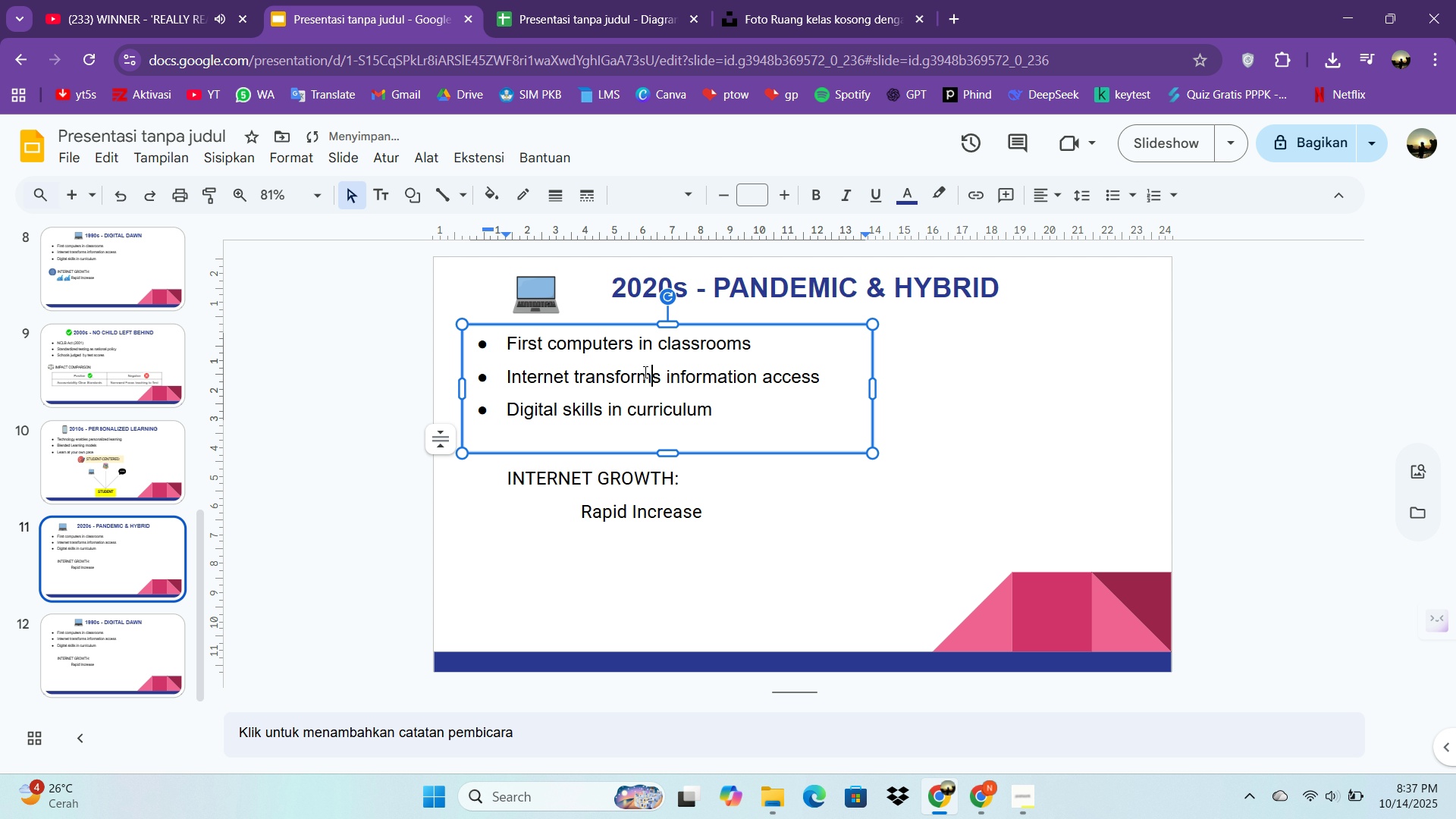 
left_click([644, 372])
 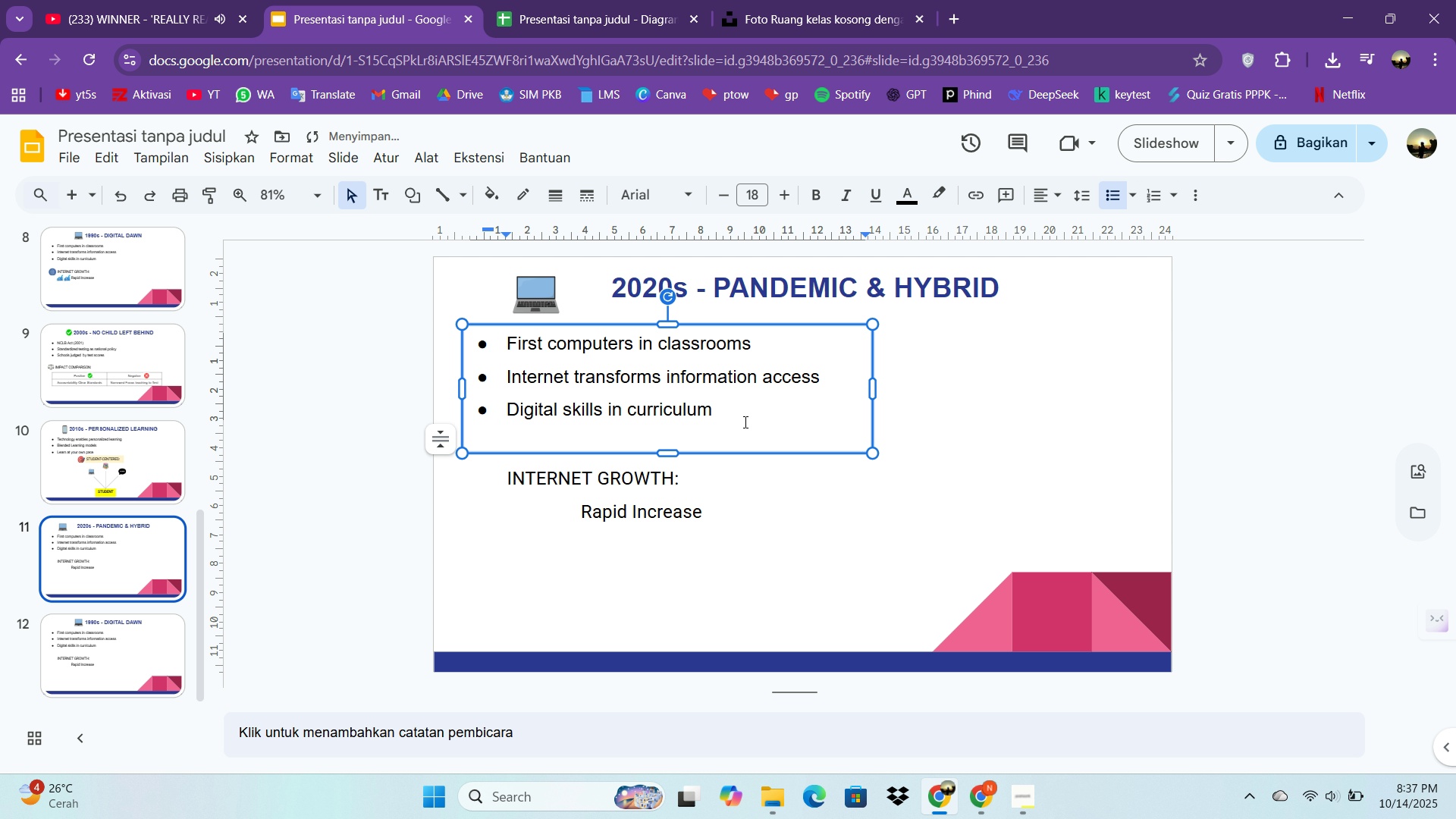 
left_click_drag(start_coordinate=[740, 421], to_coordinate=[538, 349])
 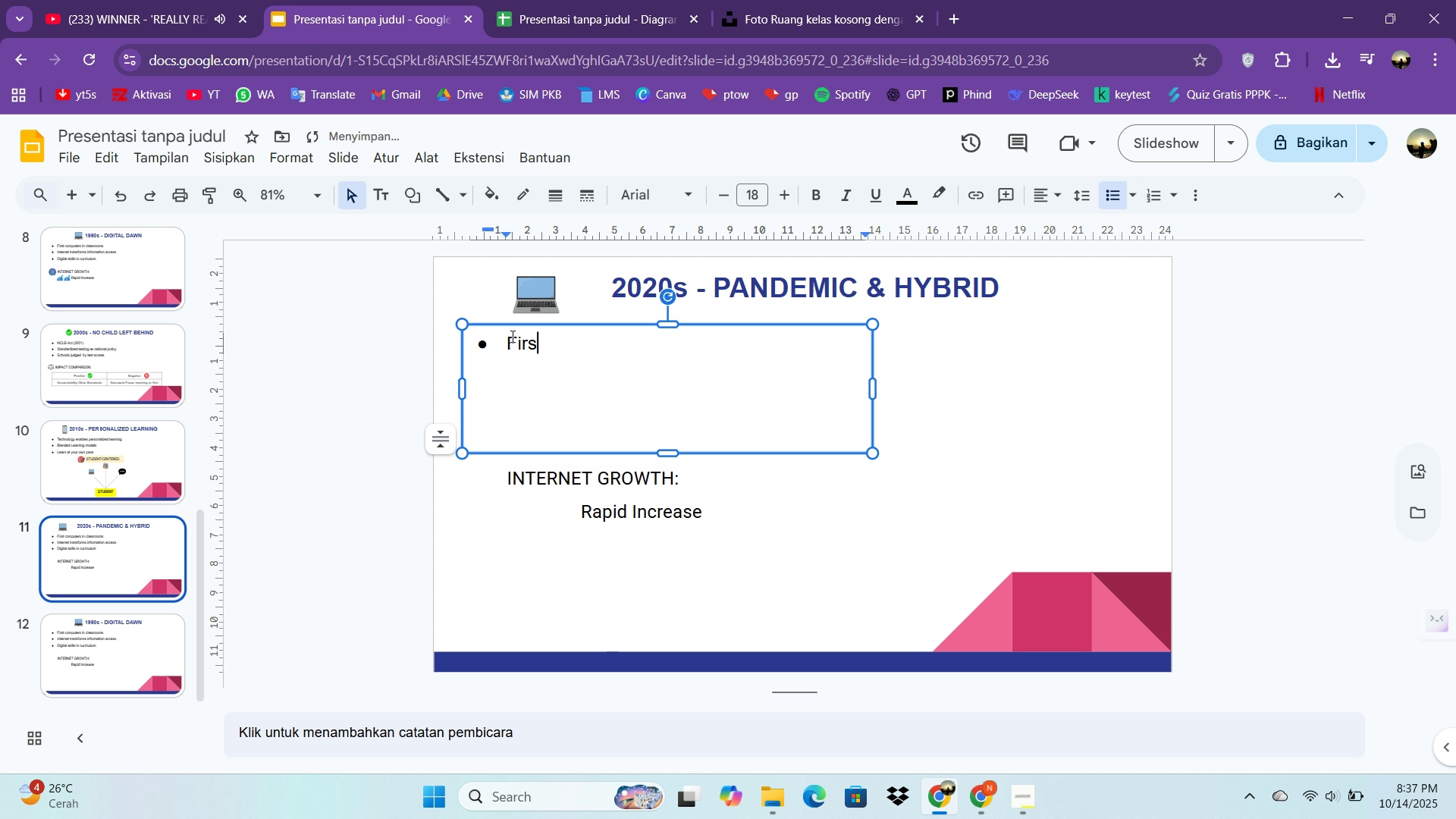 
key(Backspace)
key(Backspace)
key(Backspace)
key(Backspace)
key(Backspace)
type(COVID-19 scj)
key(Backspace)
type(hool closures globally)
 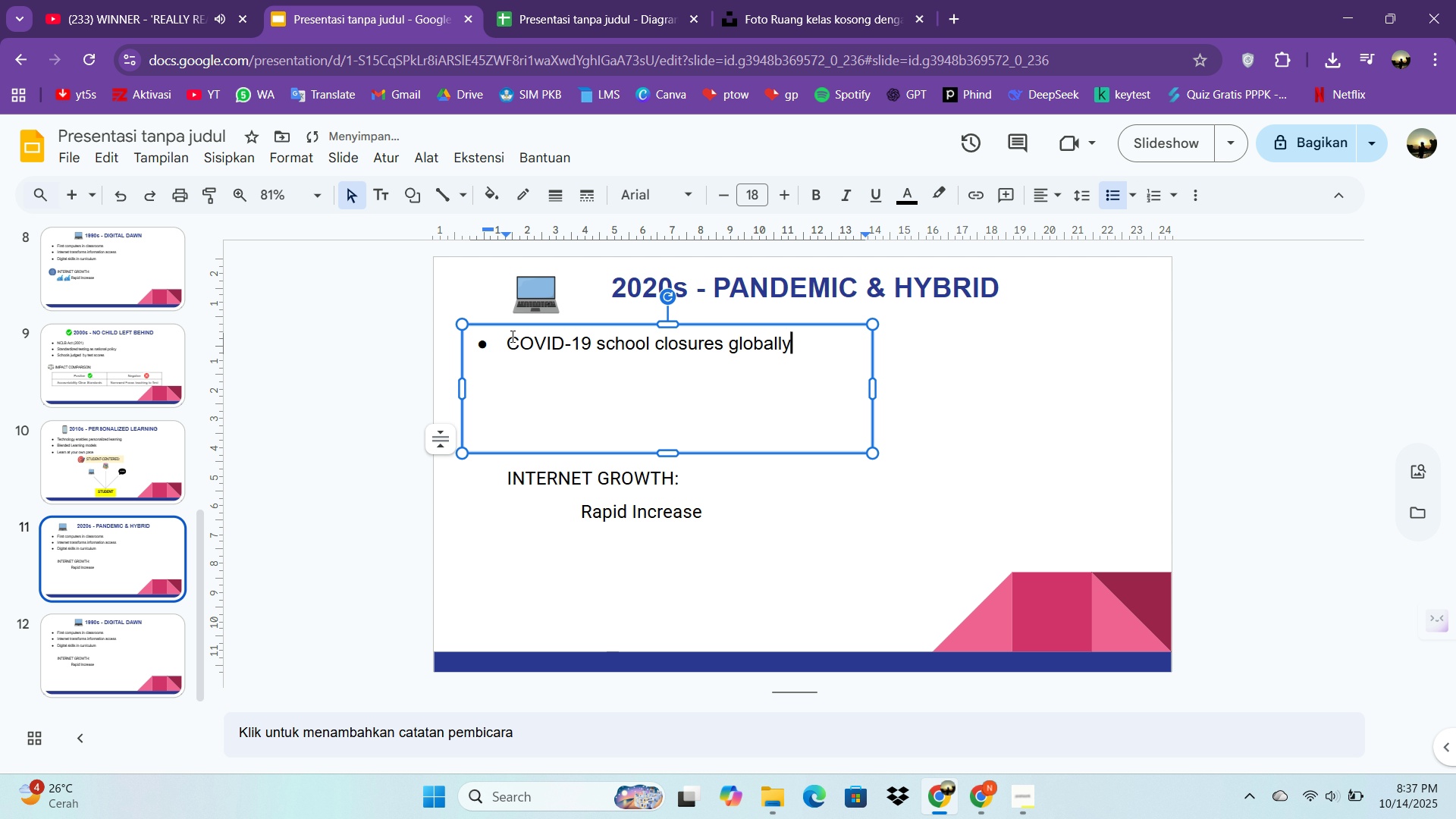 
key(Enter)
 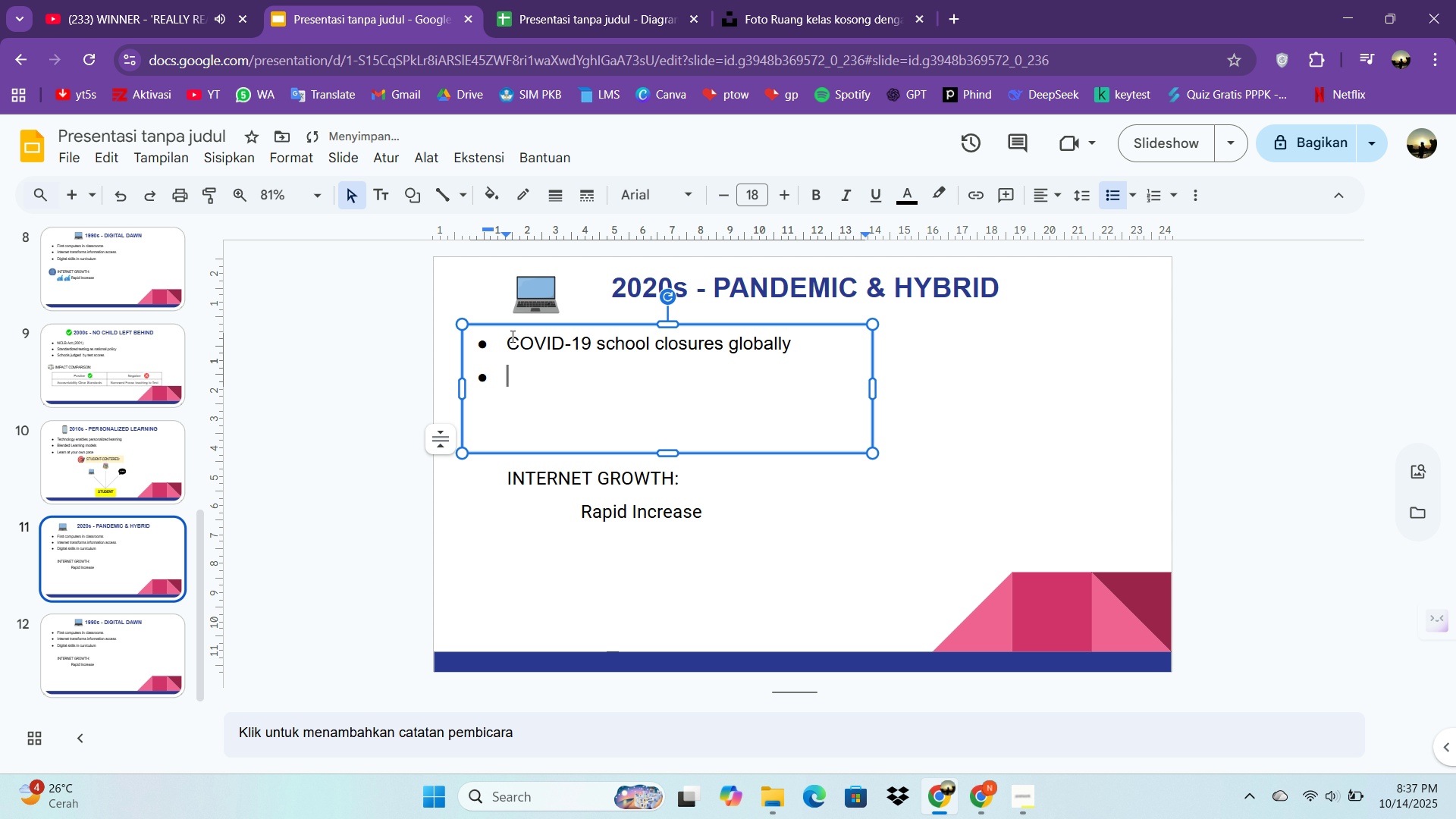 
type(distance)
key(Backspace)
key(Backspace)
key(Backspace)
key(Backspace)
key(Backspace)
key(Backspace)
key(Backspace)
key(Backspace)
type(Distance/hybrid  learning becomes norm)
 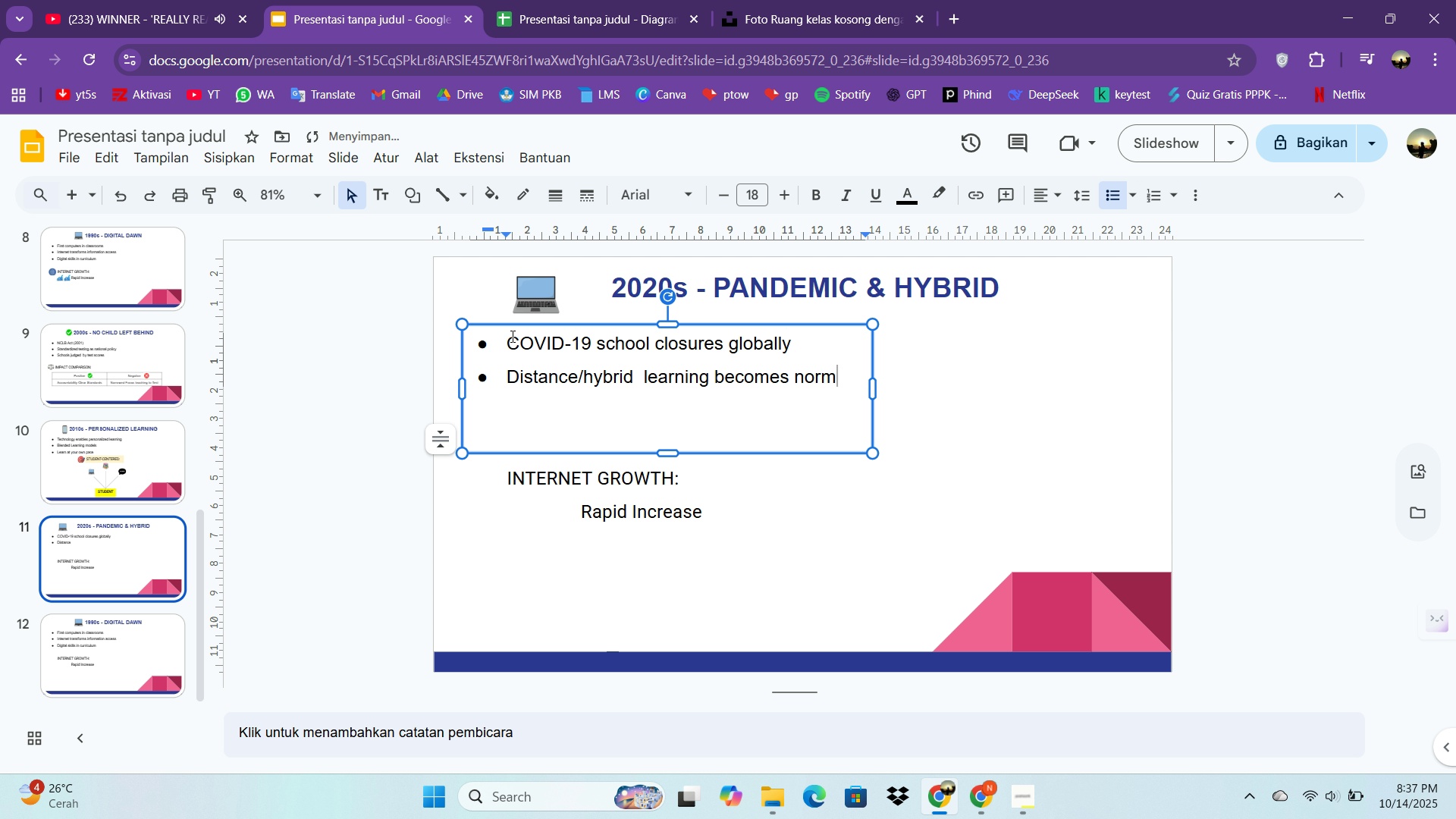 
key(Enter)
 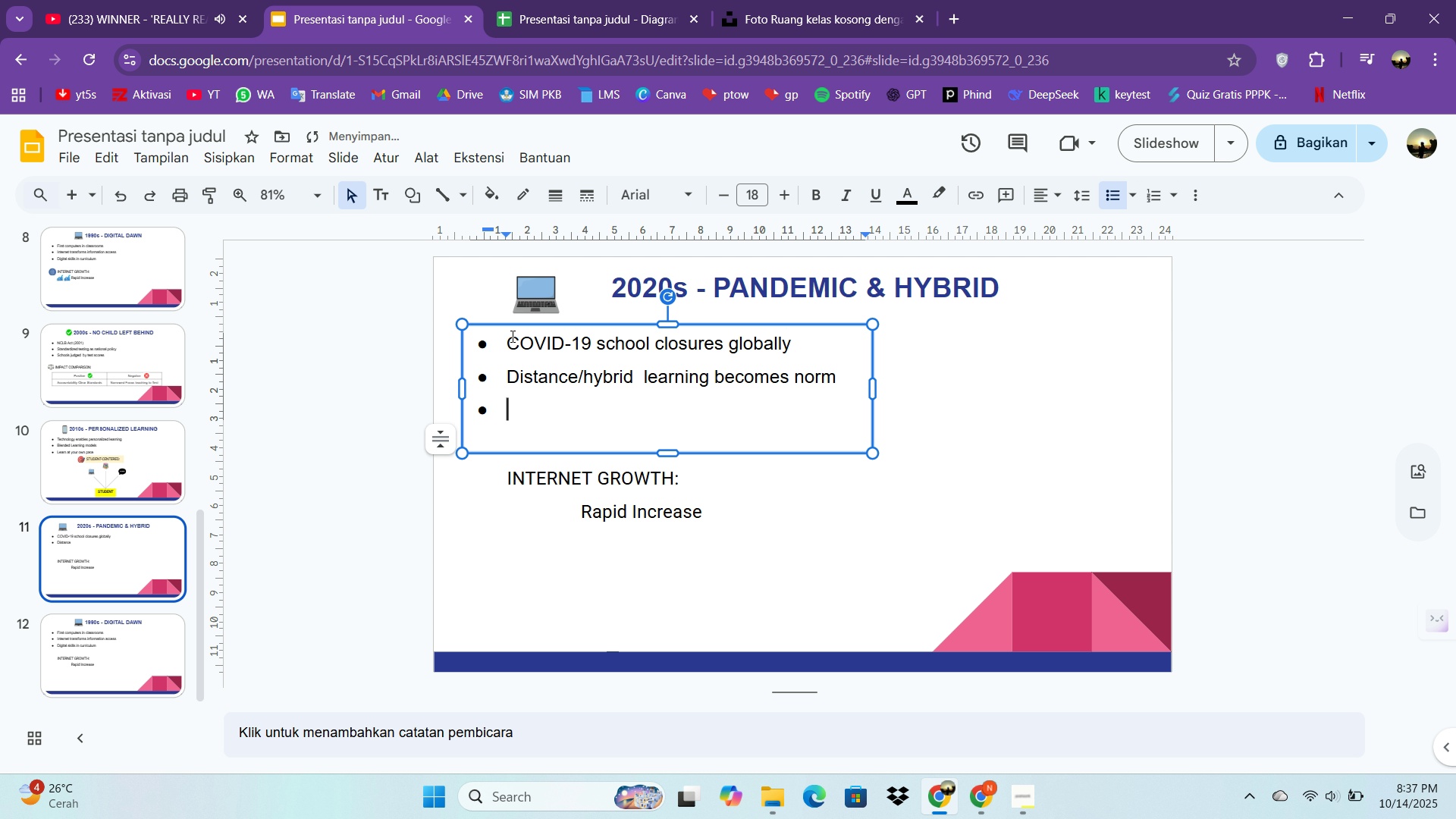 
type(Digital divide becomes appra)
key(Backspace)
key(Backspace)
type(arent)
 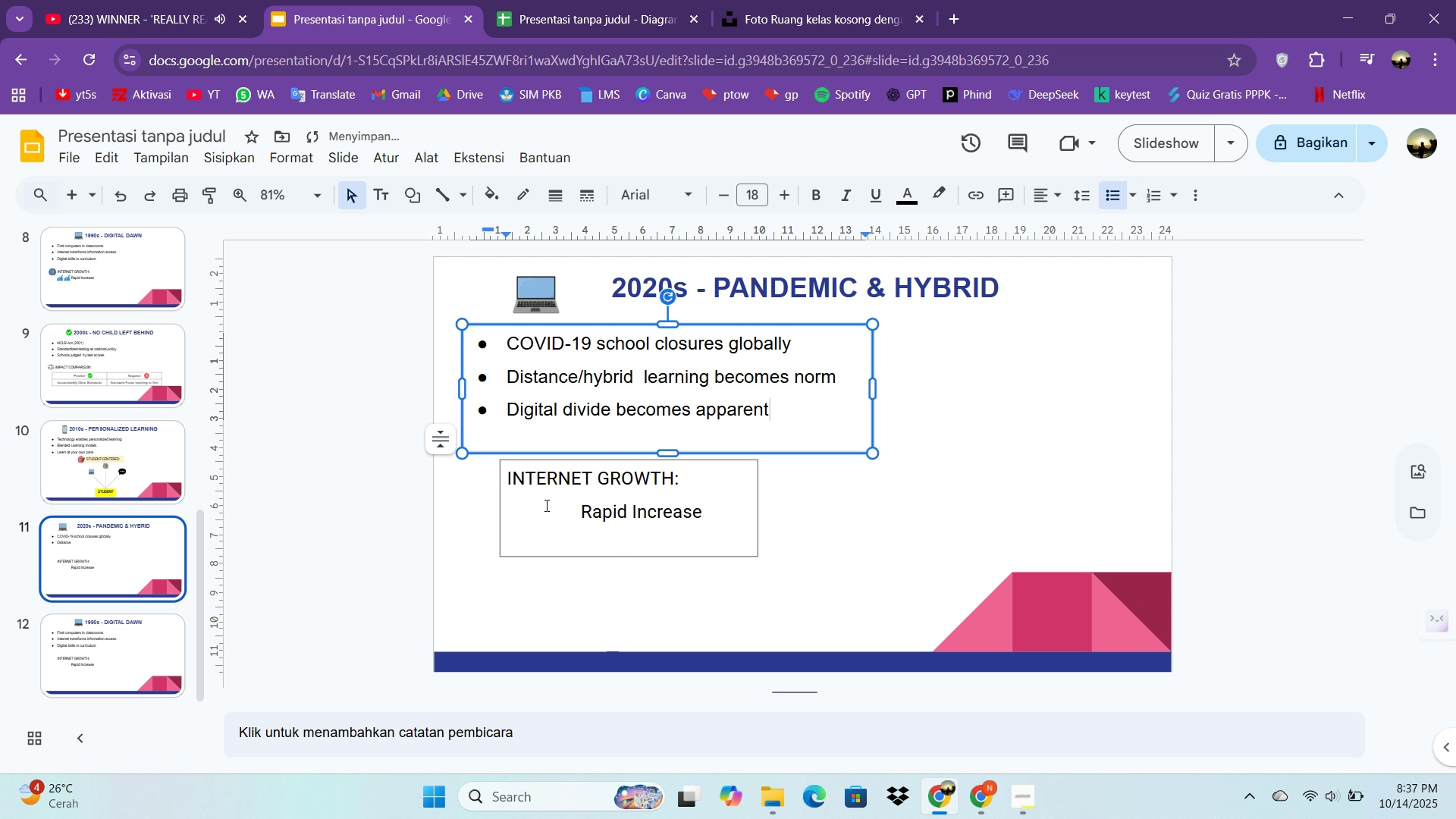 
left_click([561, 502])
 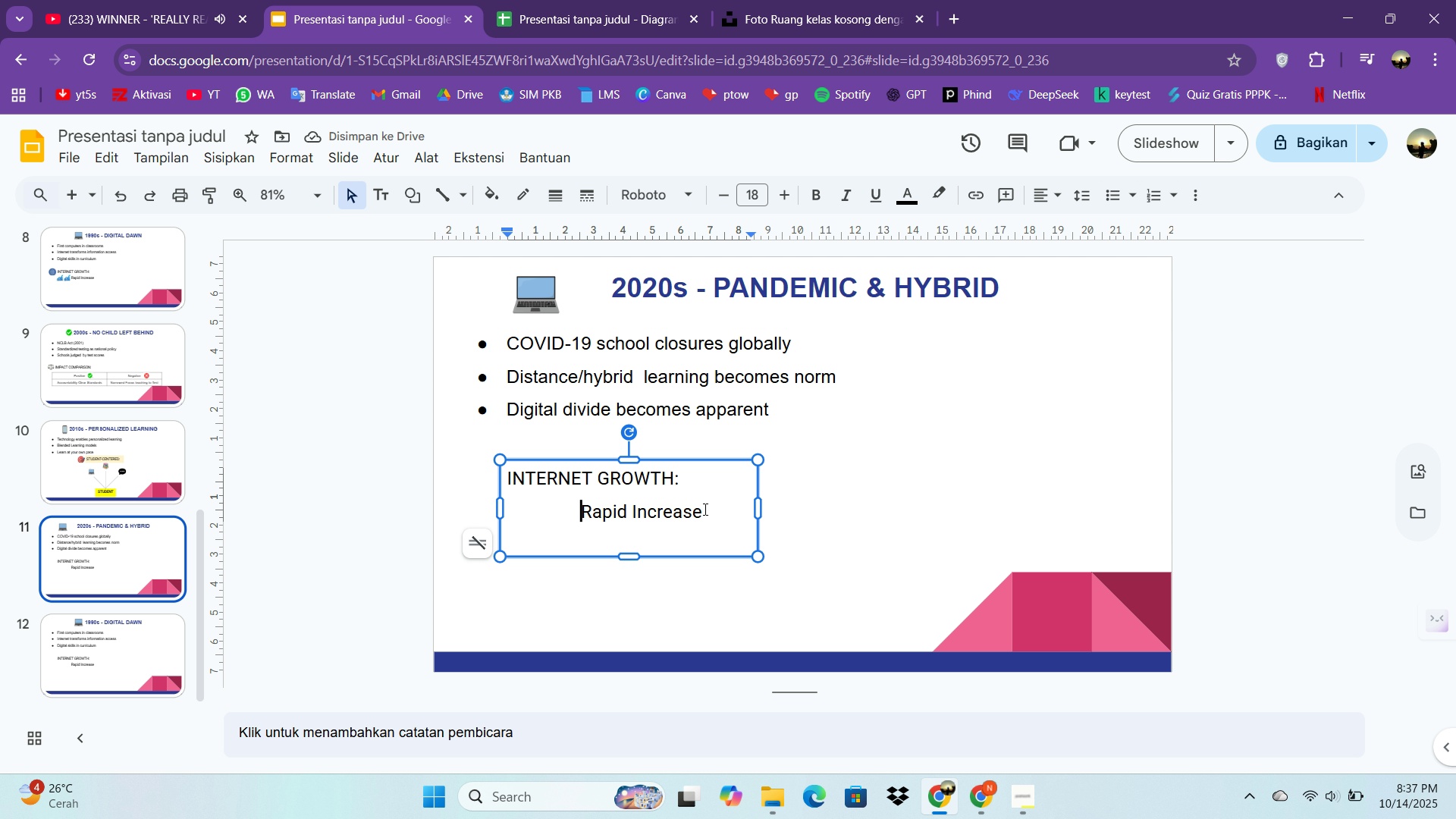 
left_click_drag(start_coordinate=[712, 514], to_coordinate=[506, 472])
 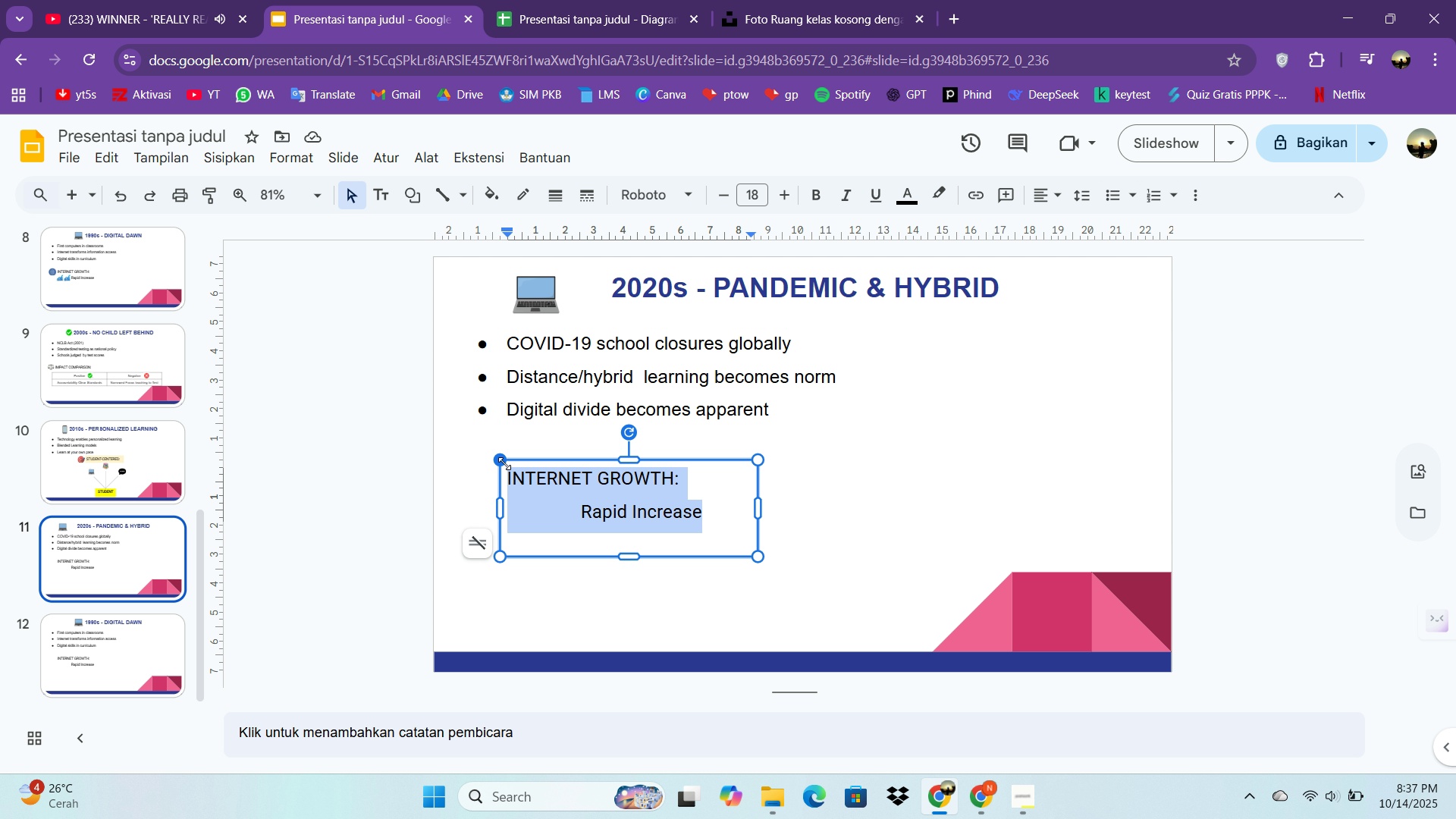 
type(LEARNING MODEL )
key(Backspace)
type(:)
 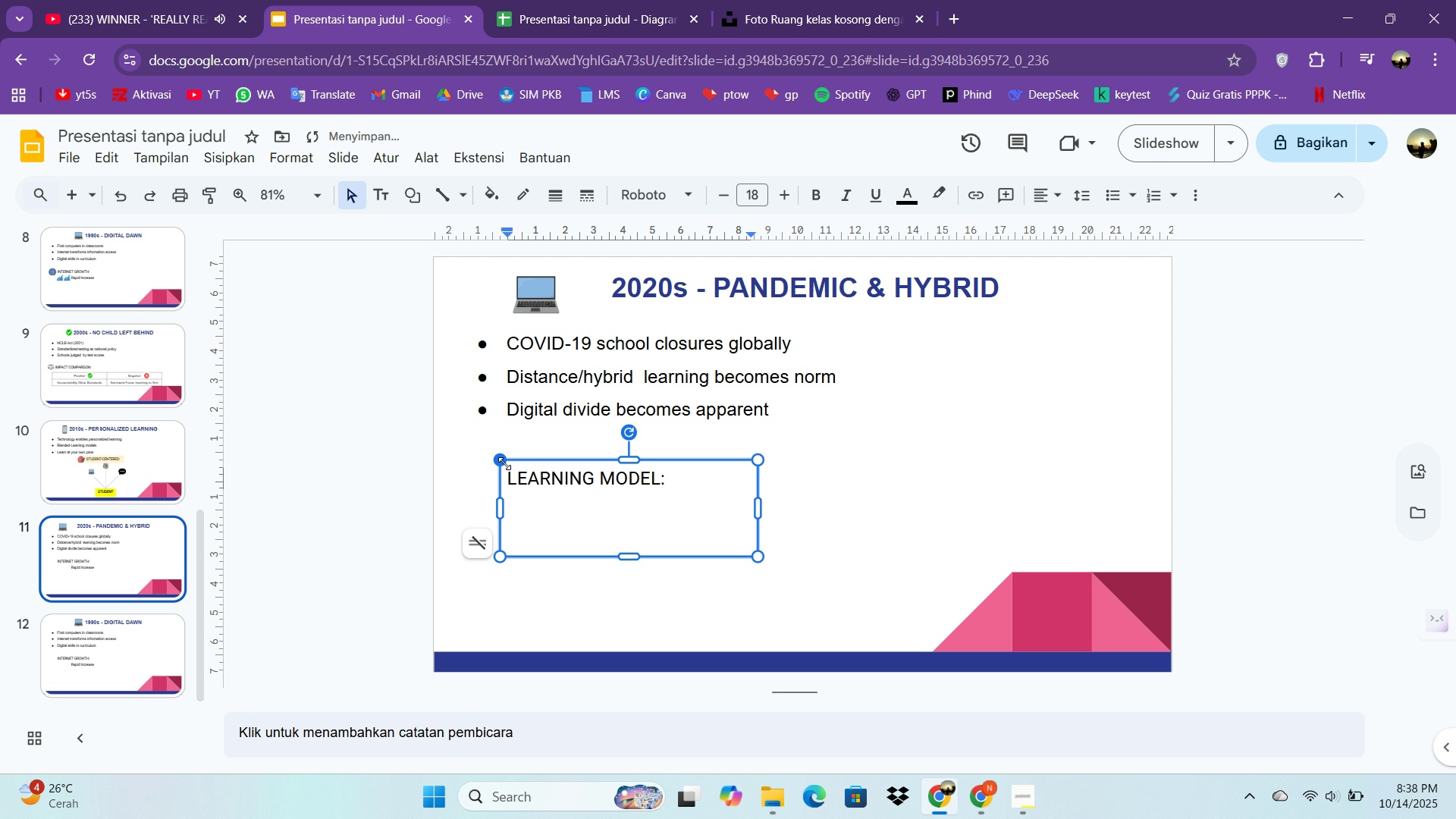 
key(Enter)
 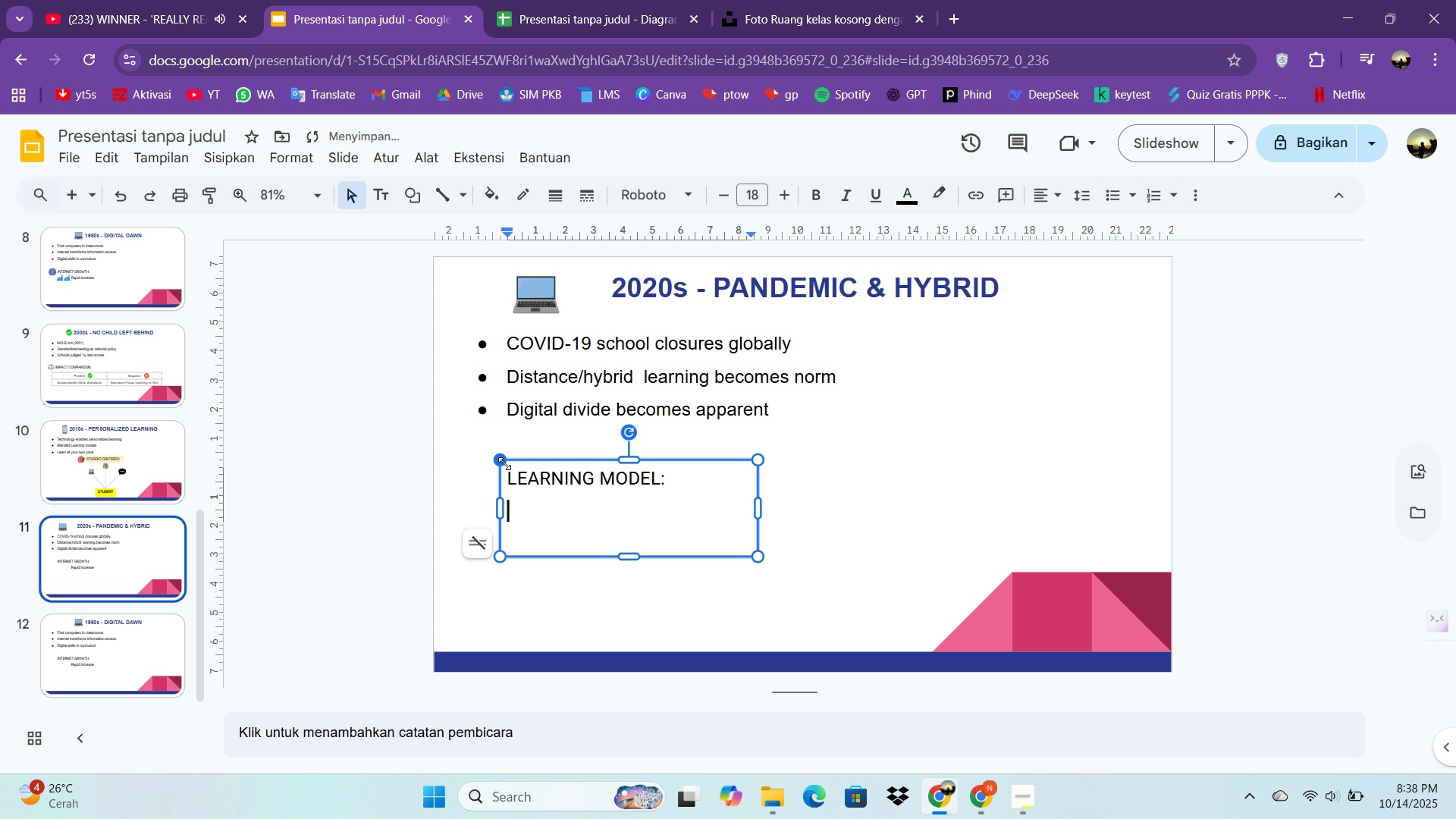 
type(PHYSICAL      VIRTUAL)
 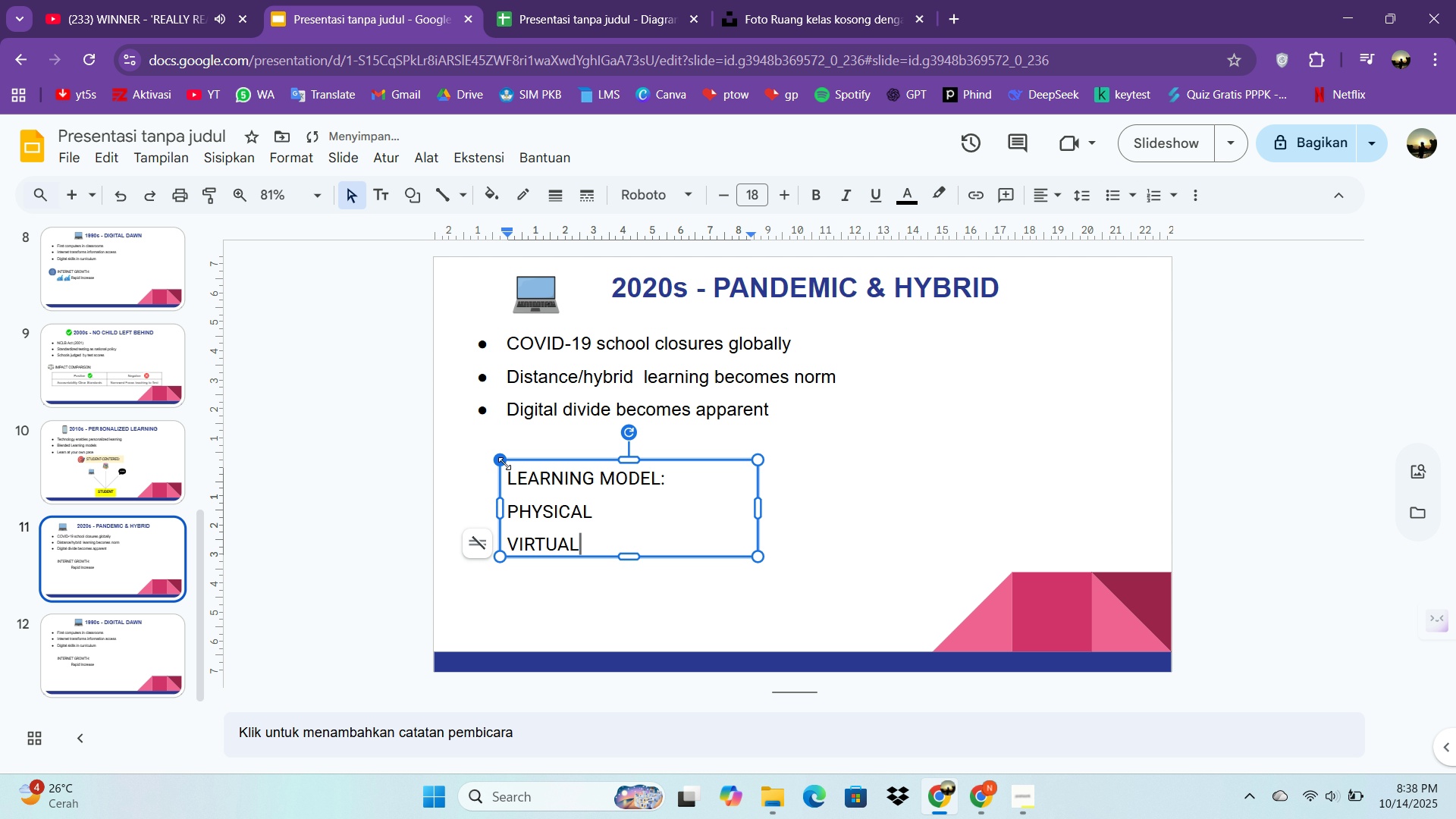 
left_click_drag(start_coordinate=[758, 513], to_coordinate=[913, 512])
 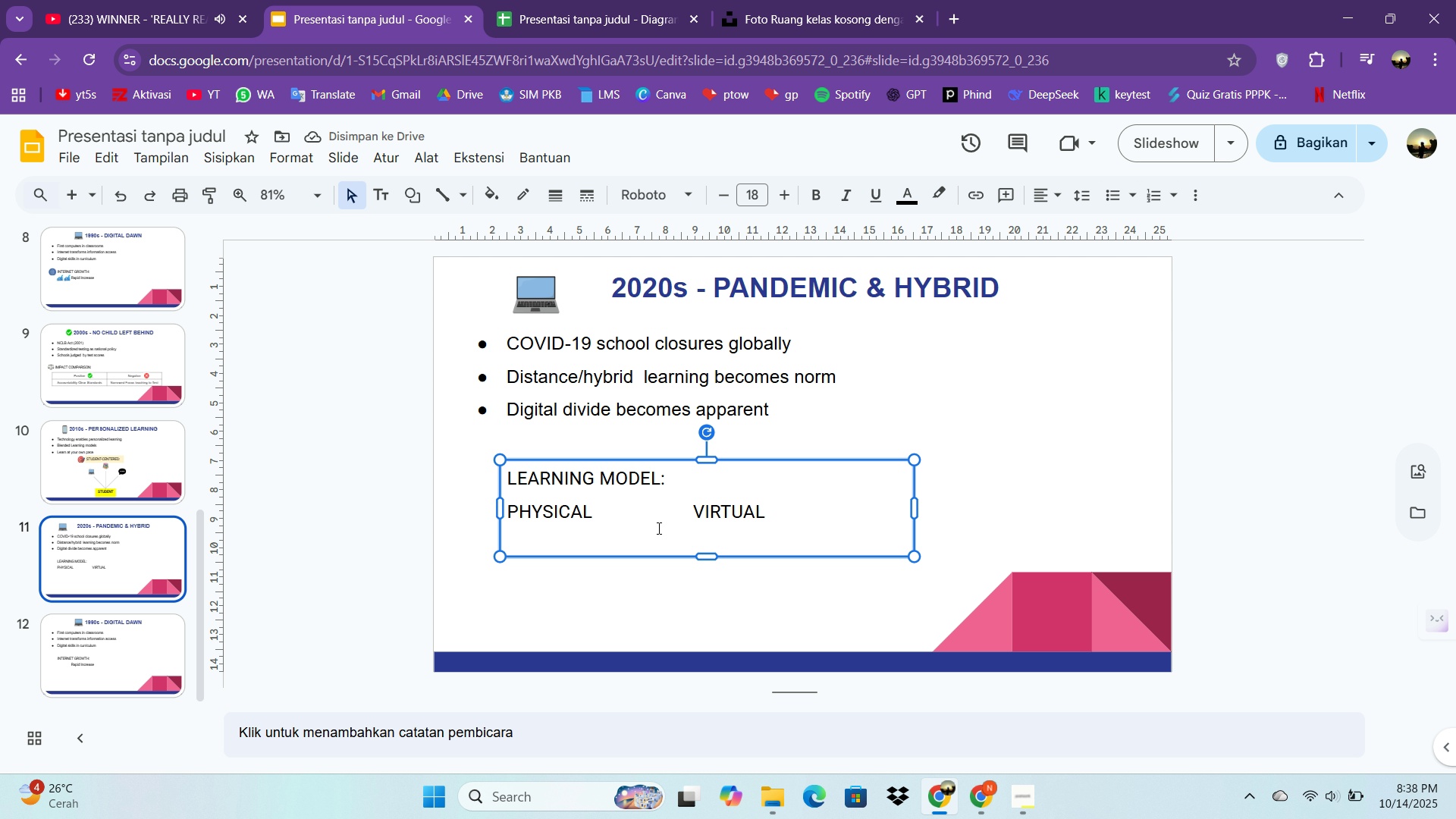 
left_click([679, 510])
 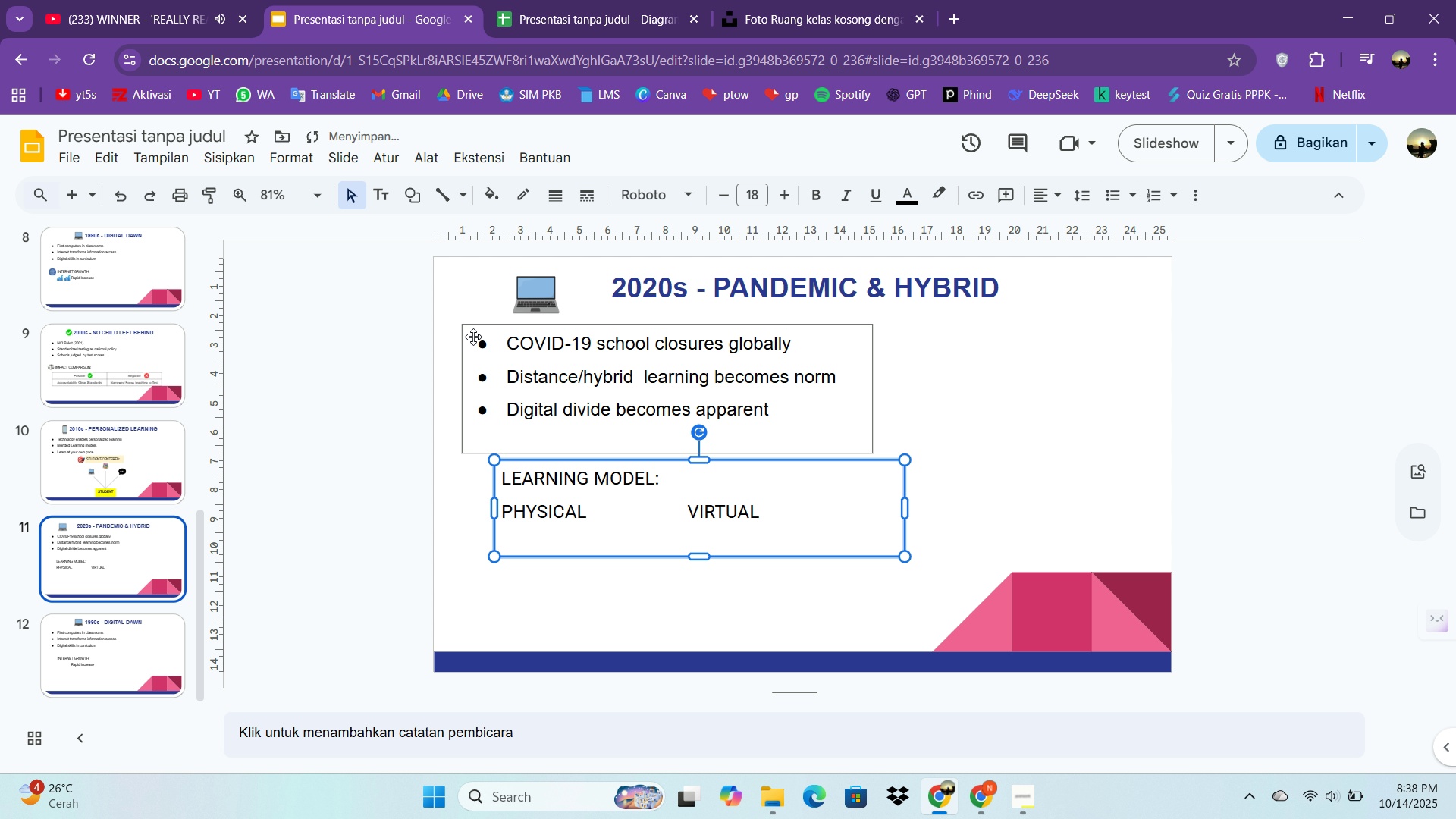 
scroll: coordinate [151, 313], scroll_direction: up, amount: 4.0
 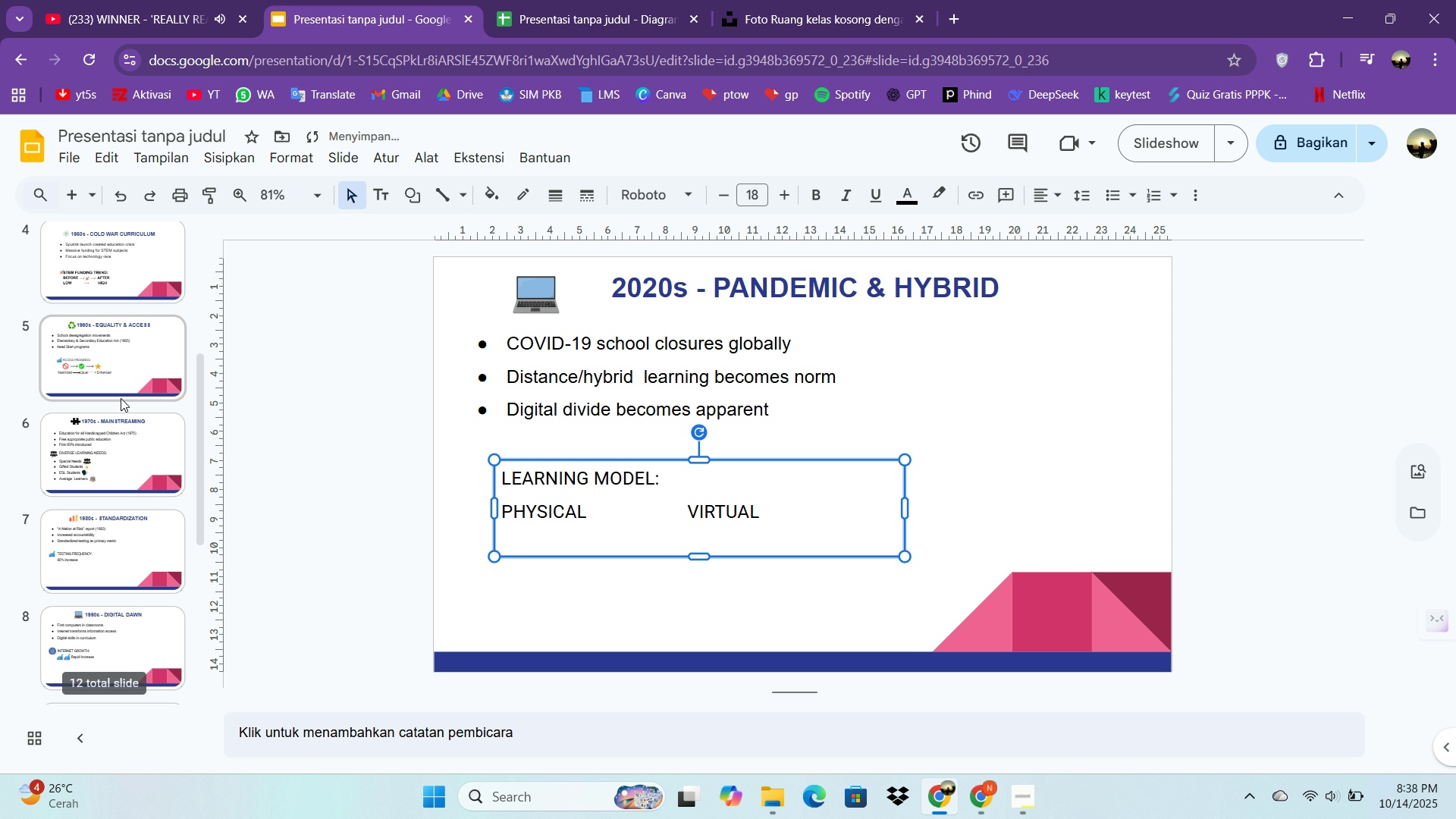 
scroll: coordinate [124, 448], scroll_direction: down, amount: 3.0
 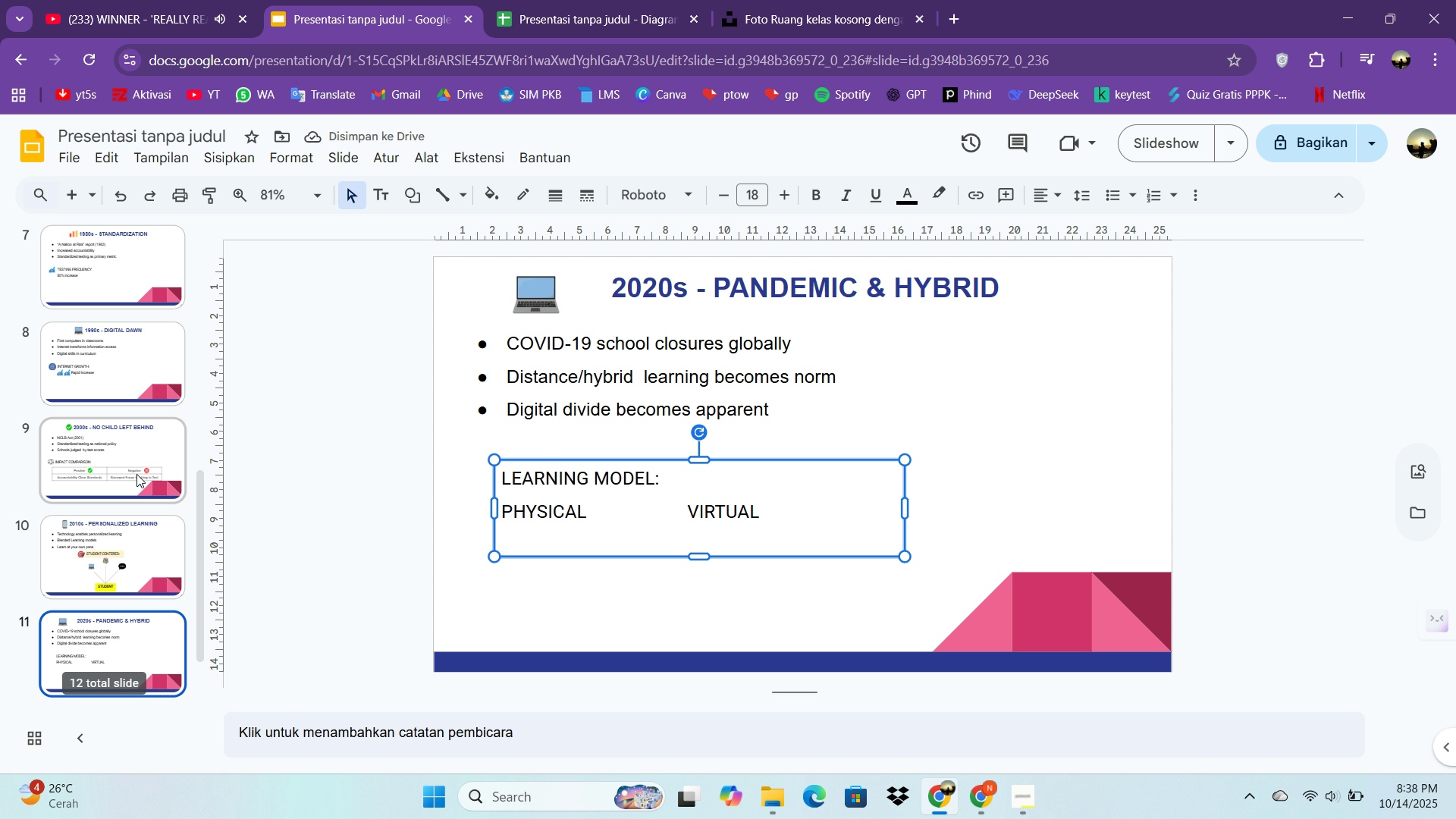 
scroll: coordinate [132, 466], scroll_direction: up, amount: 3.0
 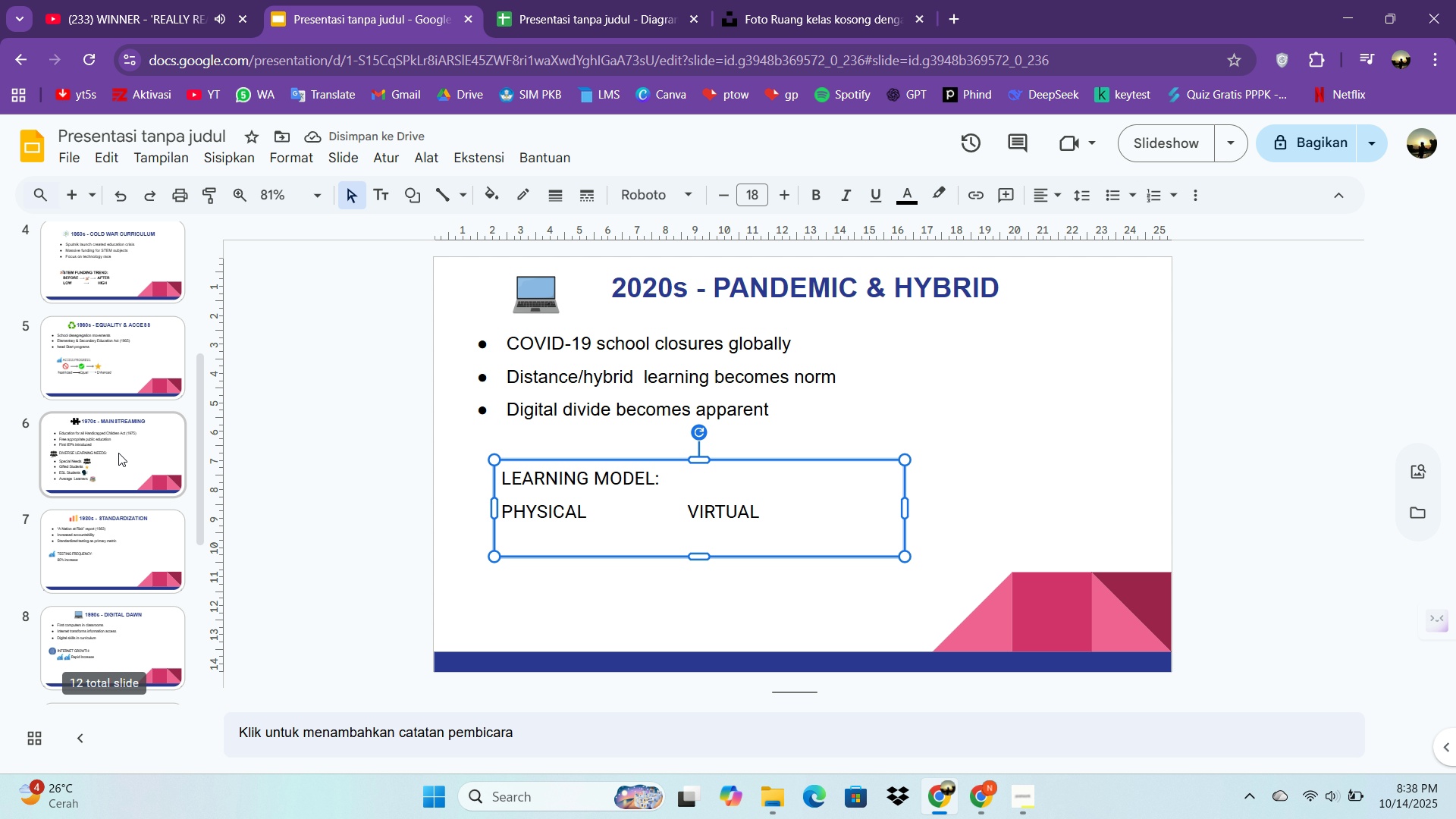 
left_click([118, 453])
 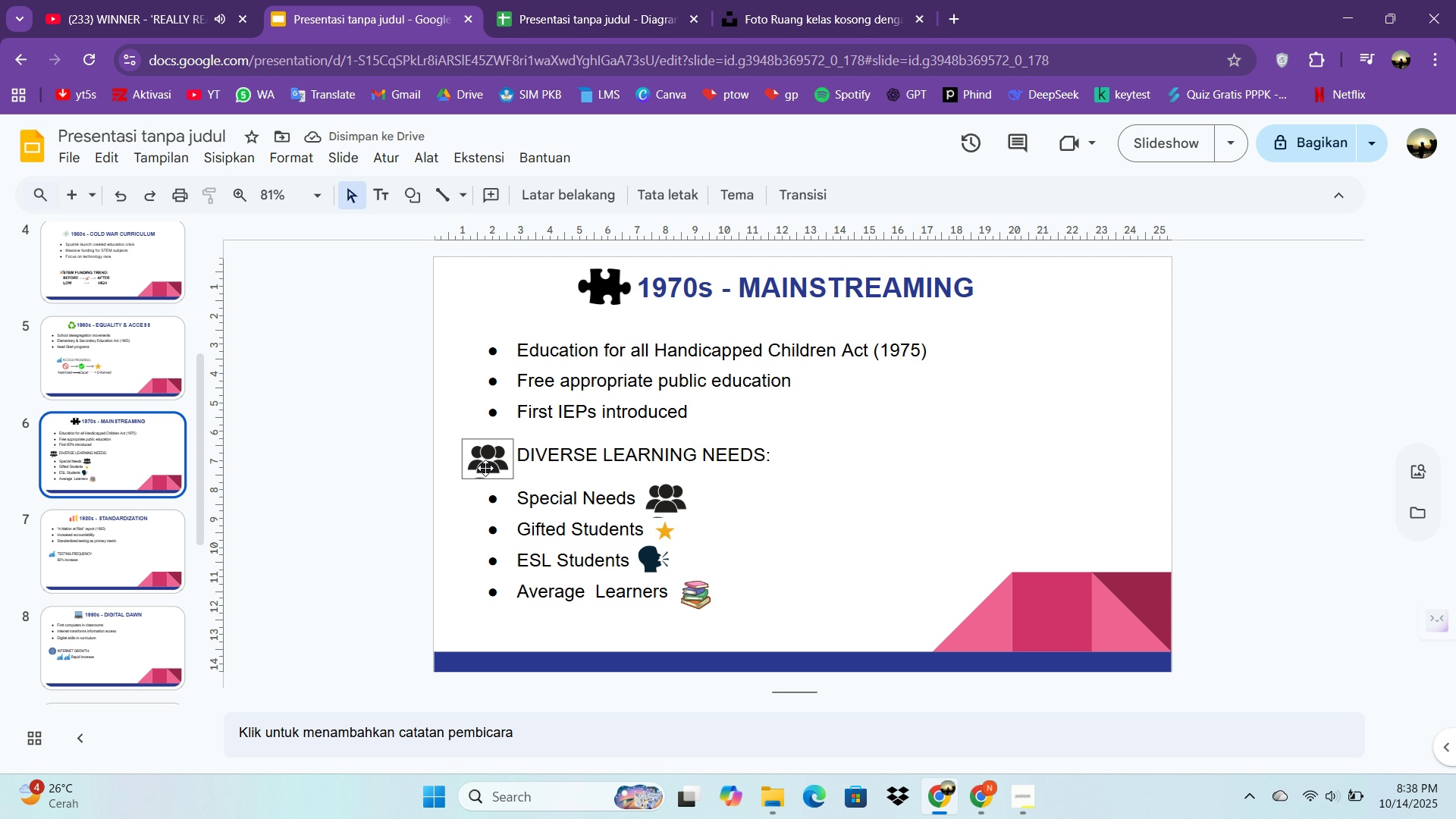 
left_click([485, 468])
 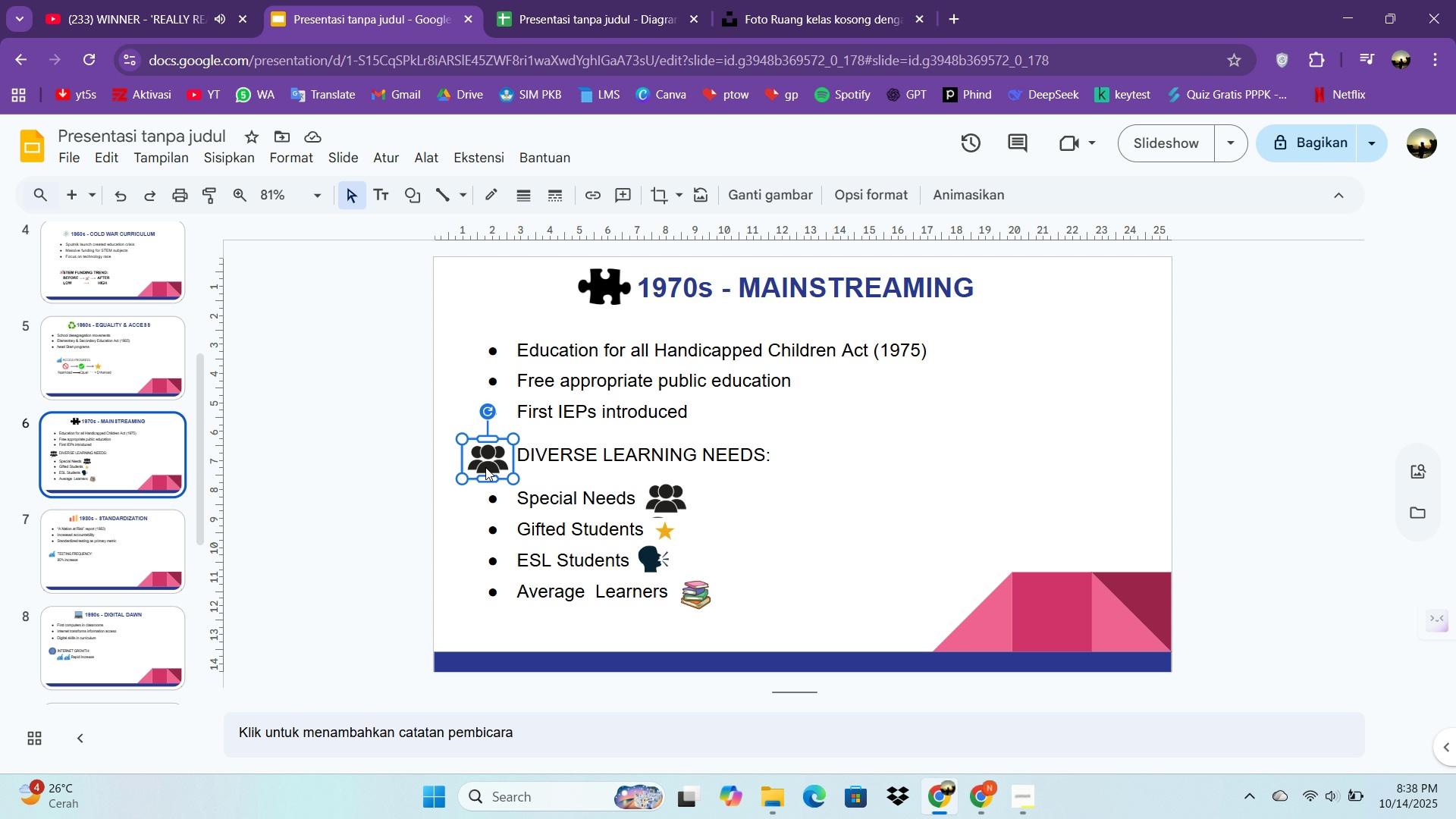 
key(Control+C)
 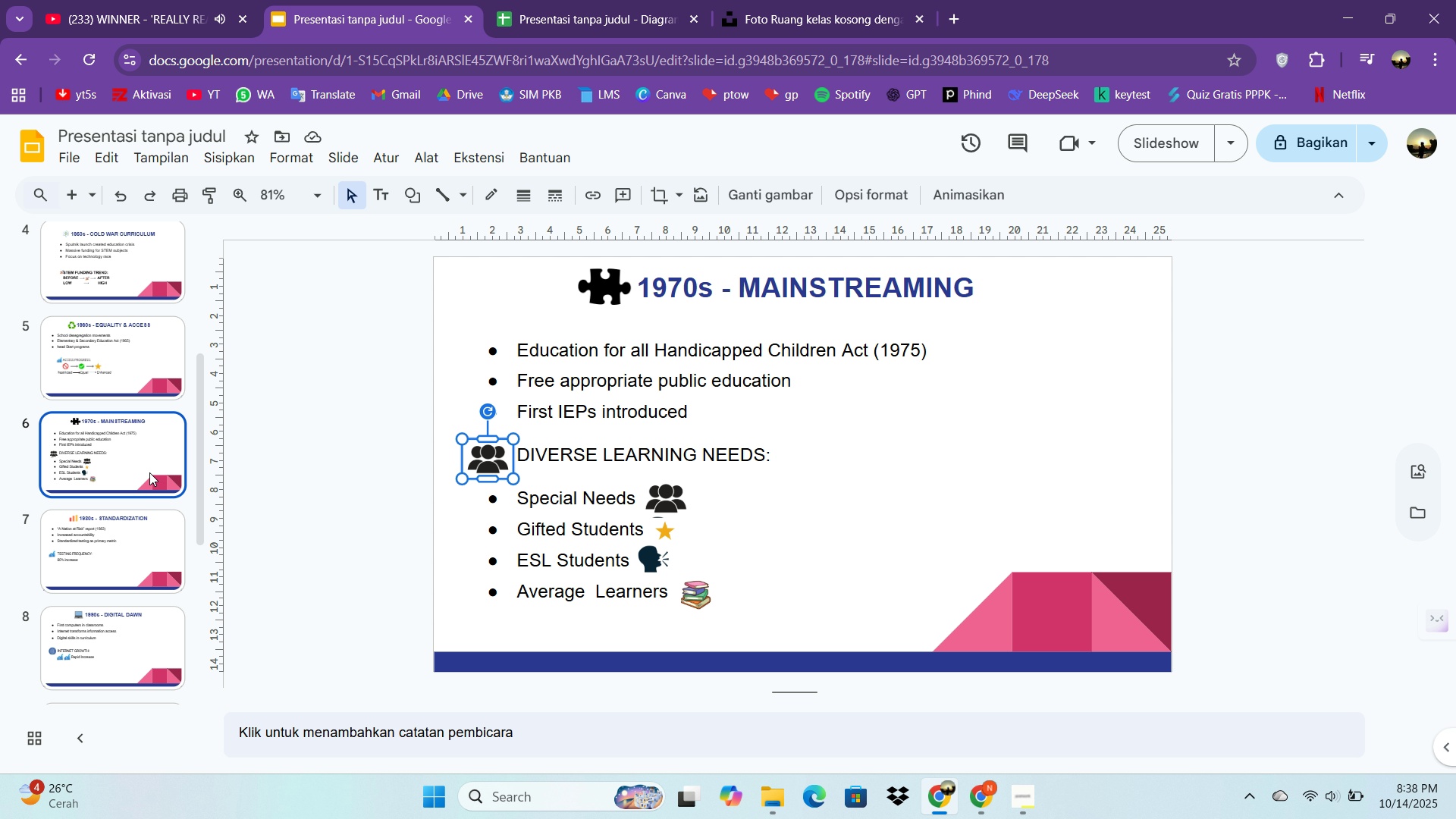 
scroll: coordinate [128, 670], scroll_direction: down, amount: 10.0
 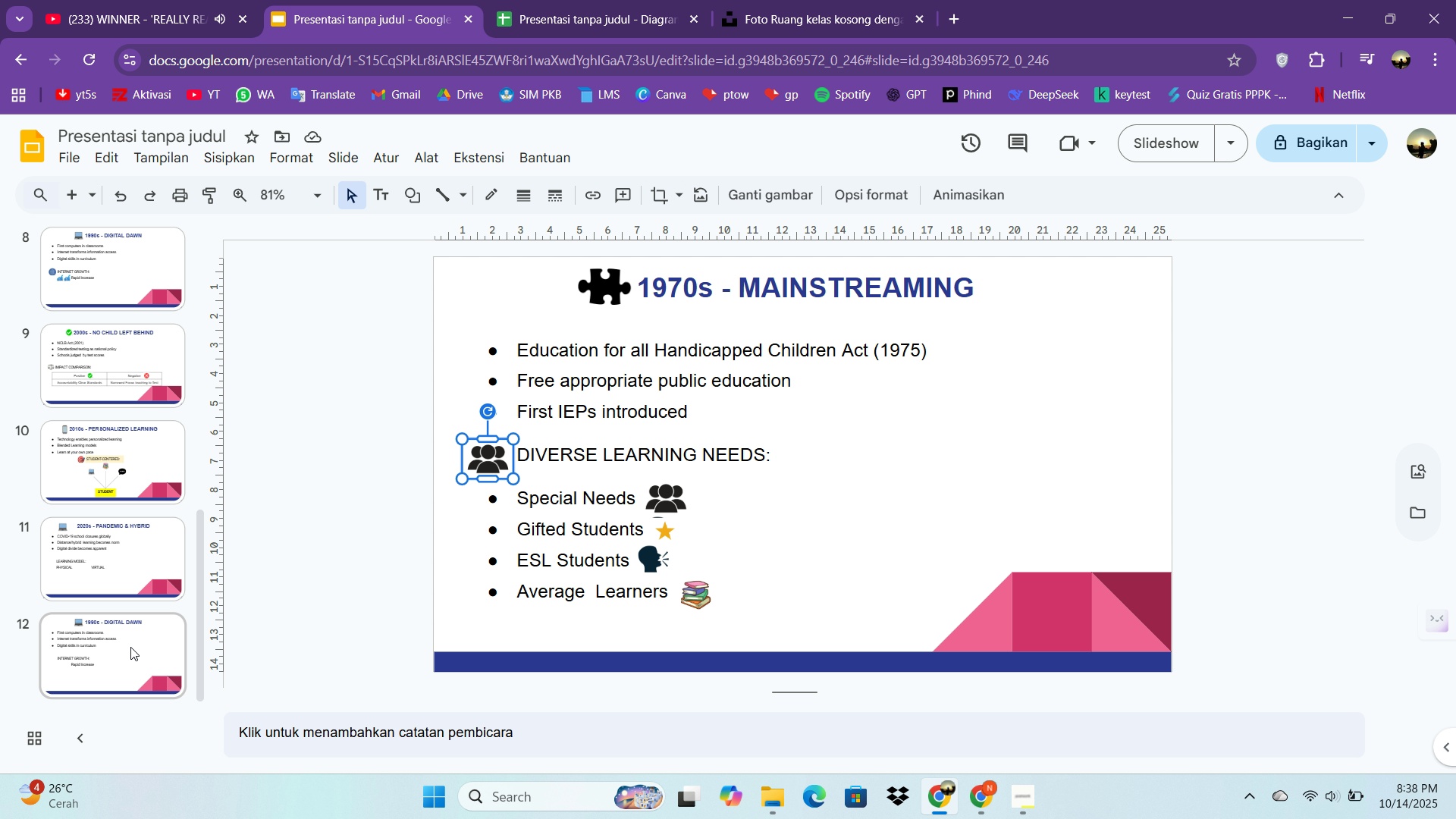 
left_click([130, 647])
 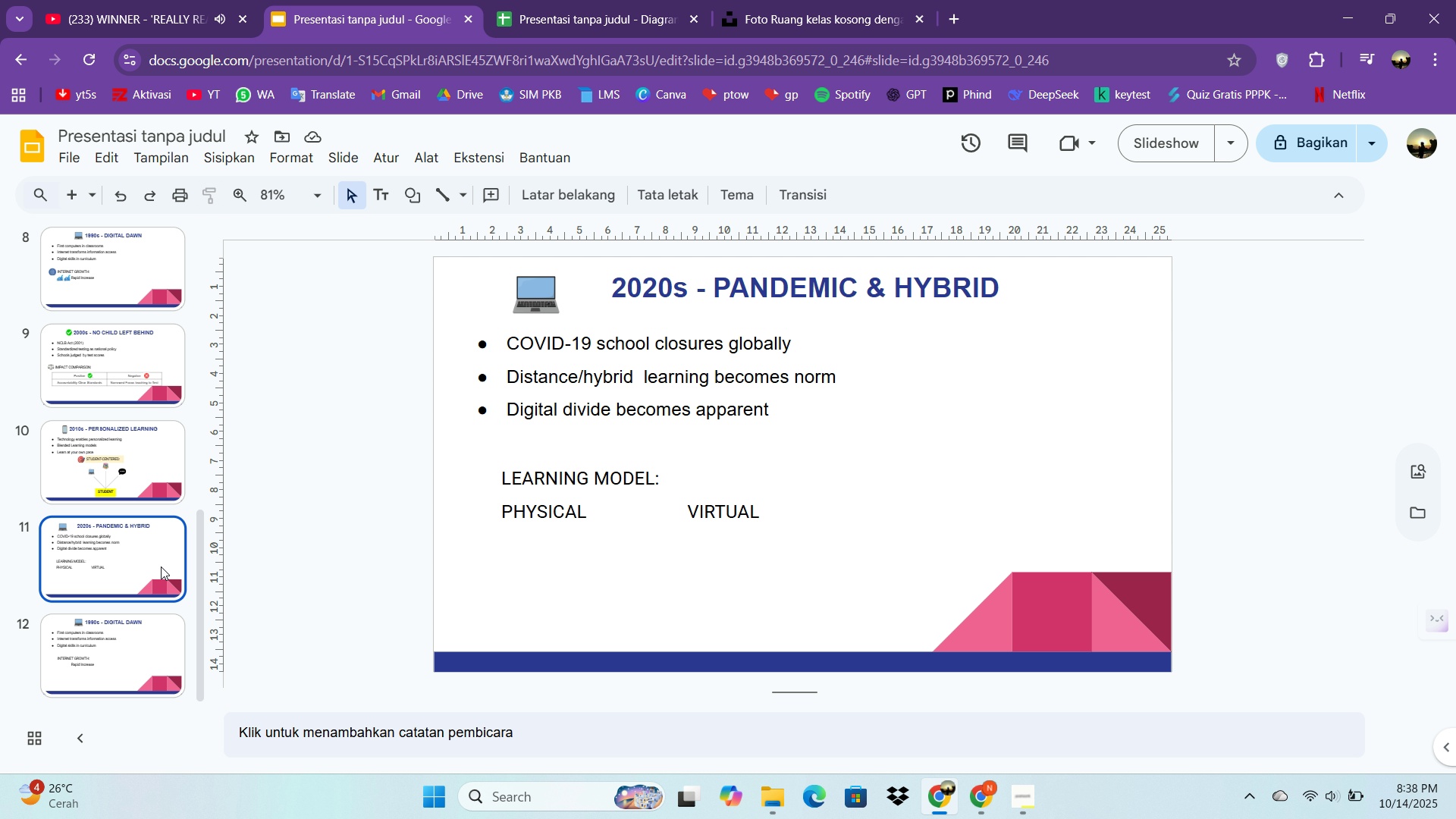 
left_click([161, 566])
 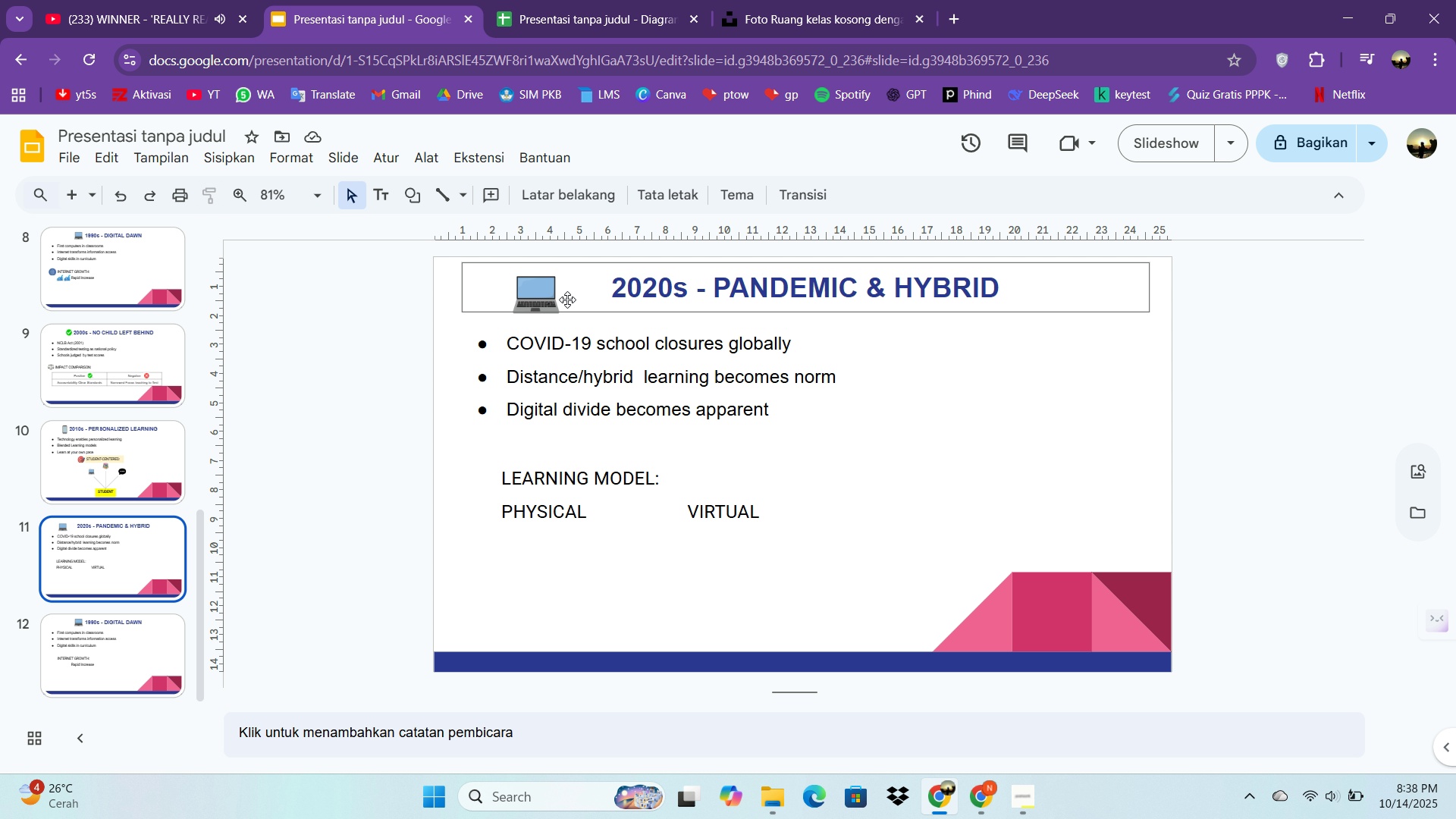 
left_click([567, 300])
 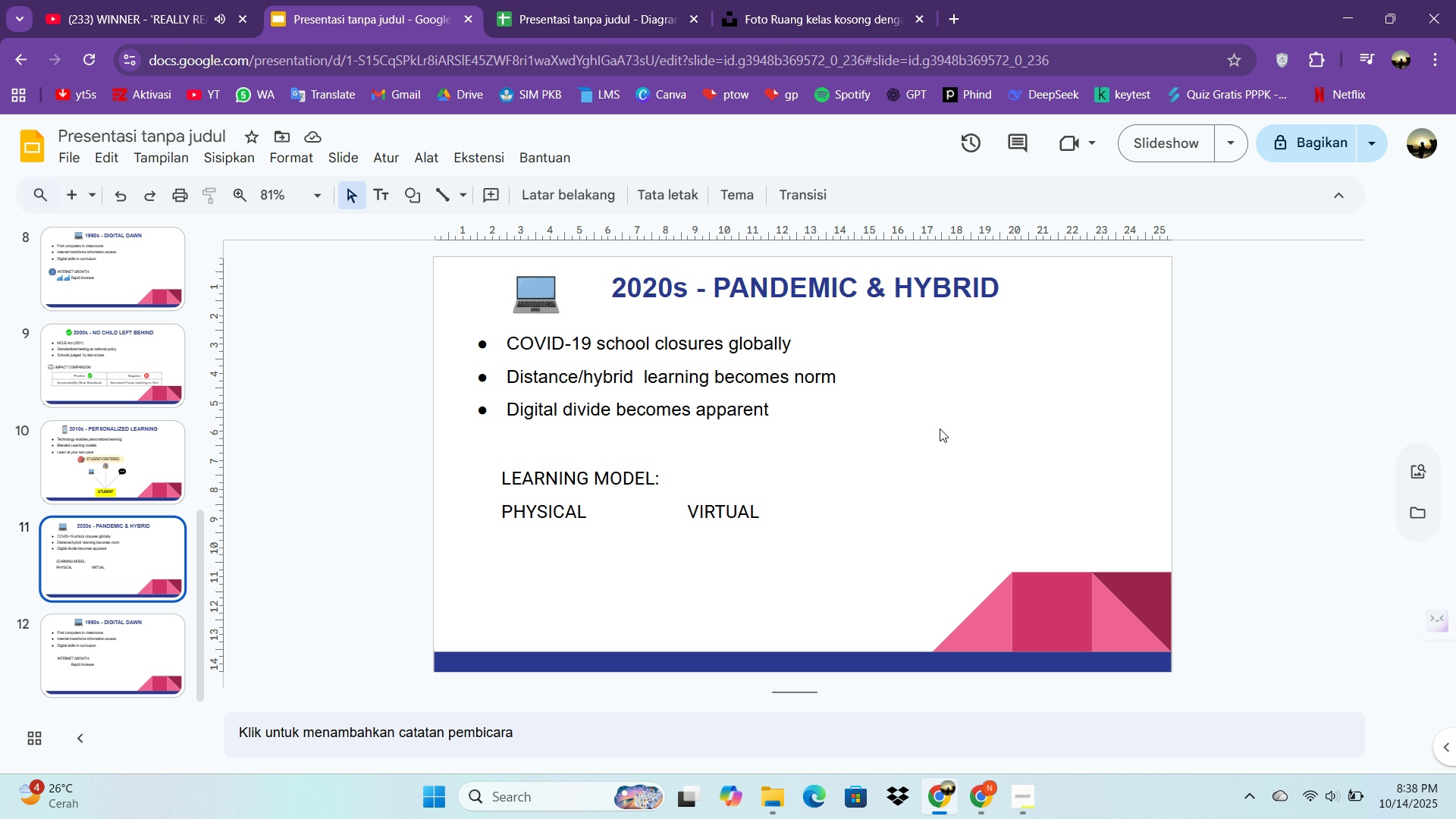 
key(Control+V)
 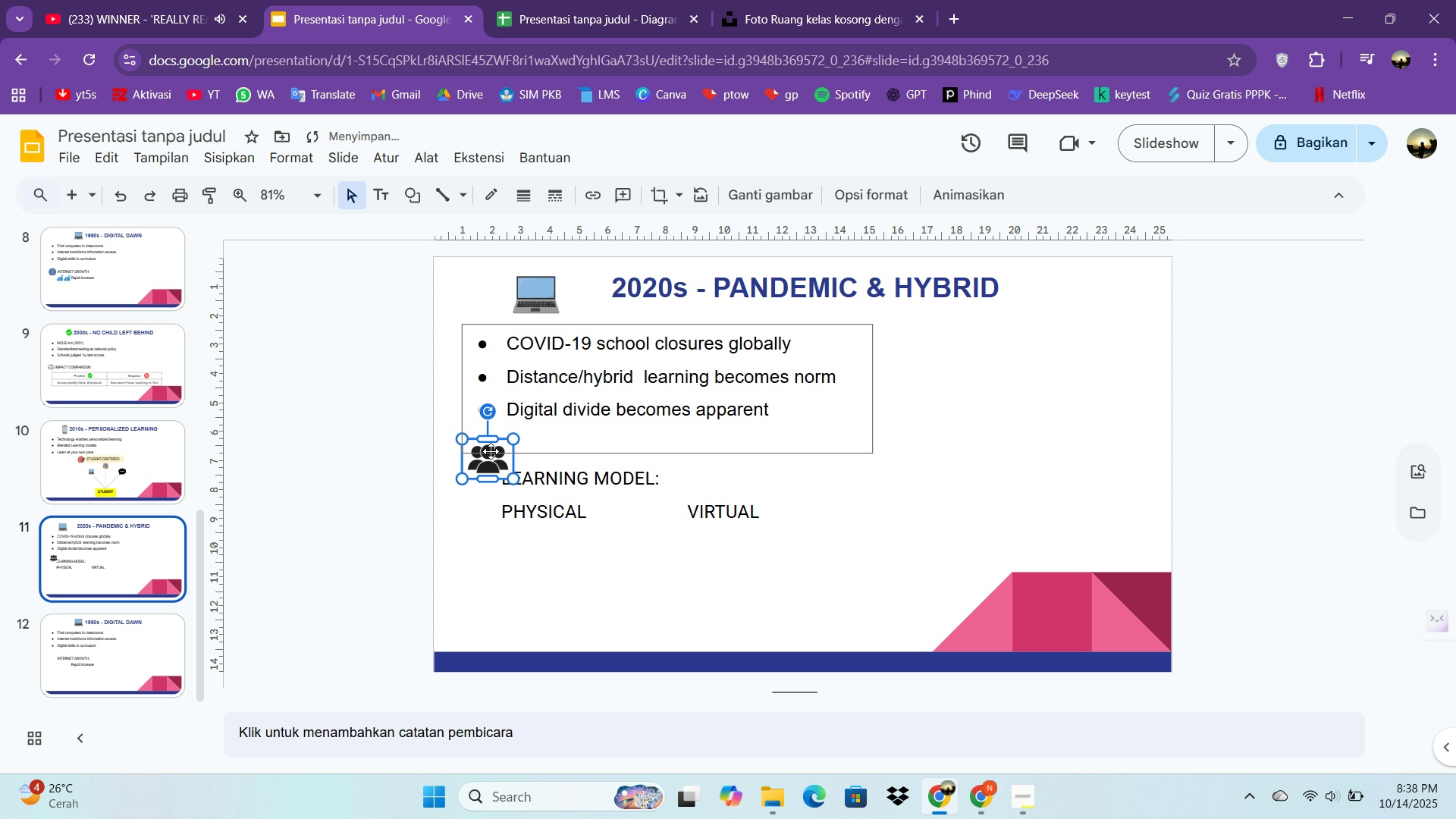 
left_click([497, 460])
 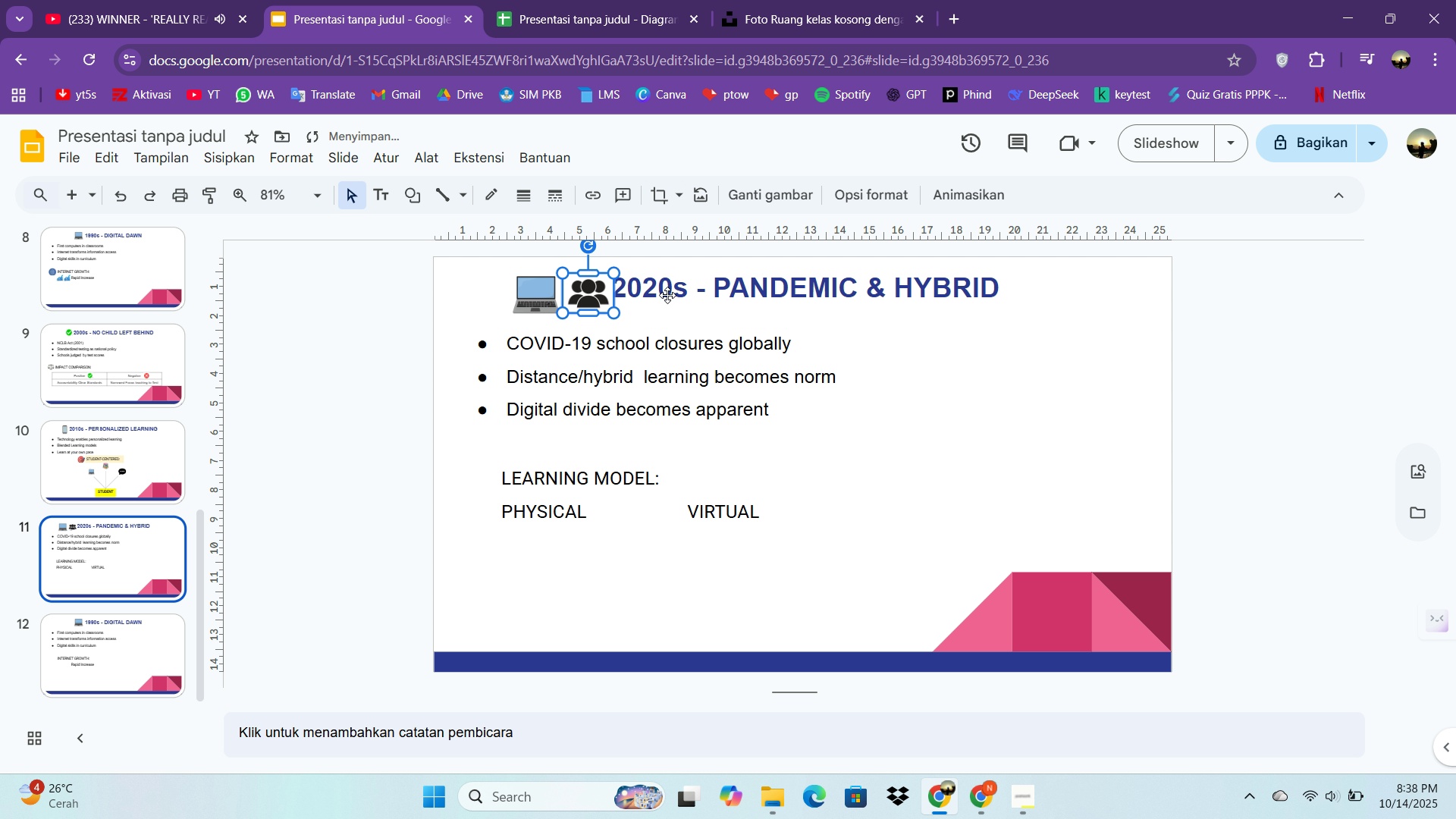 
left_click_drag(start_coordinate=[497, 460], to_coordinate=[599, 293])
 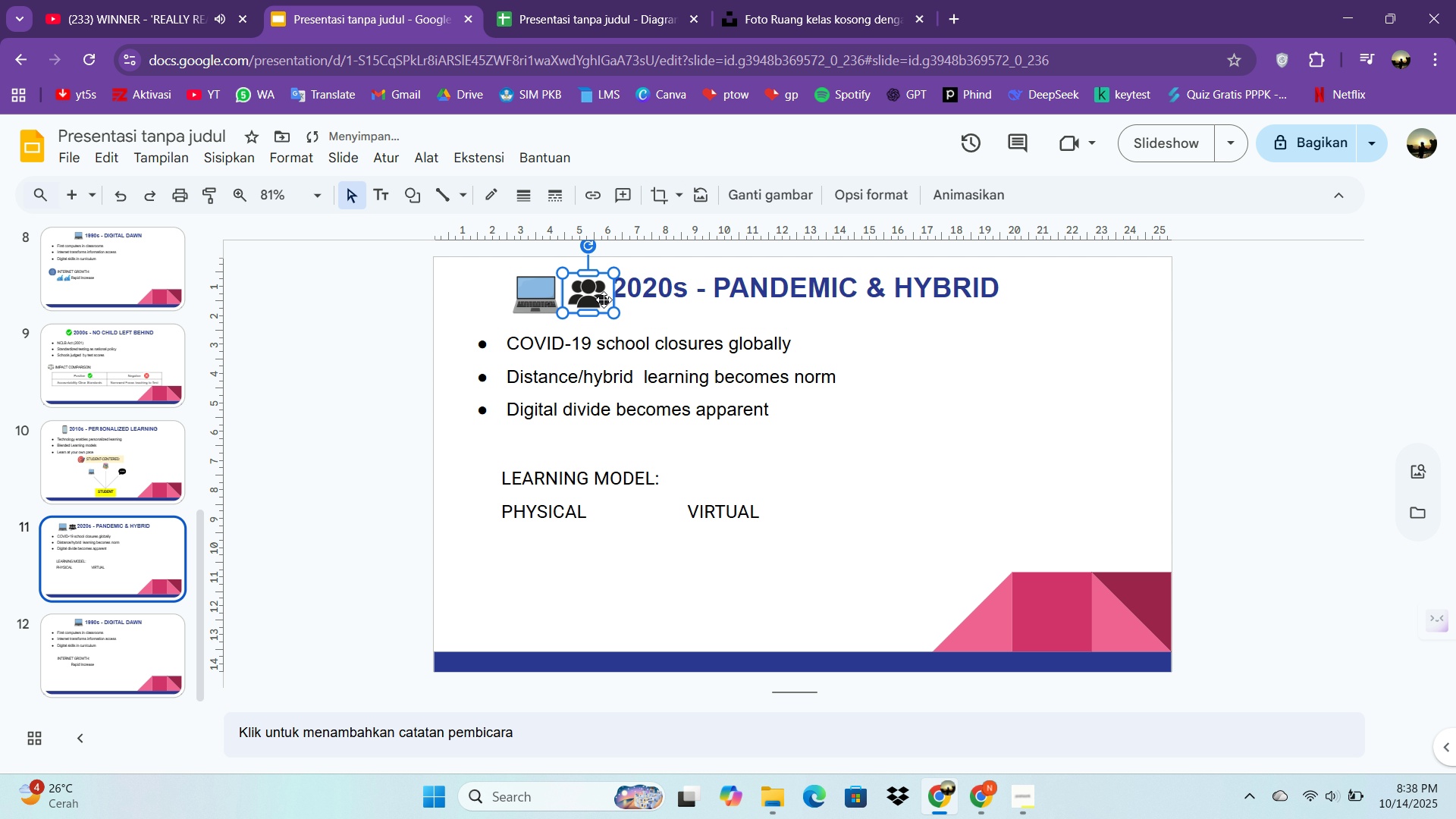 
left_click([667, 295])
 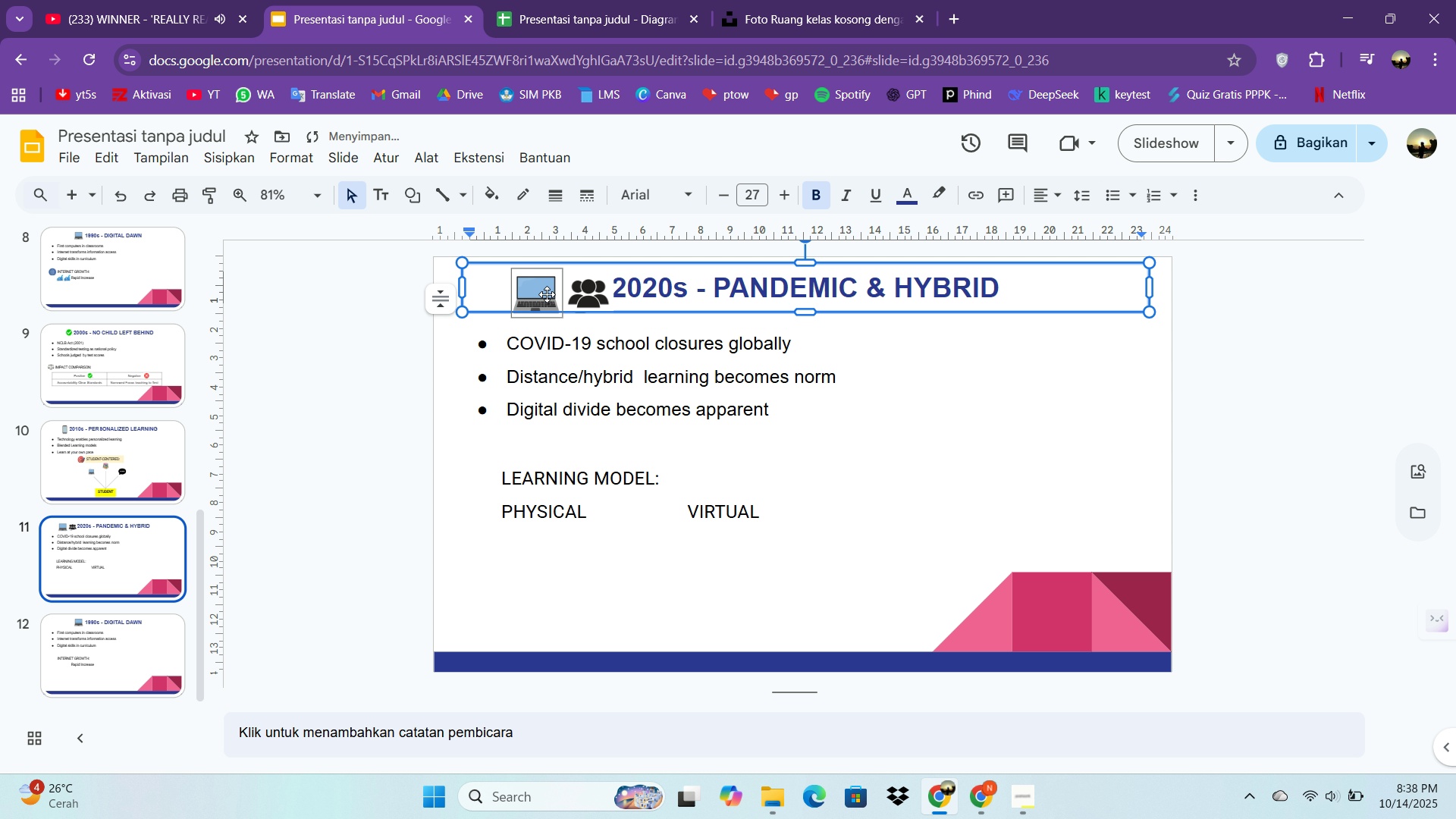 
left_click([547, 294])
 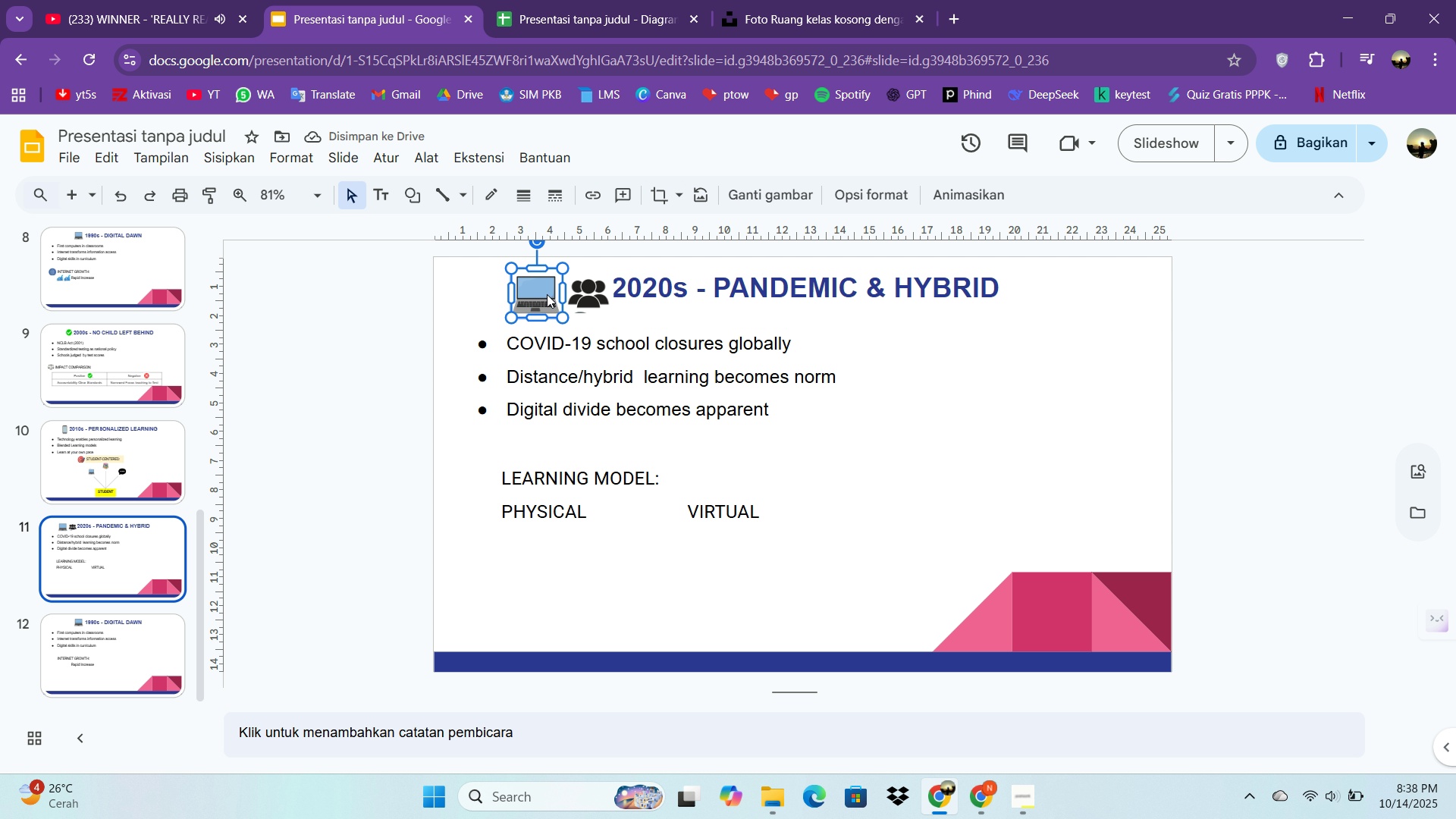 
key(ArrowLeft)
 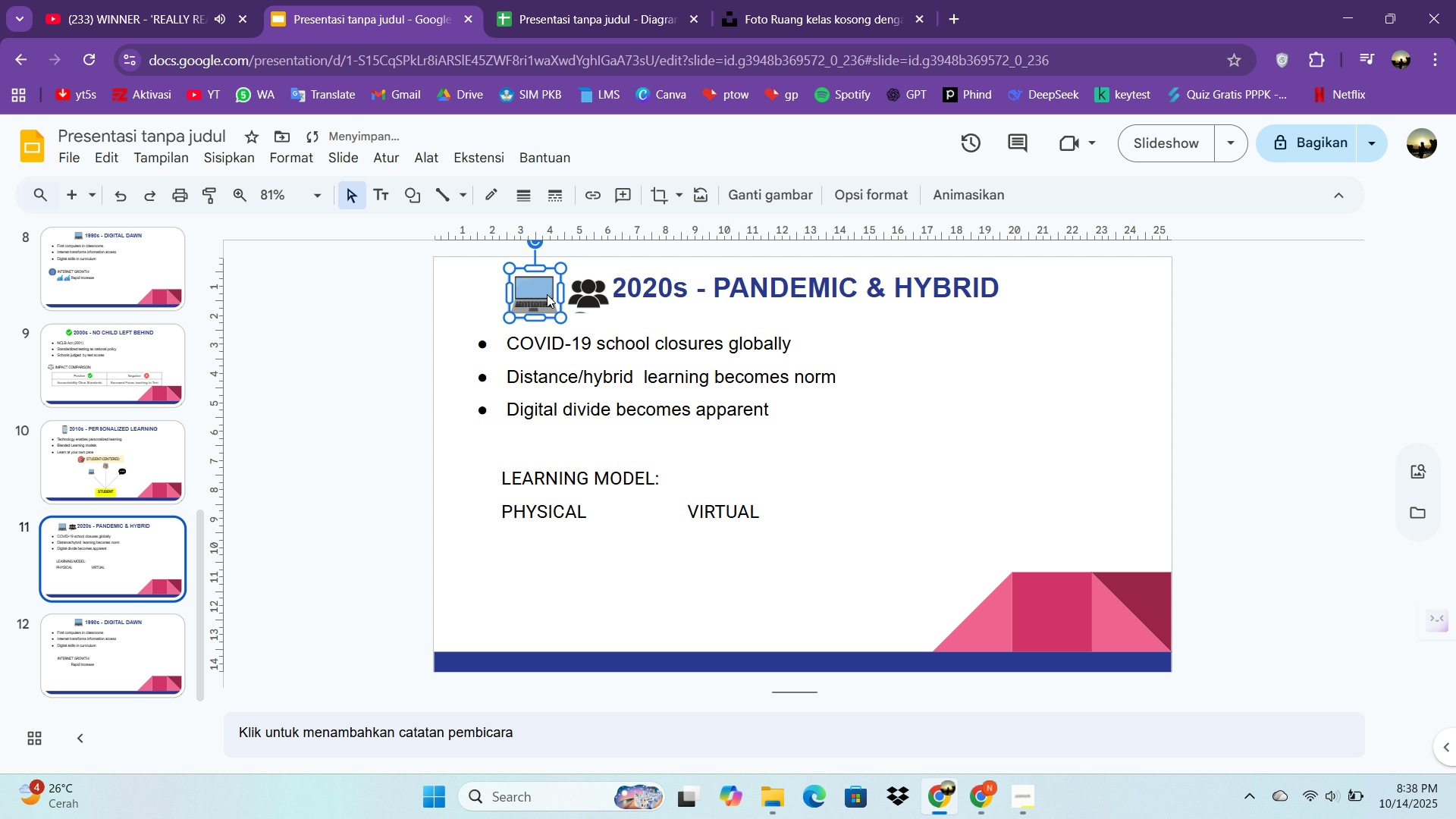 
key(ArrowLeft)
 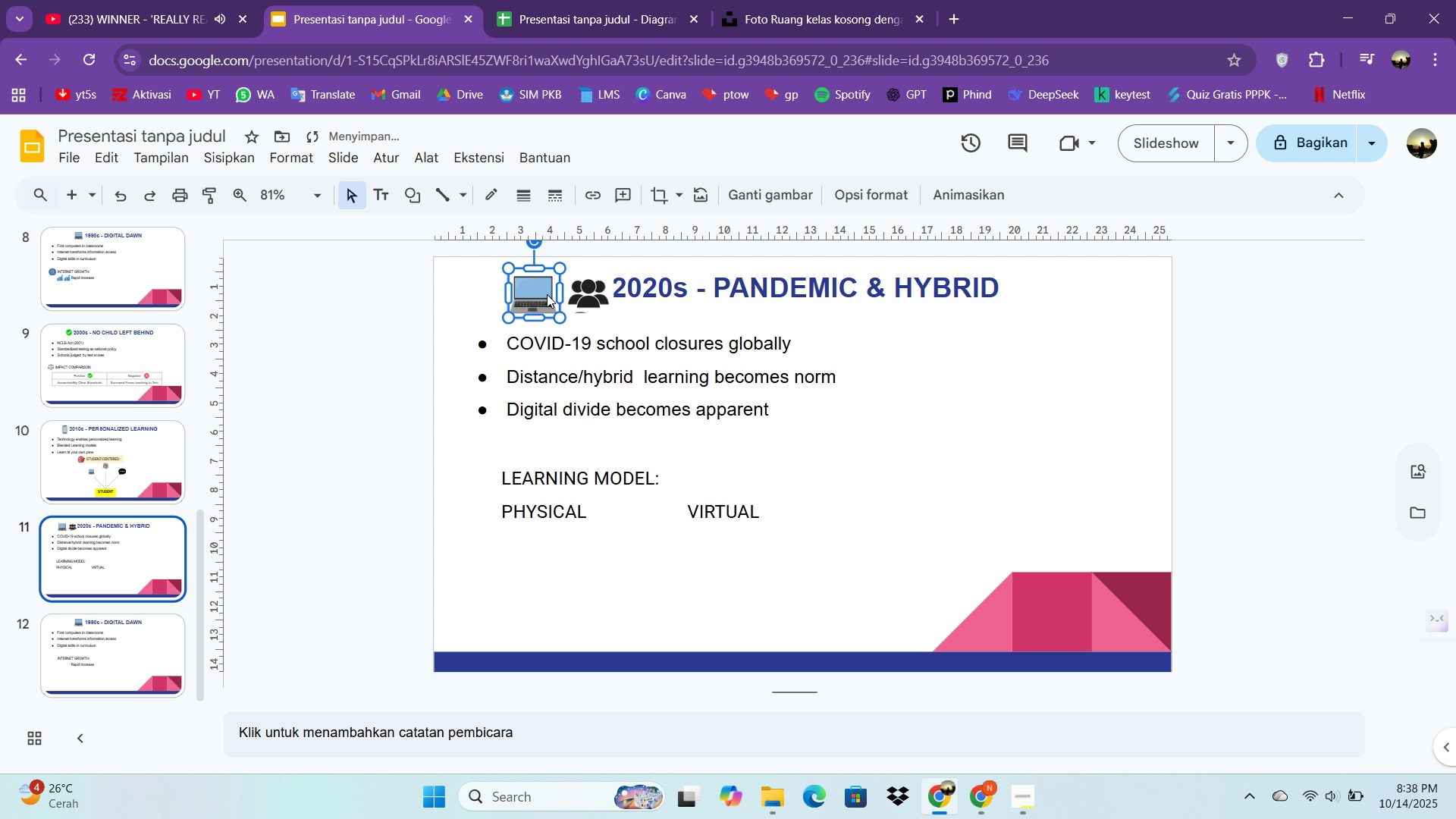 
key(ArrowLeft)
 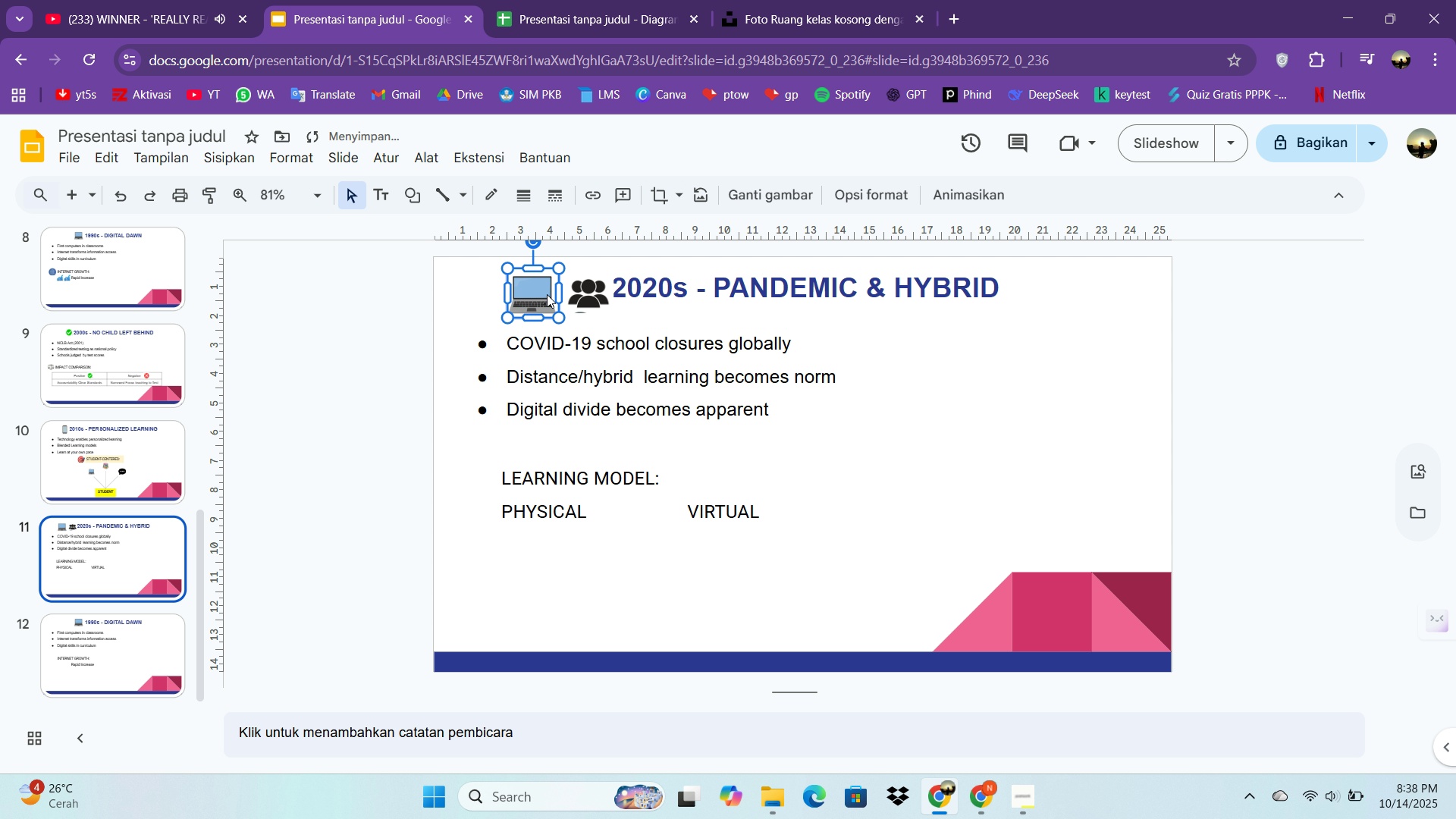 
key(ArrowLeft)
 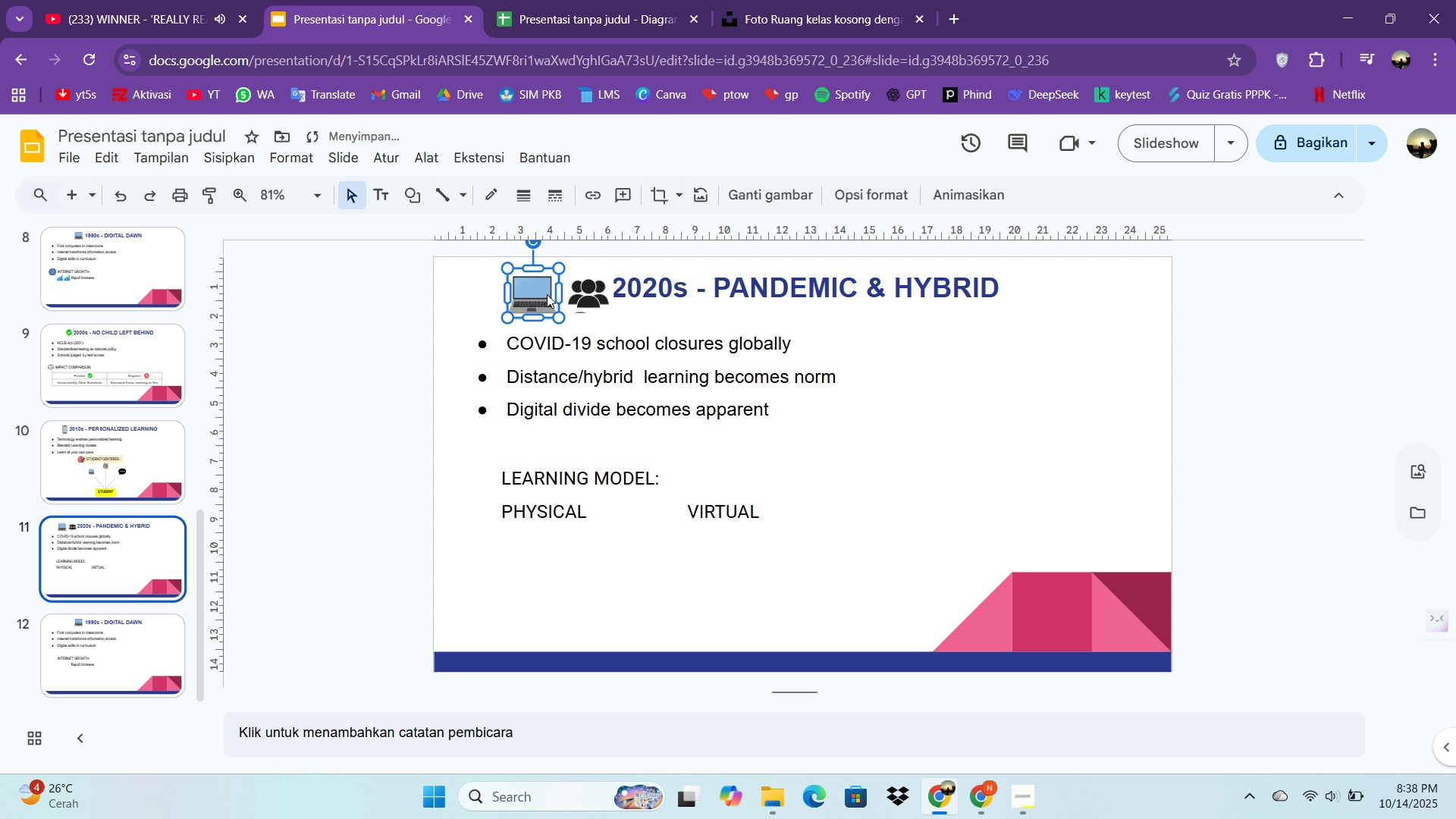 
key(ArrowLeft)
 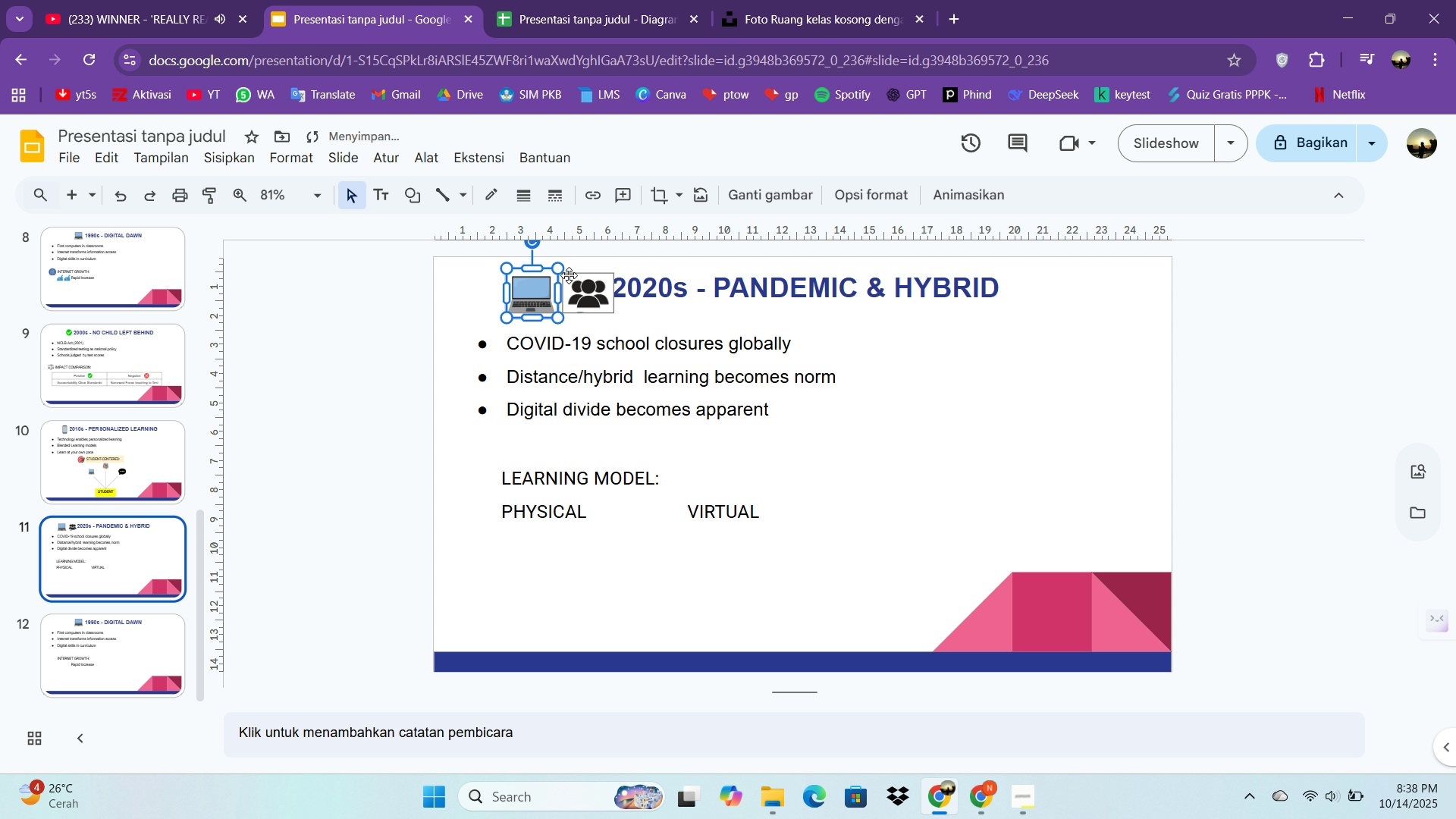 
left_click([574, 278])
 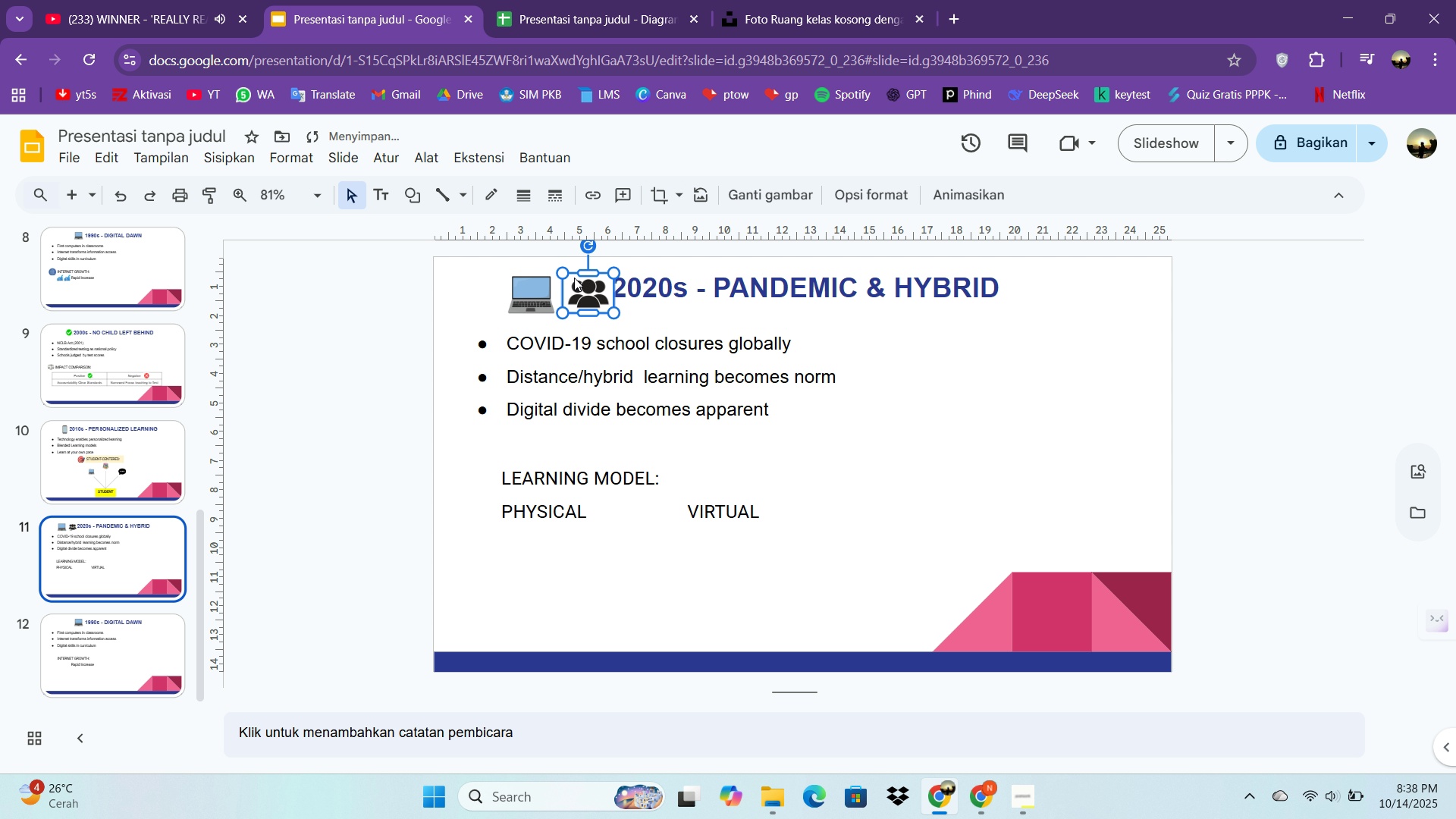 
key(ArrowLeft)
 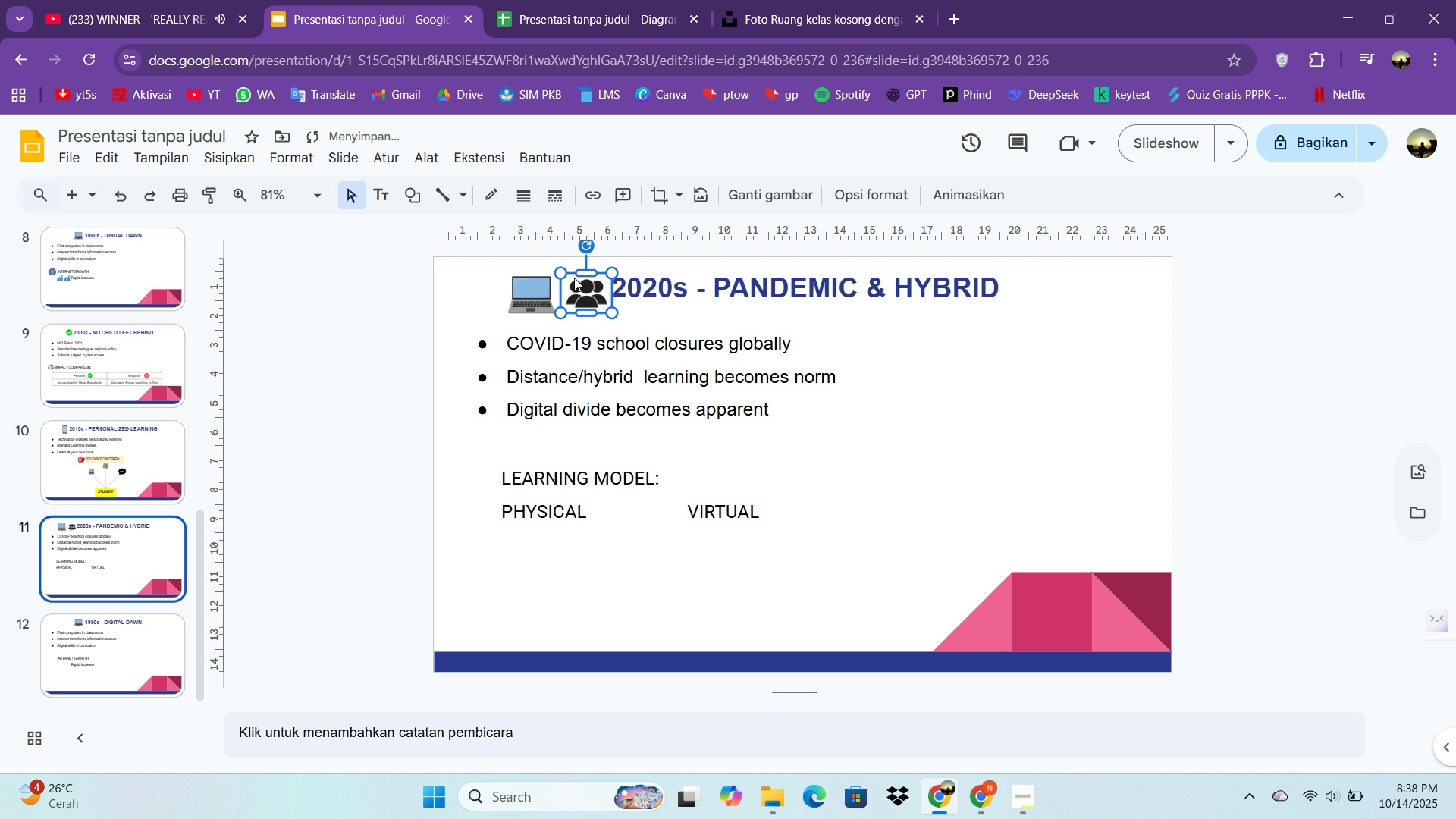 
key(ArrowLeft)
 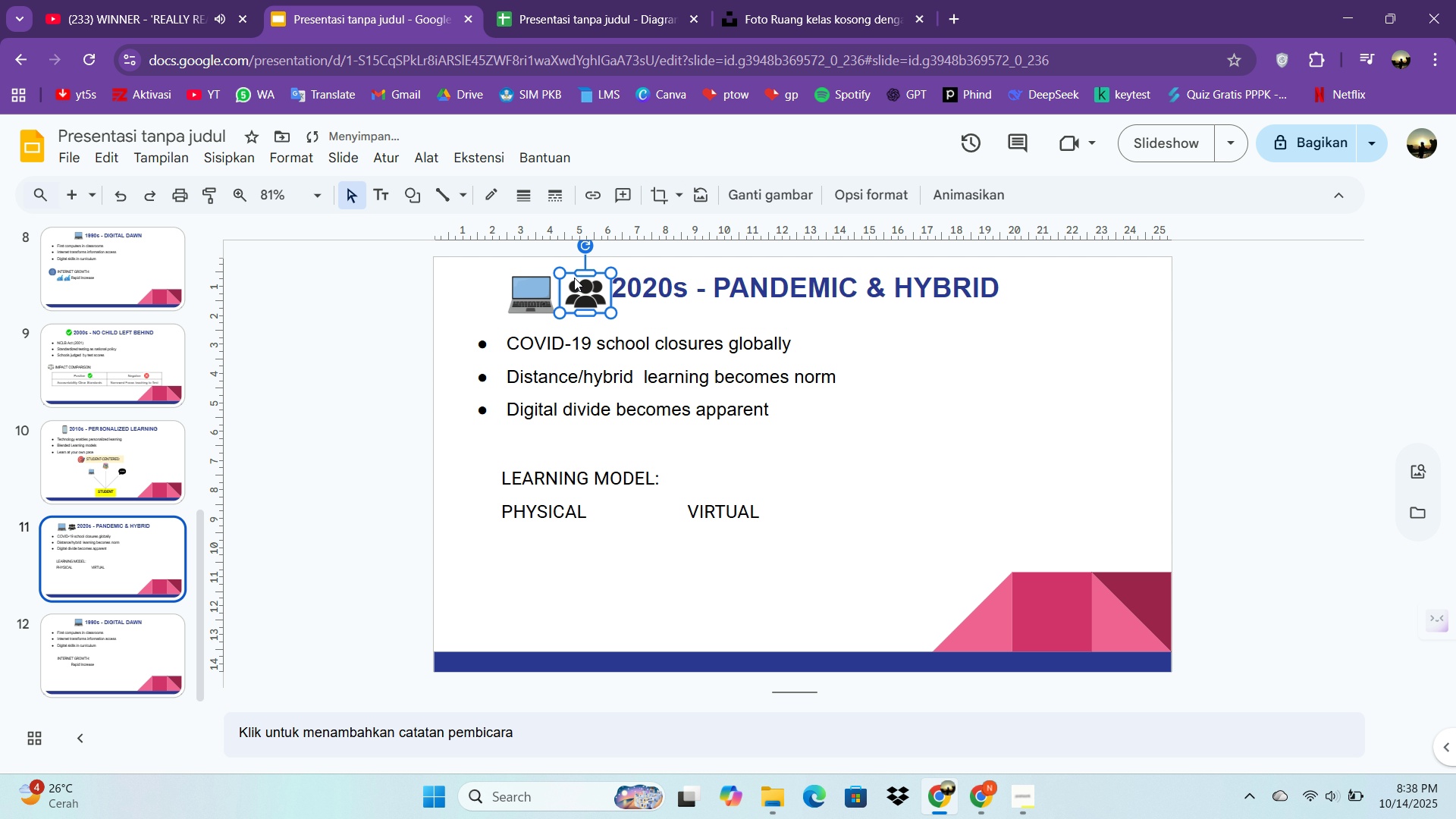 
key(ArrowLeft)
 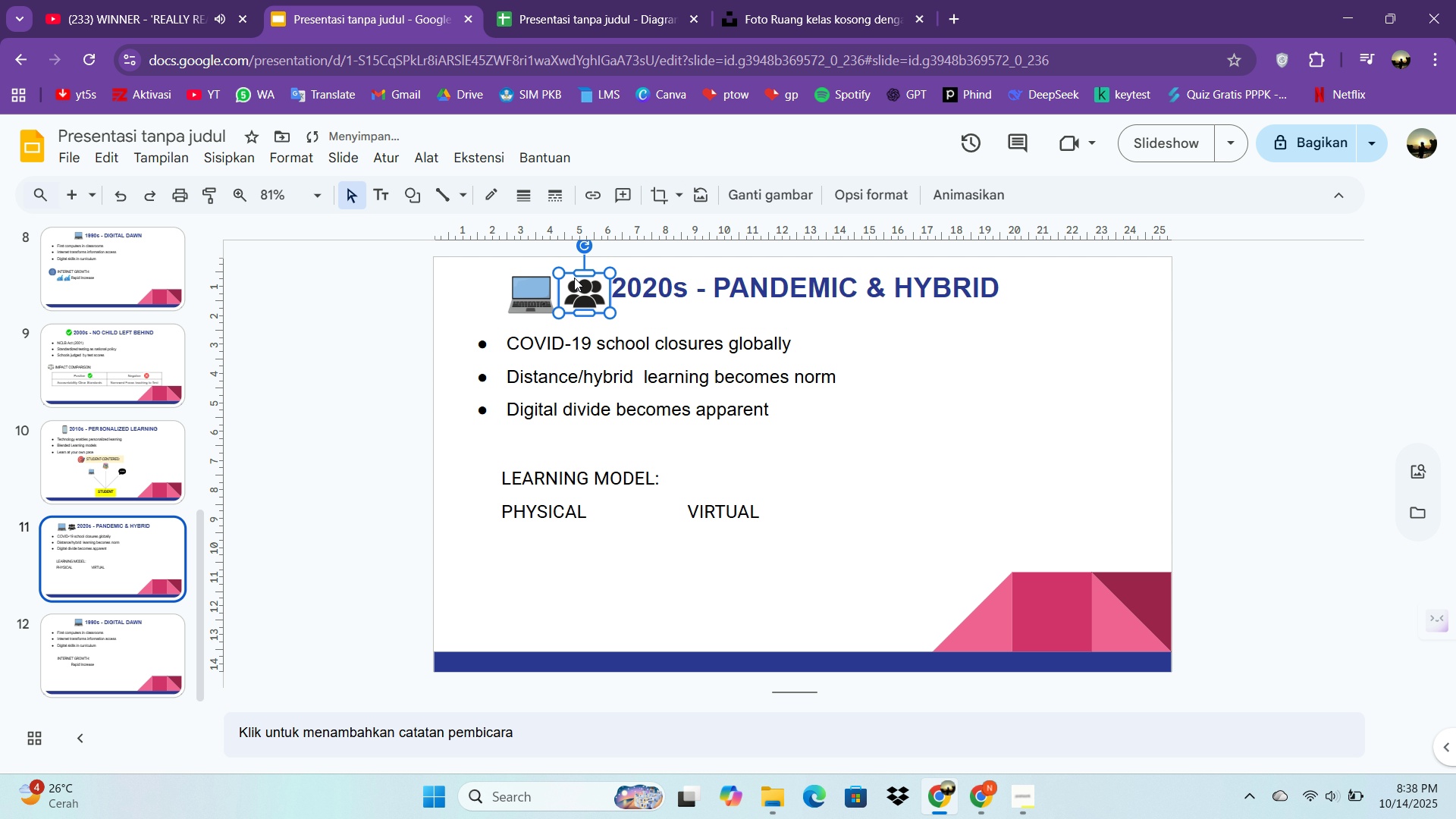 
key(ArrowLeft)
 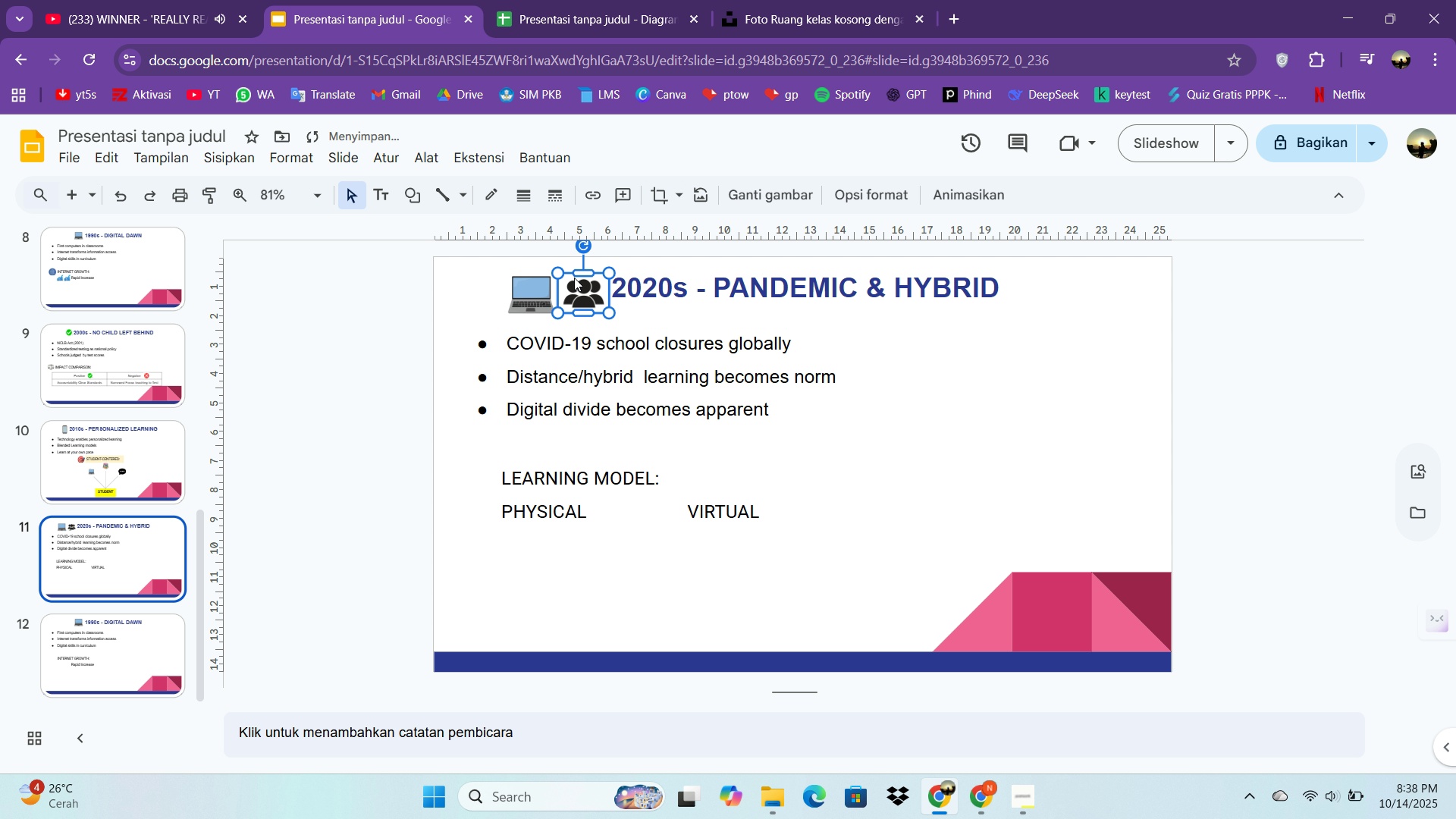 
key(ArrowLeft)
 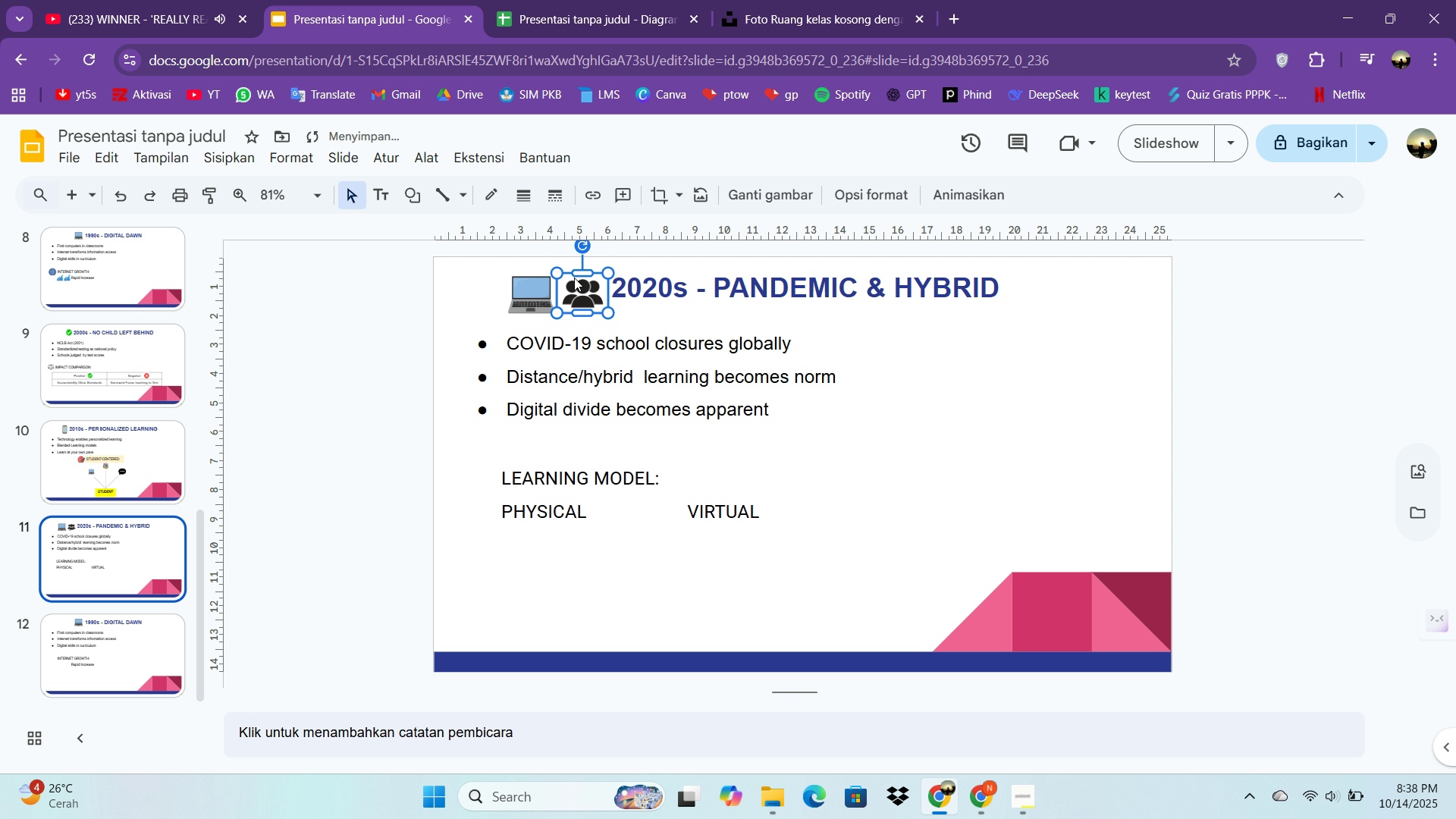 
key(ArrowLeft)
 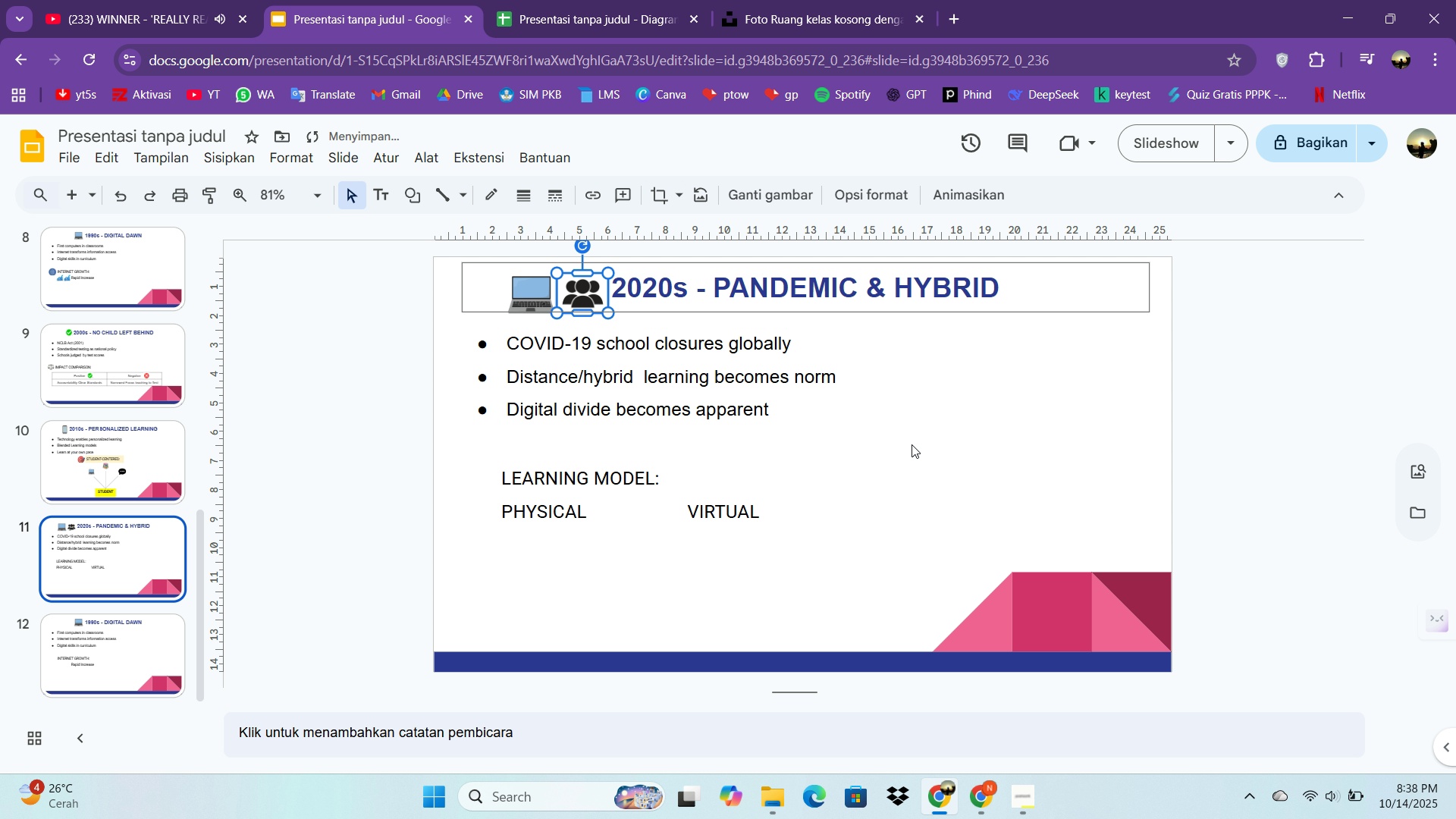 
left_click([955, 463])
 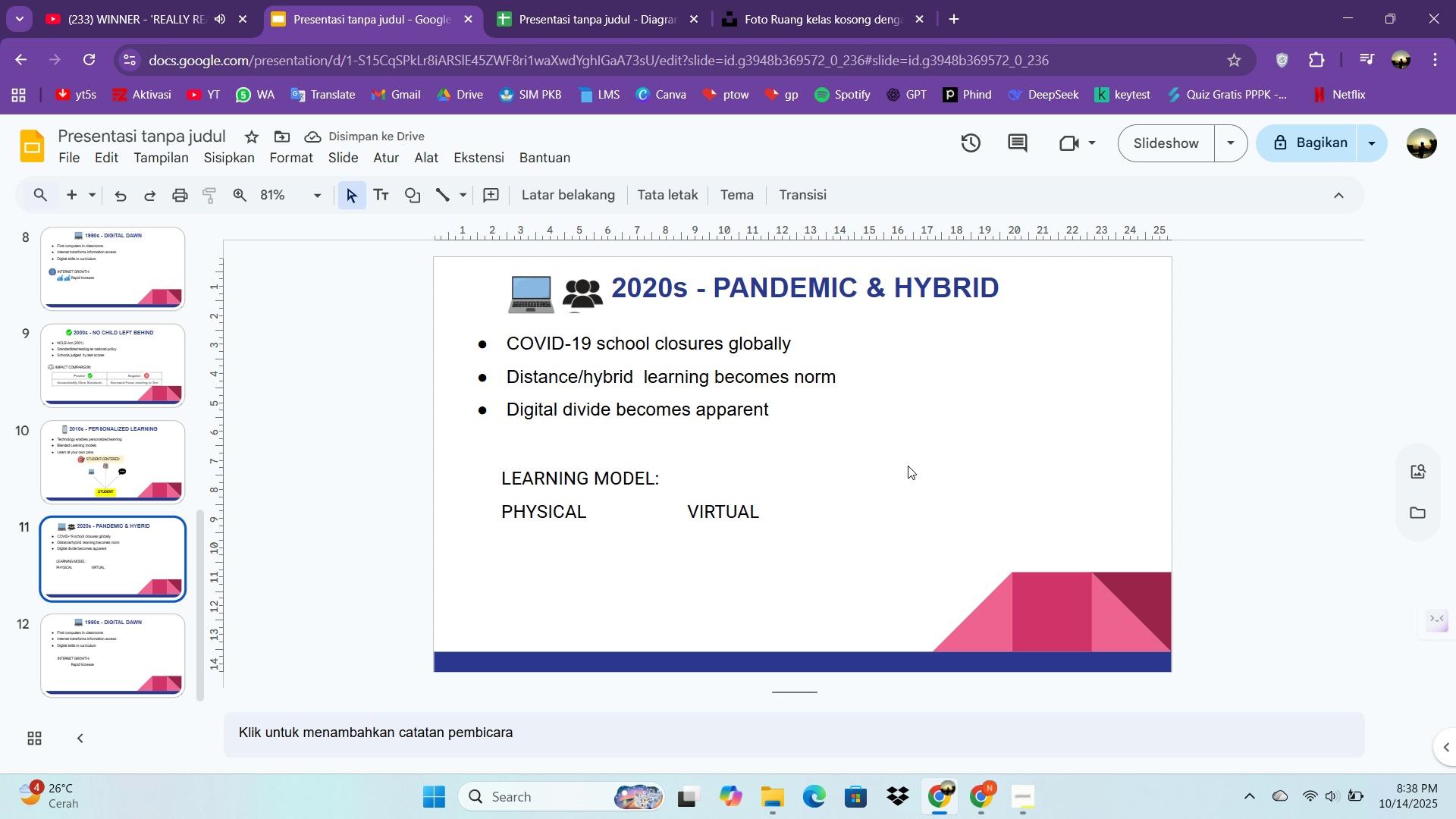 
scroll: coordinate [139, 425], scroll_direction: up, amount: 4.0
 